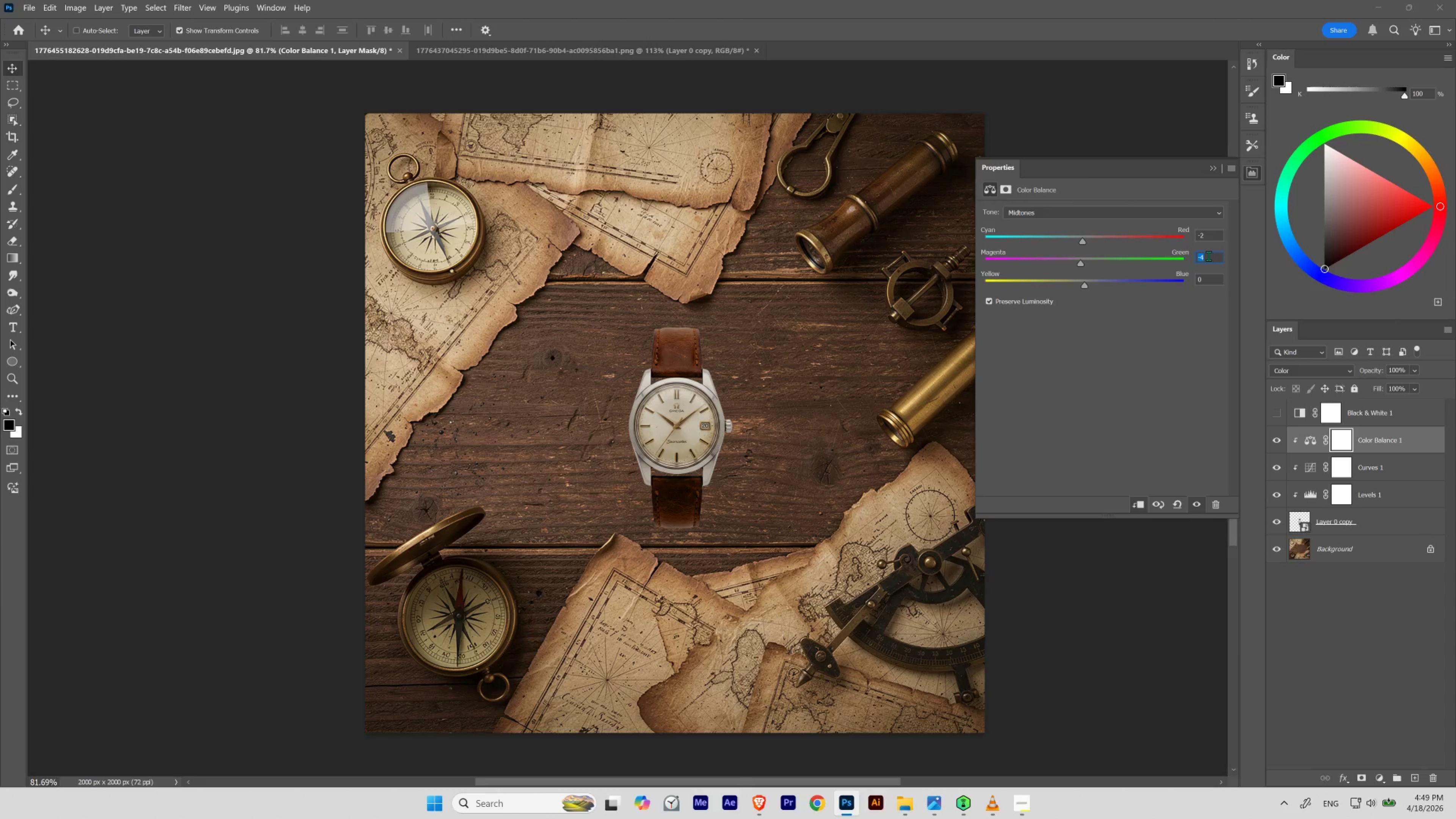 
scroll: coordinate [1208, 256], scroll_direction: up, amount: 1.0
 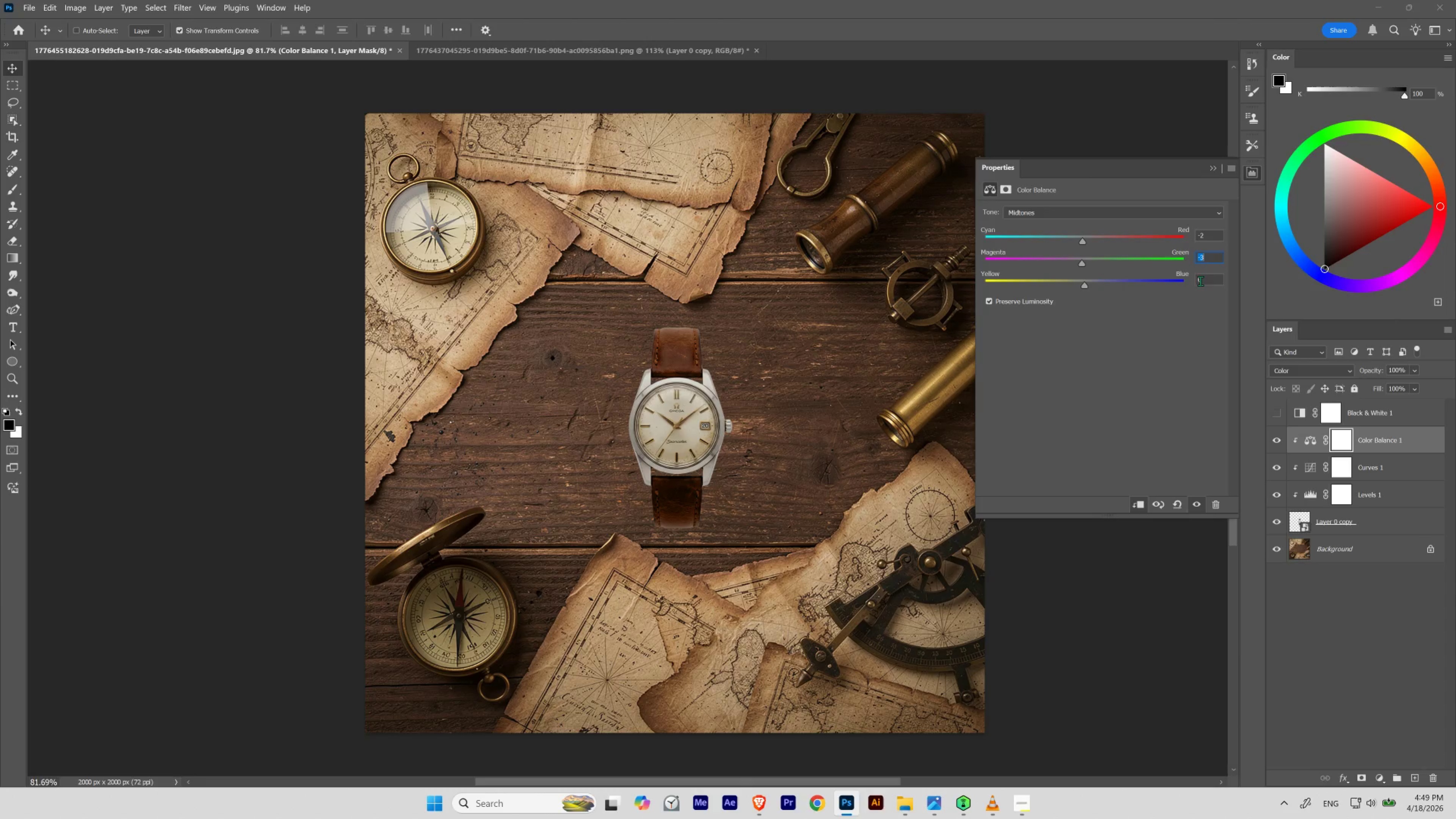 
left_click_drag(start_coordinate=[1202, 279], to_coordinate=[1187, 280])
 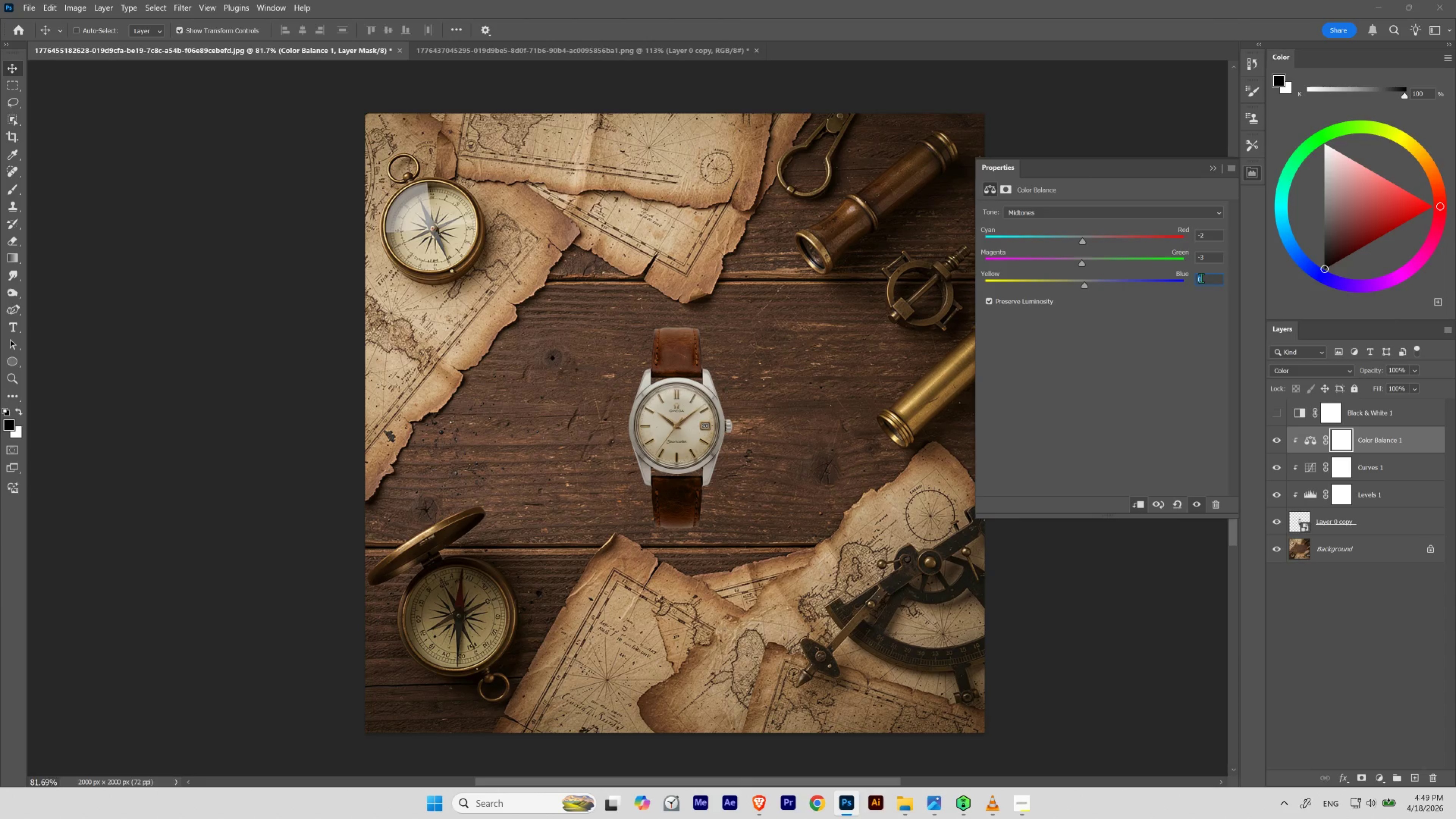 
hold_key(key=ShiftLeft, duration=6.22)
scroll: coordinate [1201, 278], scroll_direction: down, amount: 1.0
 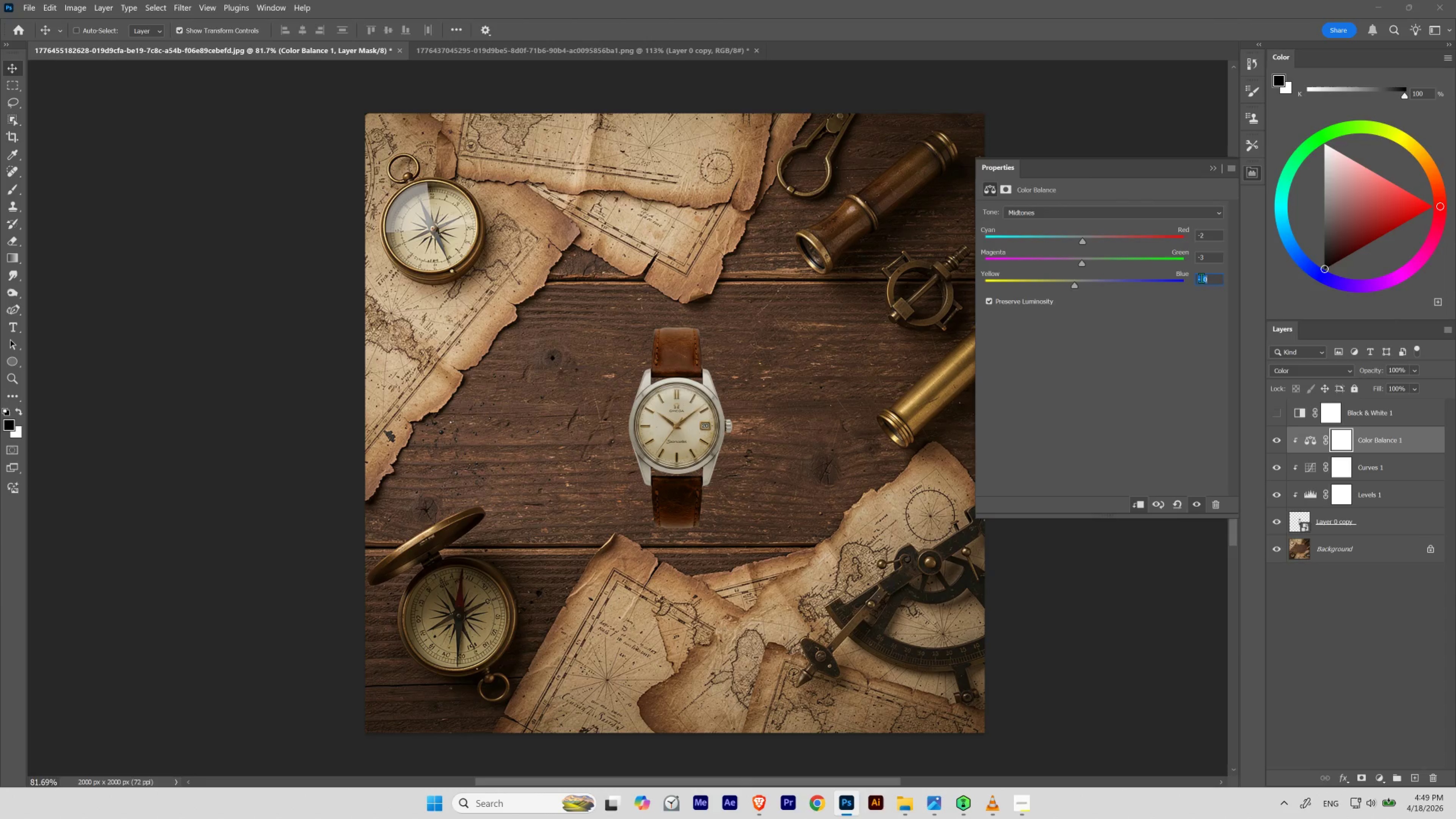 
scroll: coordinate [1201, 278], scroll_direction: none, amount: 0.0
 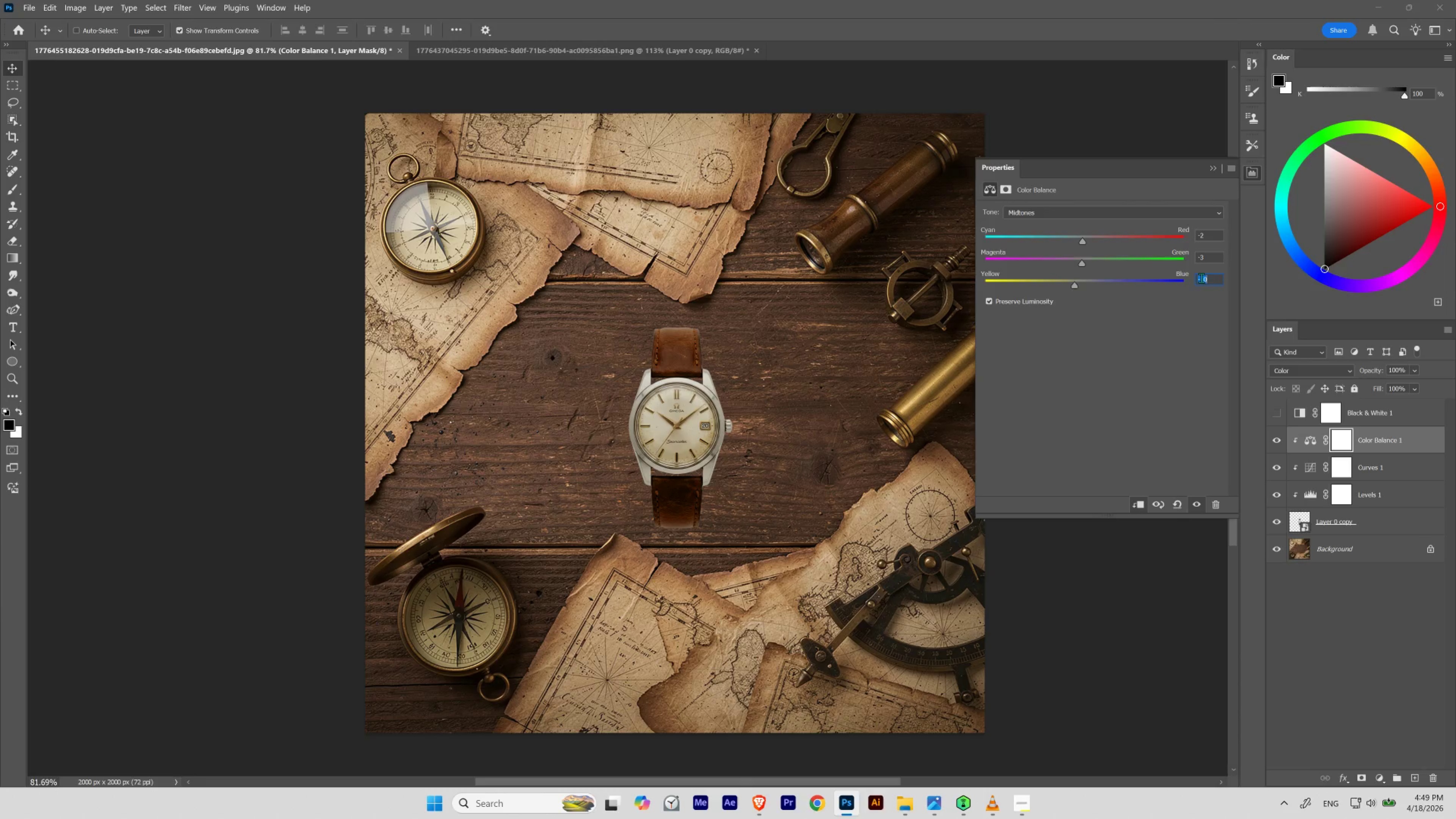 
scroll: coordinate [1201, 278], scroll_direction: up, amount: 1.0
 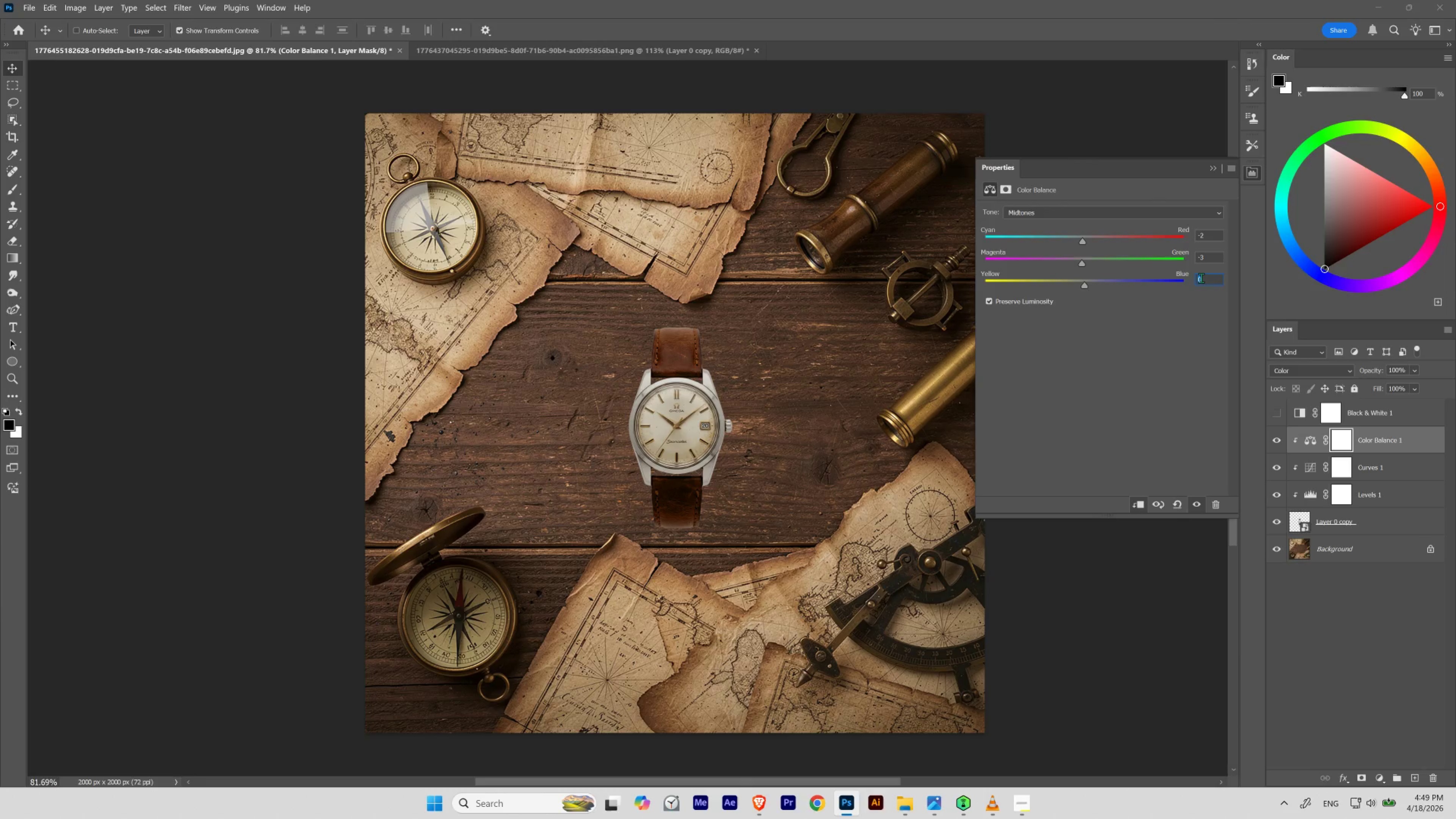 
hold_key(key=ShiftLeft, duration=3.46)
scroll: coordinate [1201, 278], scroll_direction: down, amount: 1.0
 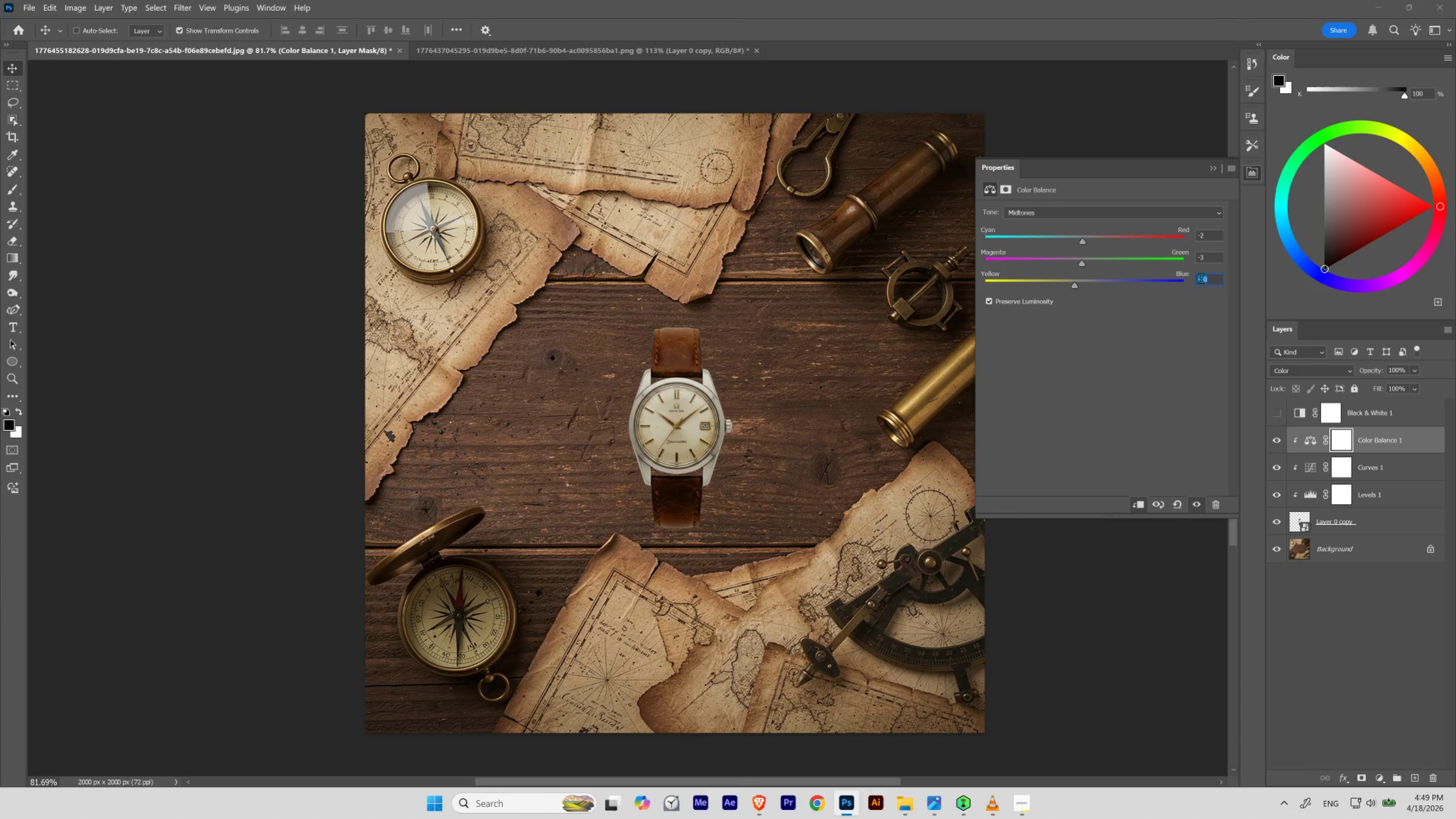 
scroll: coordinate [1201, 278], scroll_direction: up, amount: 1.0
 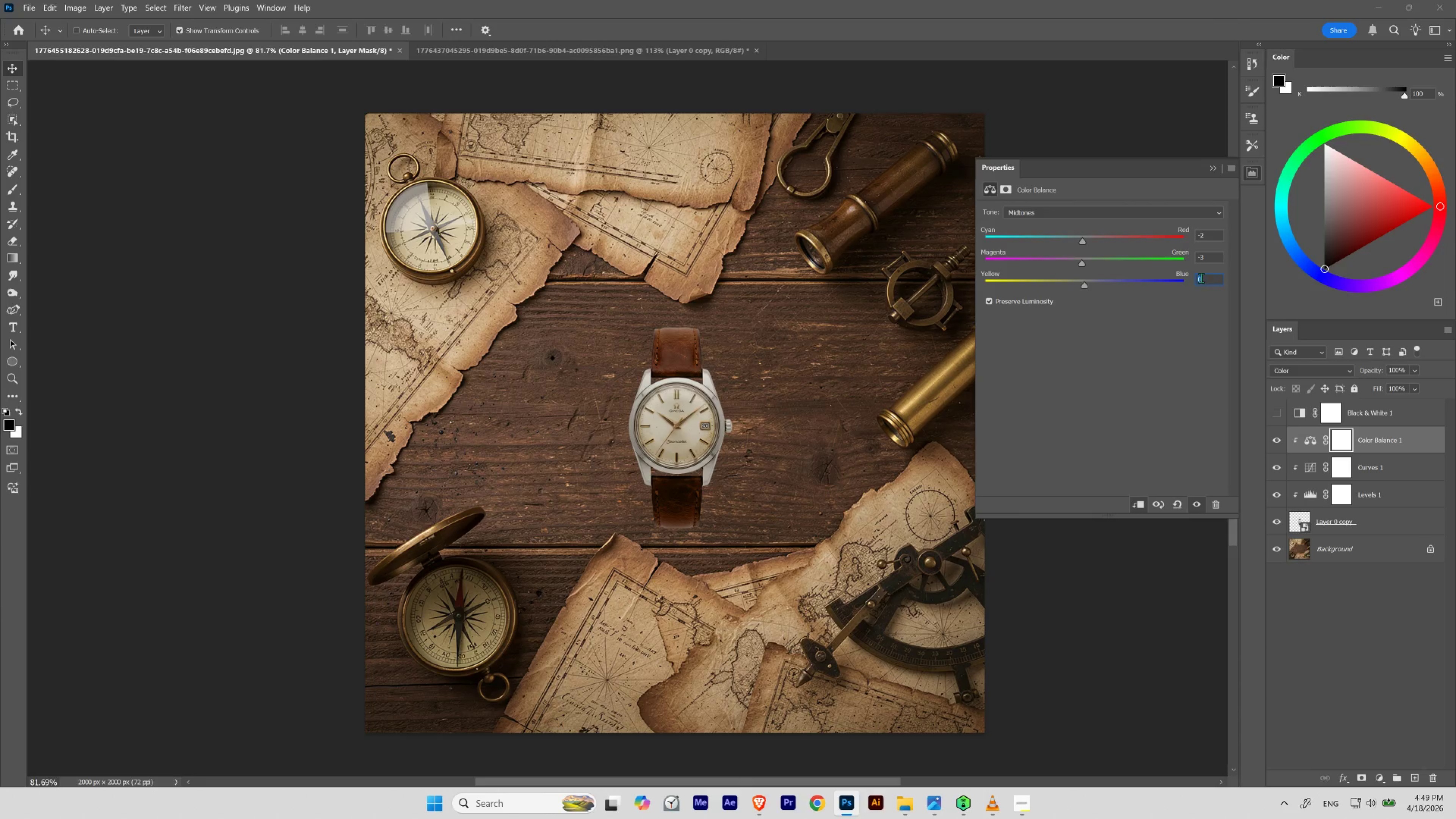 
scroll: coordinate [1201, 278], scroll_direction: down, amount: 1.0
 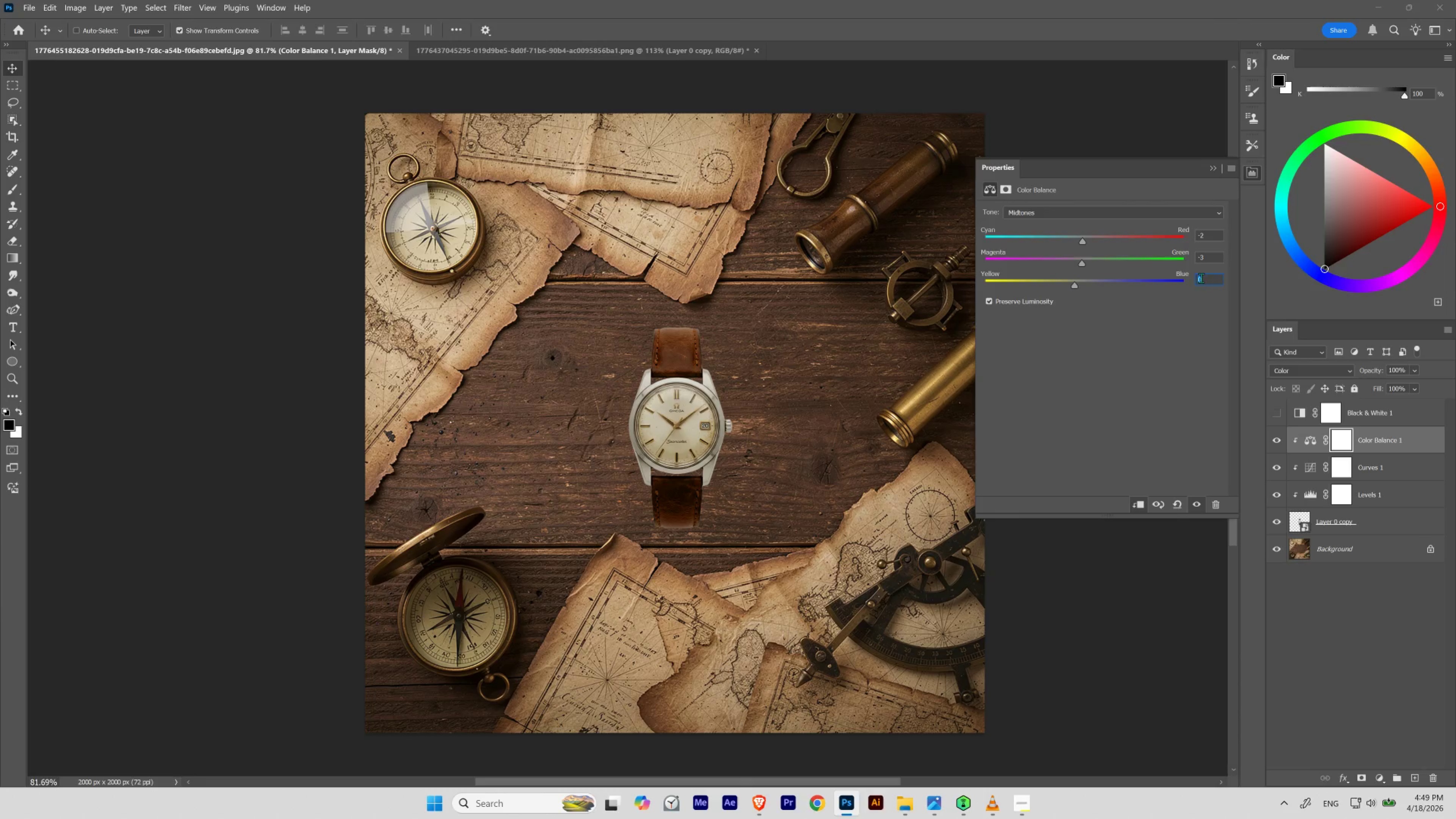 
scroll: coordinate [1201, 278], scroll_direction: up, amount: 1.0
 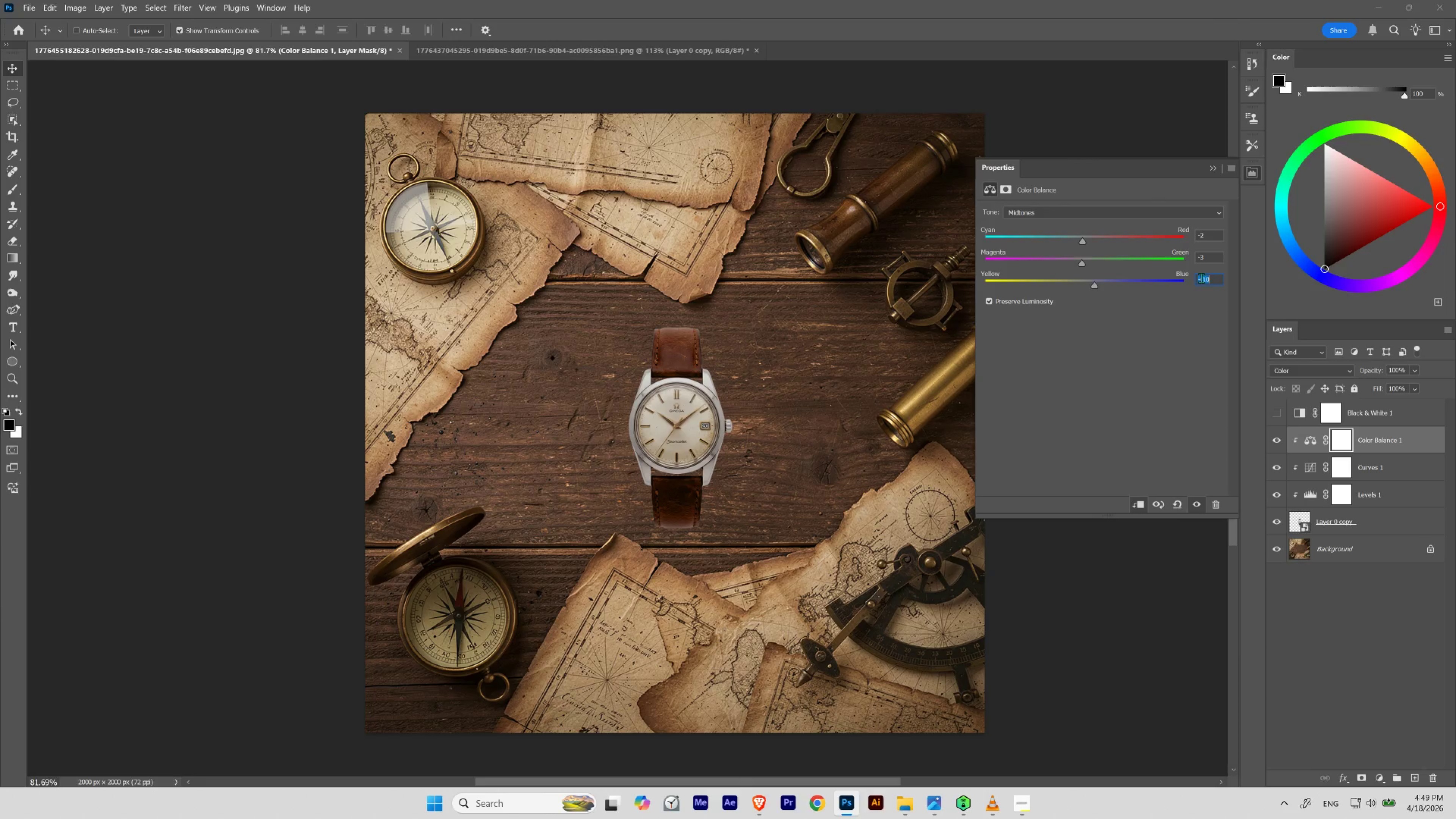 
scroll: coordinate [1201, 278], scroll_direction: down, amount: 1.0
 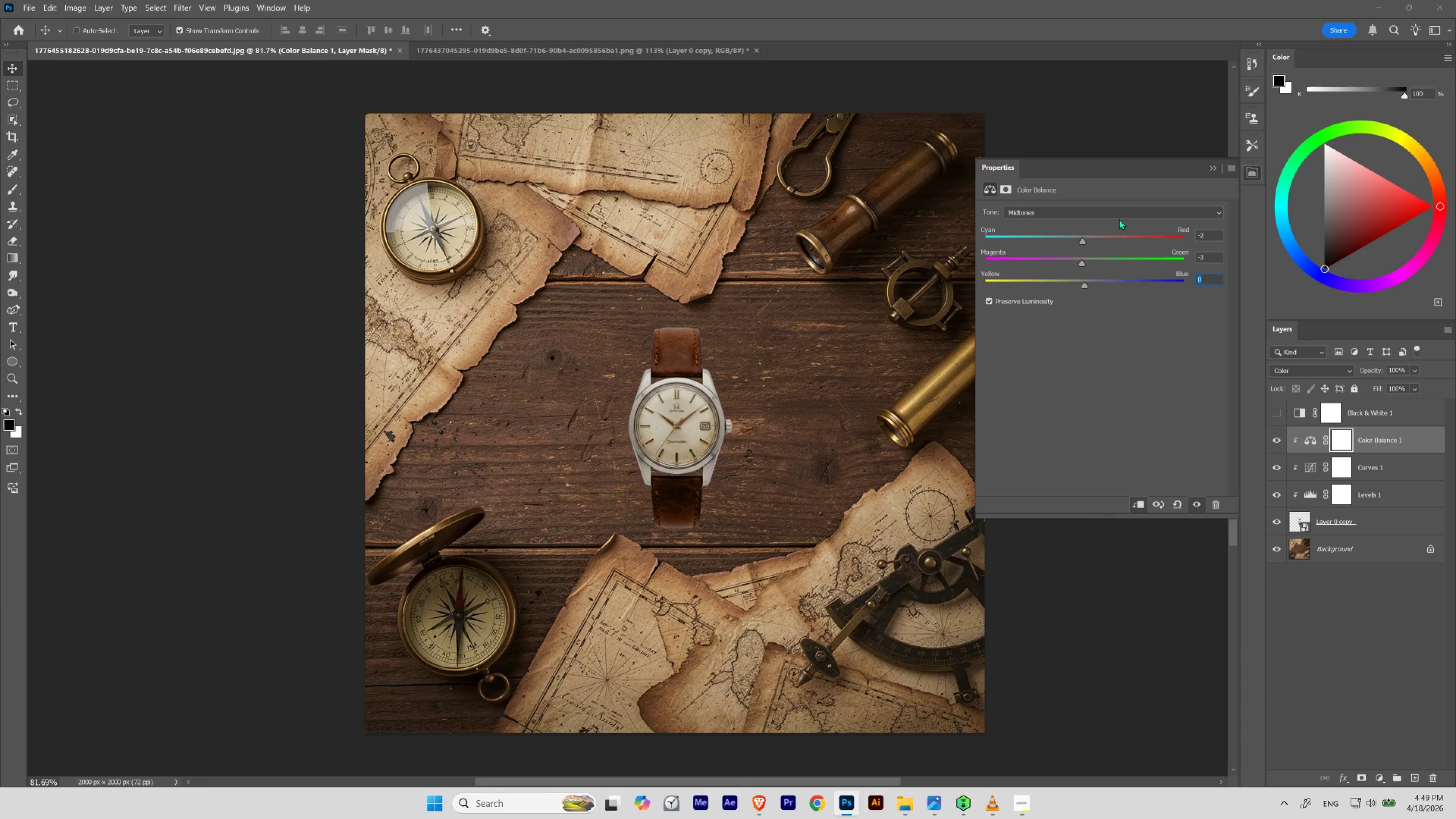 
double_click([1119, 216])
 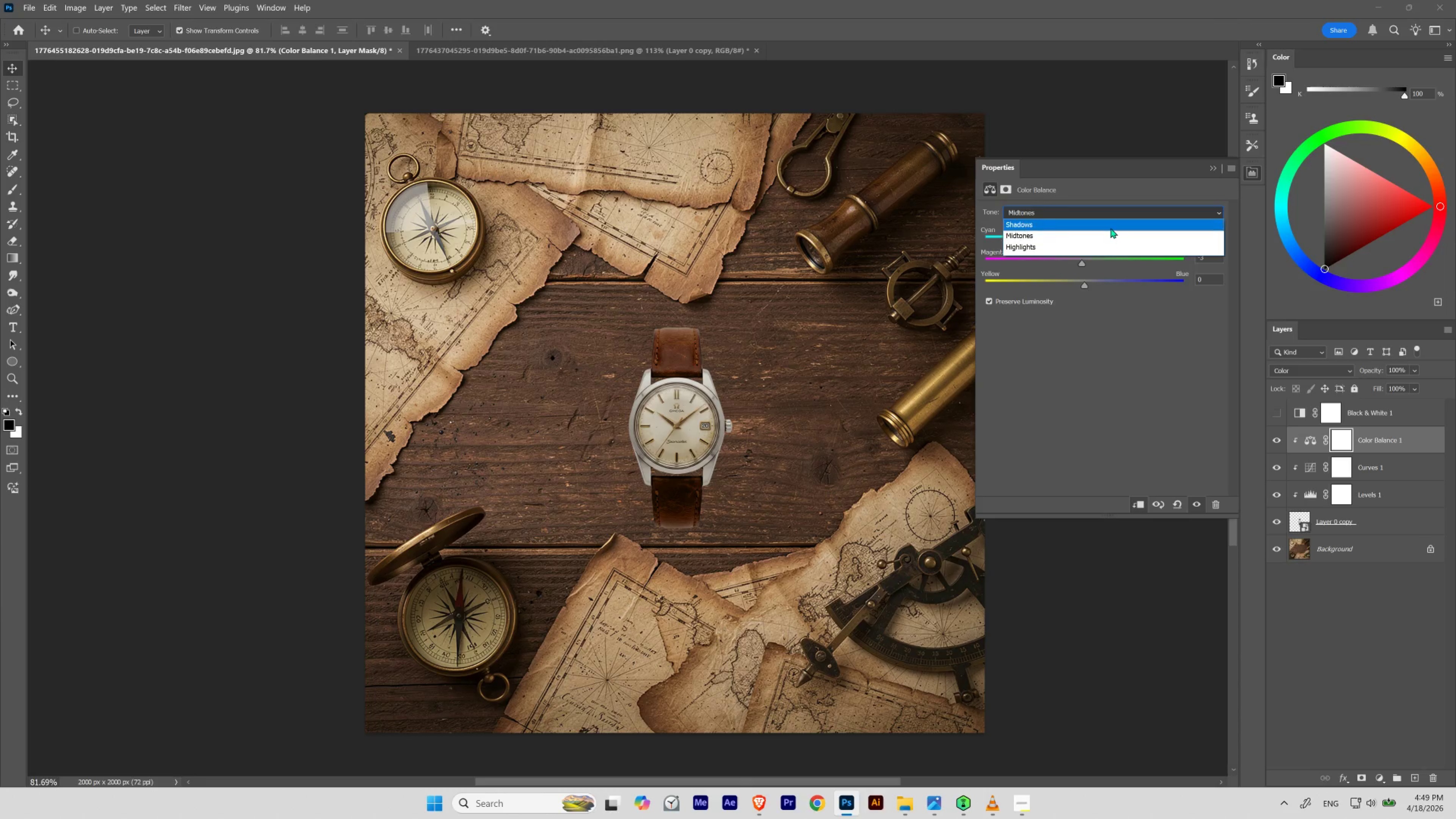 
left_click([1110, 227])
 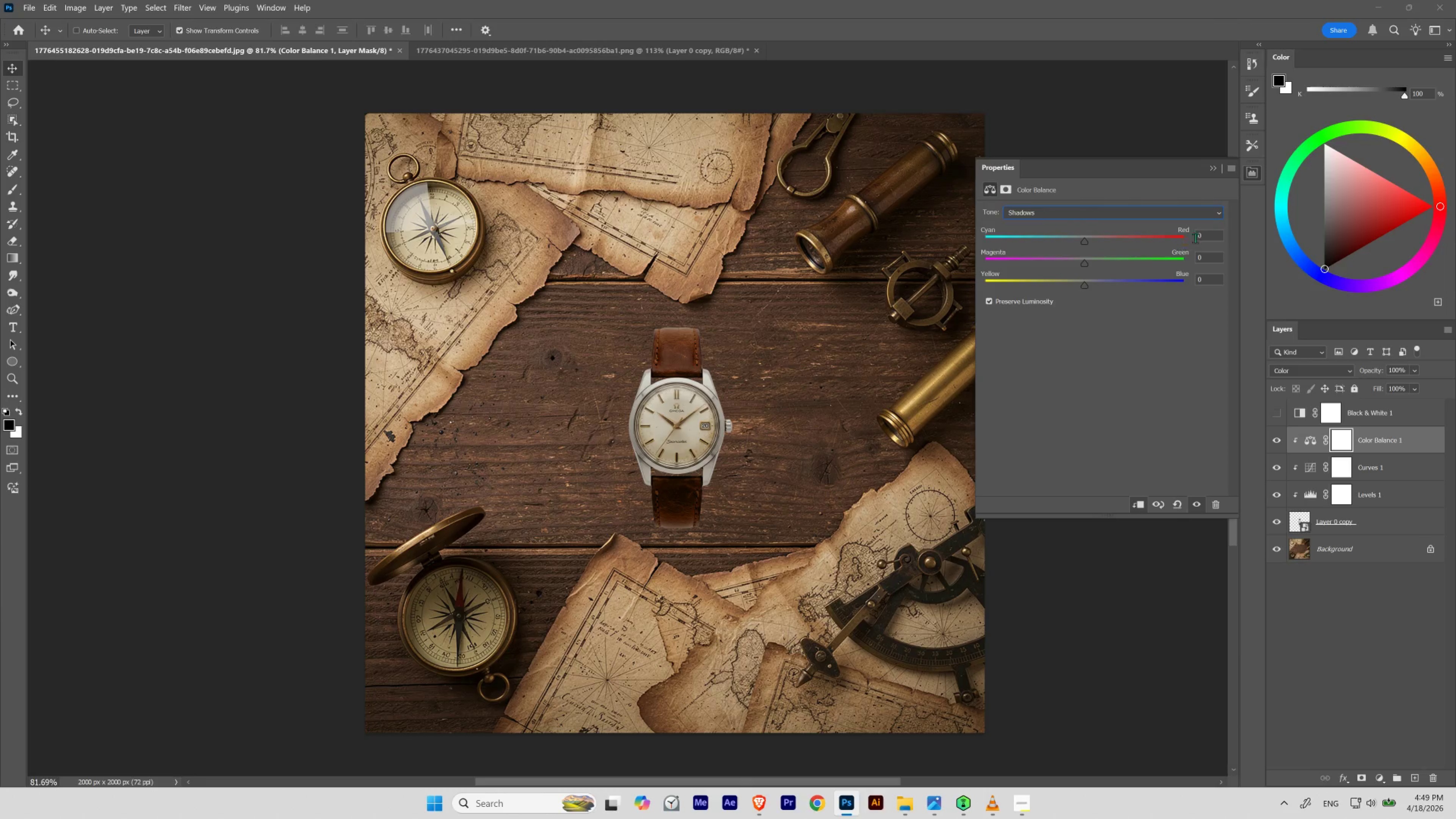 
left_click_drag(start_coordinate=[1204, 237], to_coordinate=[1180, 241])
 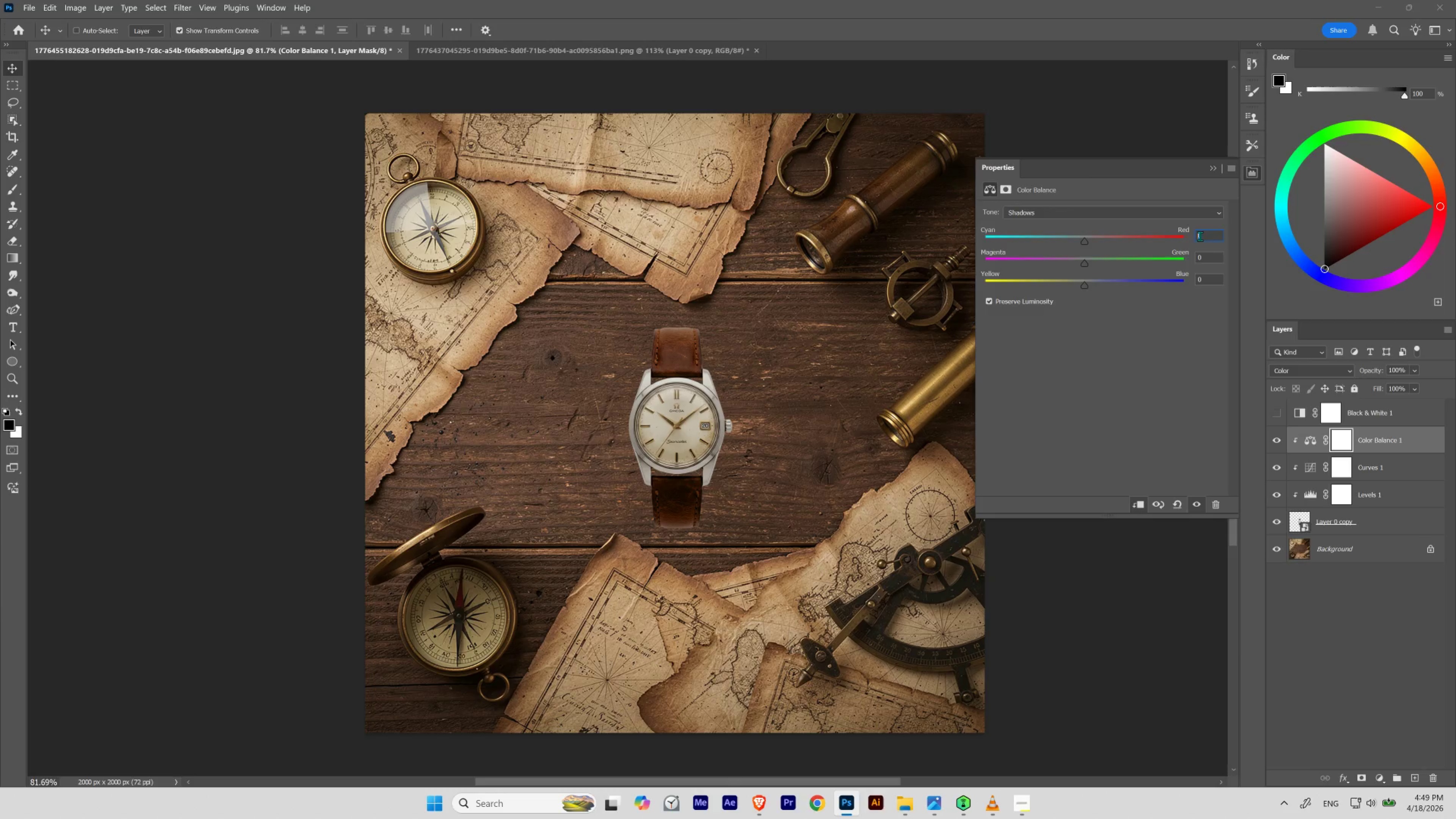 
hold_key(key=ShiftLeft, duration=4.19)
scroll: coordinate [1200, 236], scroll_direction: up, amount: 1.0
 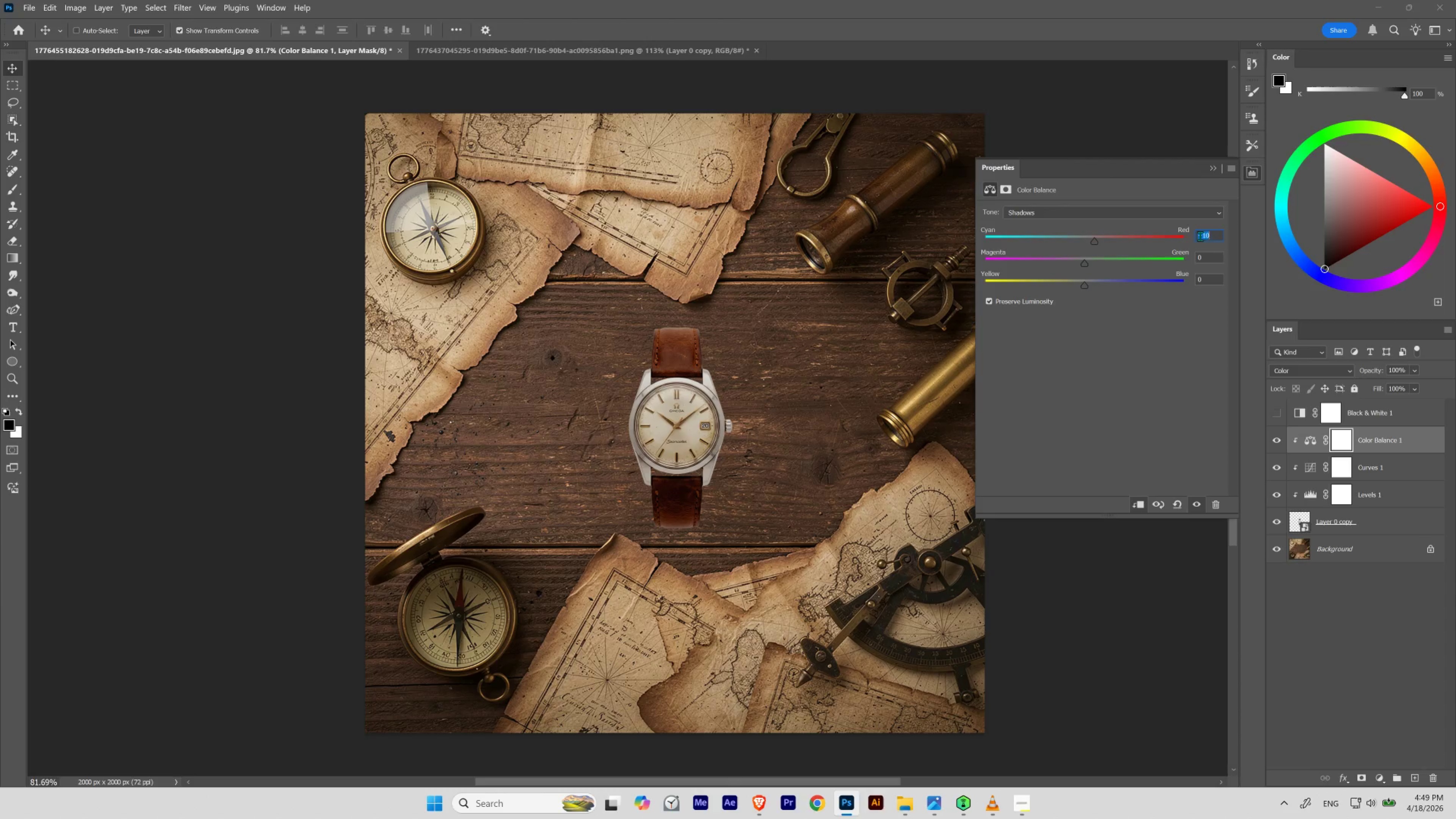 
scroll: coordinate [1200, 236], scroll_direction: down, amount: 1.0
 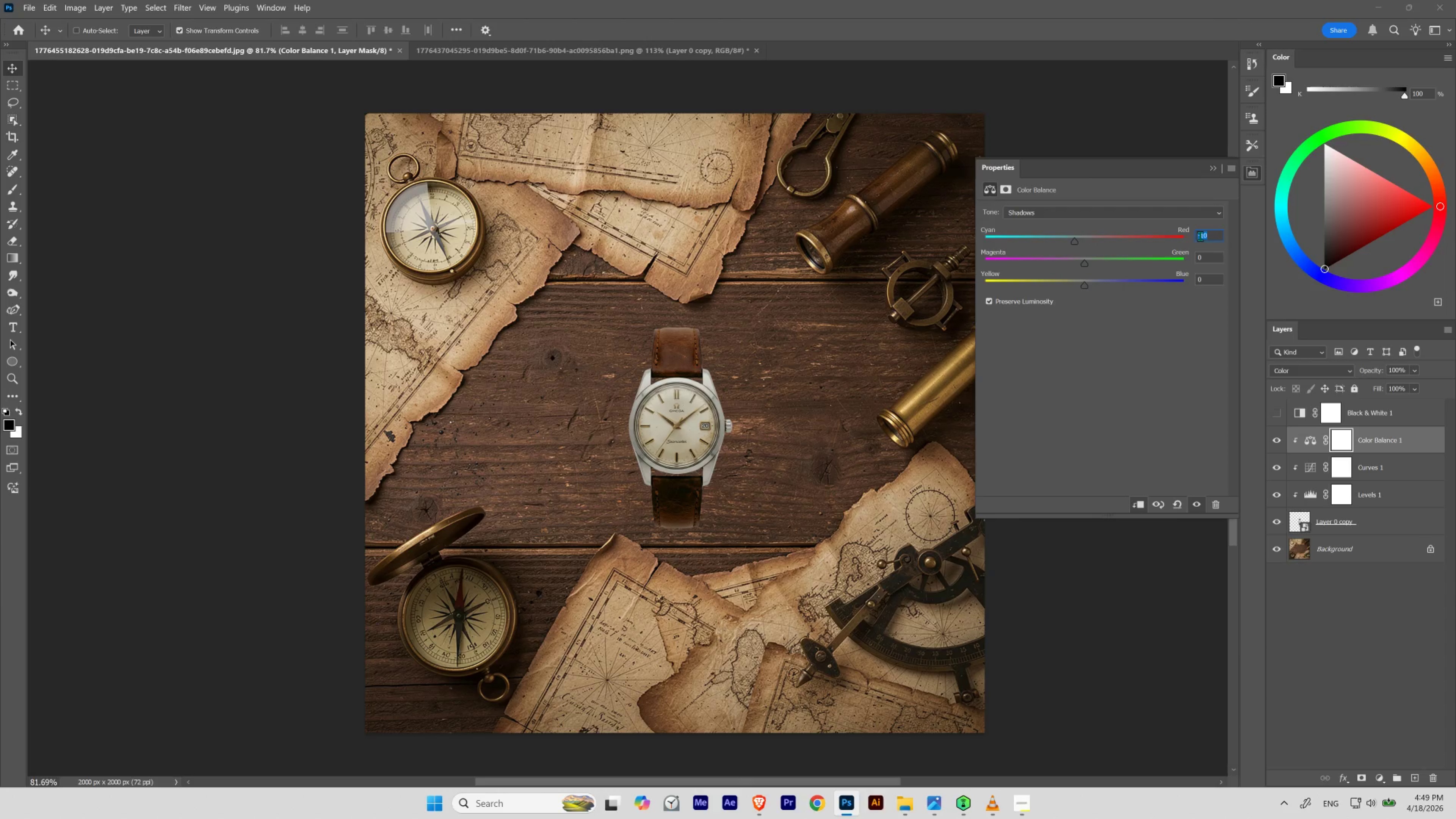 
scroll: coordinate [1199, 236], scroll_direction: up, amount: 1.0
 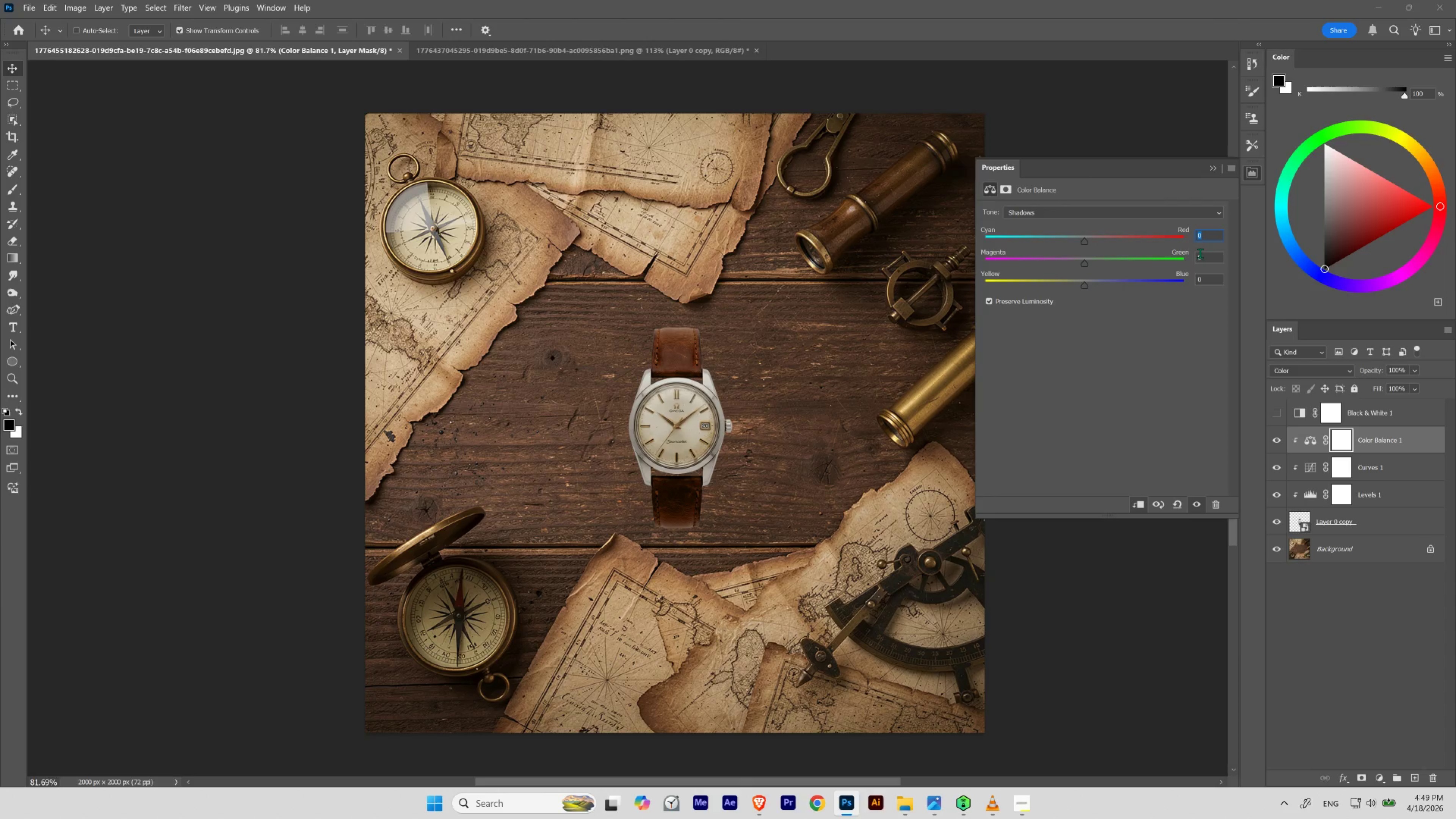 
left_click_drag(start_coordinate=[1204, 254], to_coordinate=[1182, 261])
 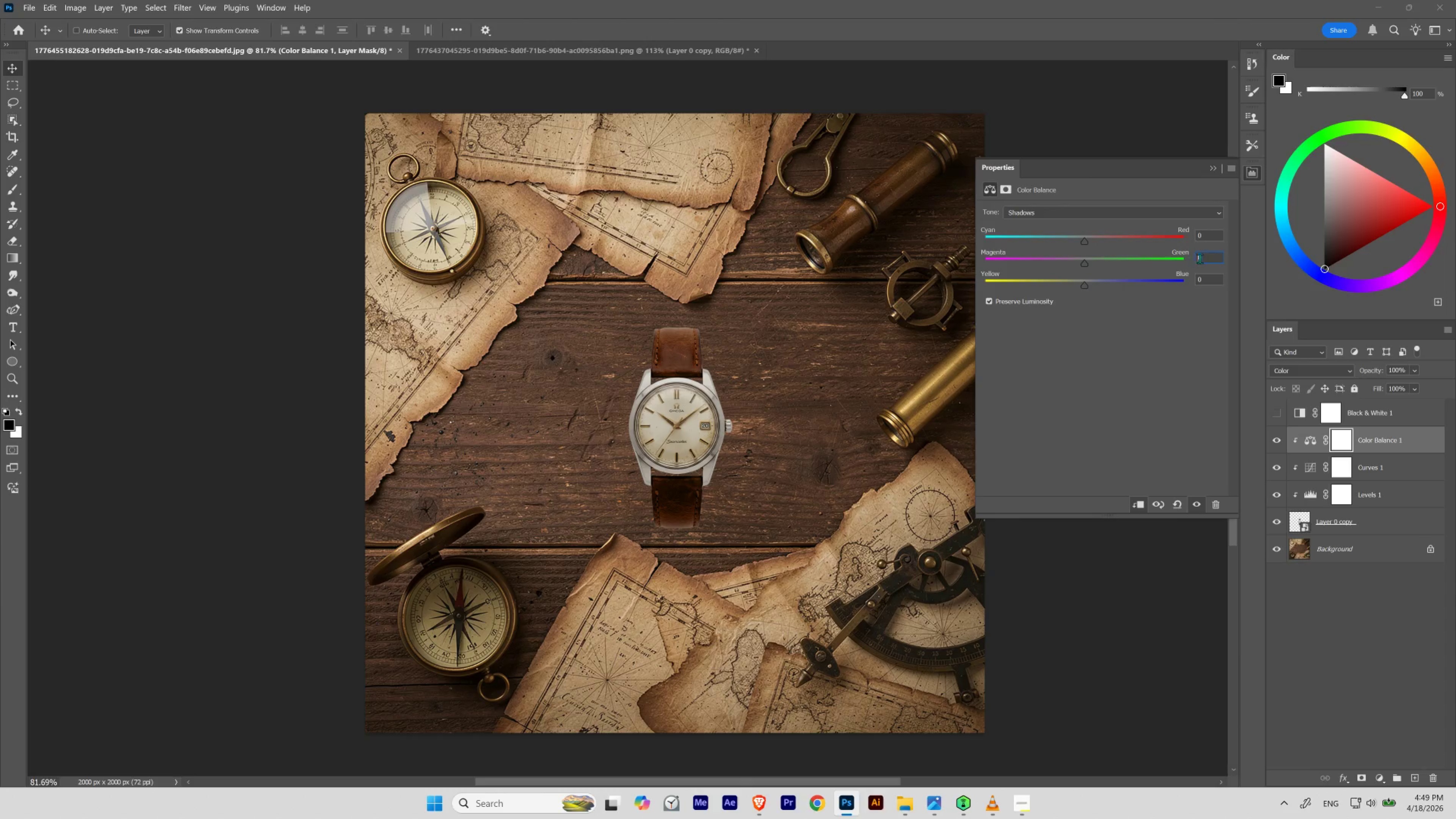 
hold_key(key=ShiftLeft, duration=2.98)
scroll: coordinate [1207, 255], scroll_direction: down, amount: 1.0
 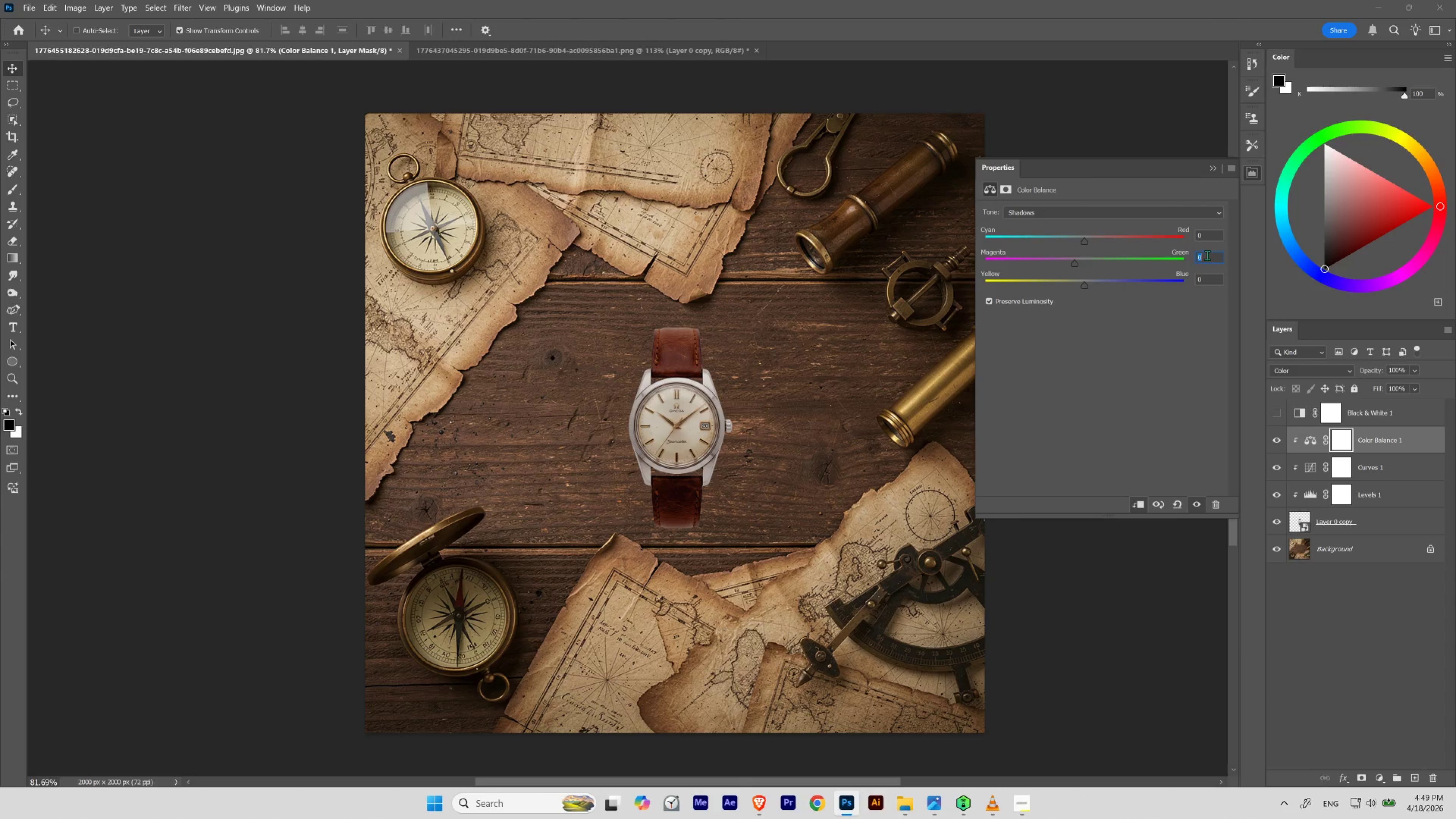 
scroll: coordinate [1207, 255], scroll_direction: up, amount: 2.0
 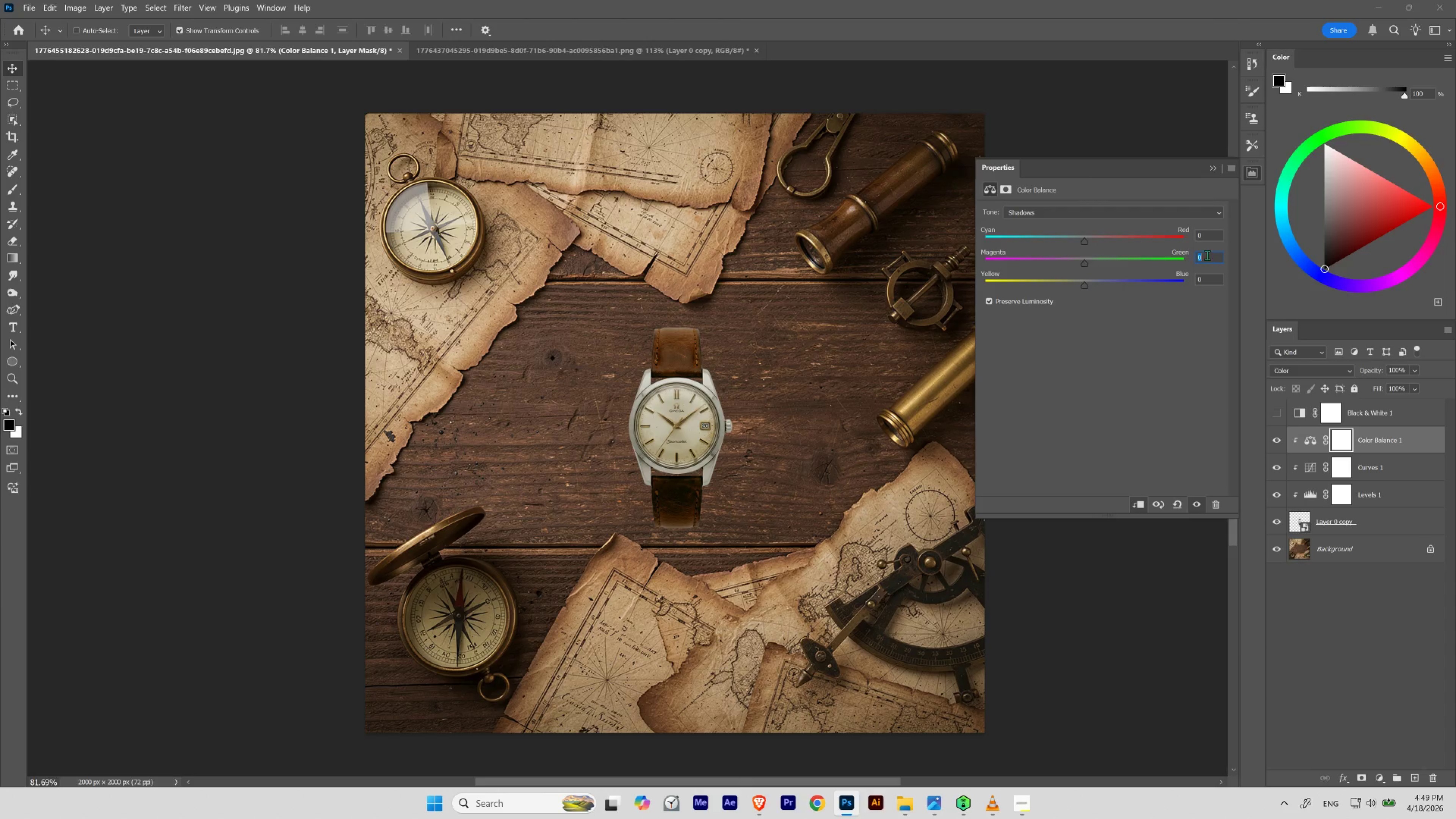 
scroll: coordinate [1207, 255], scroll_direction: down, amount: 1.0
 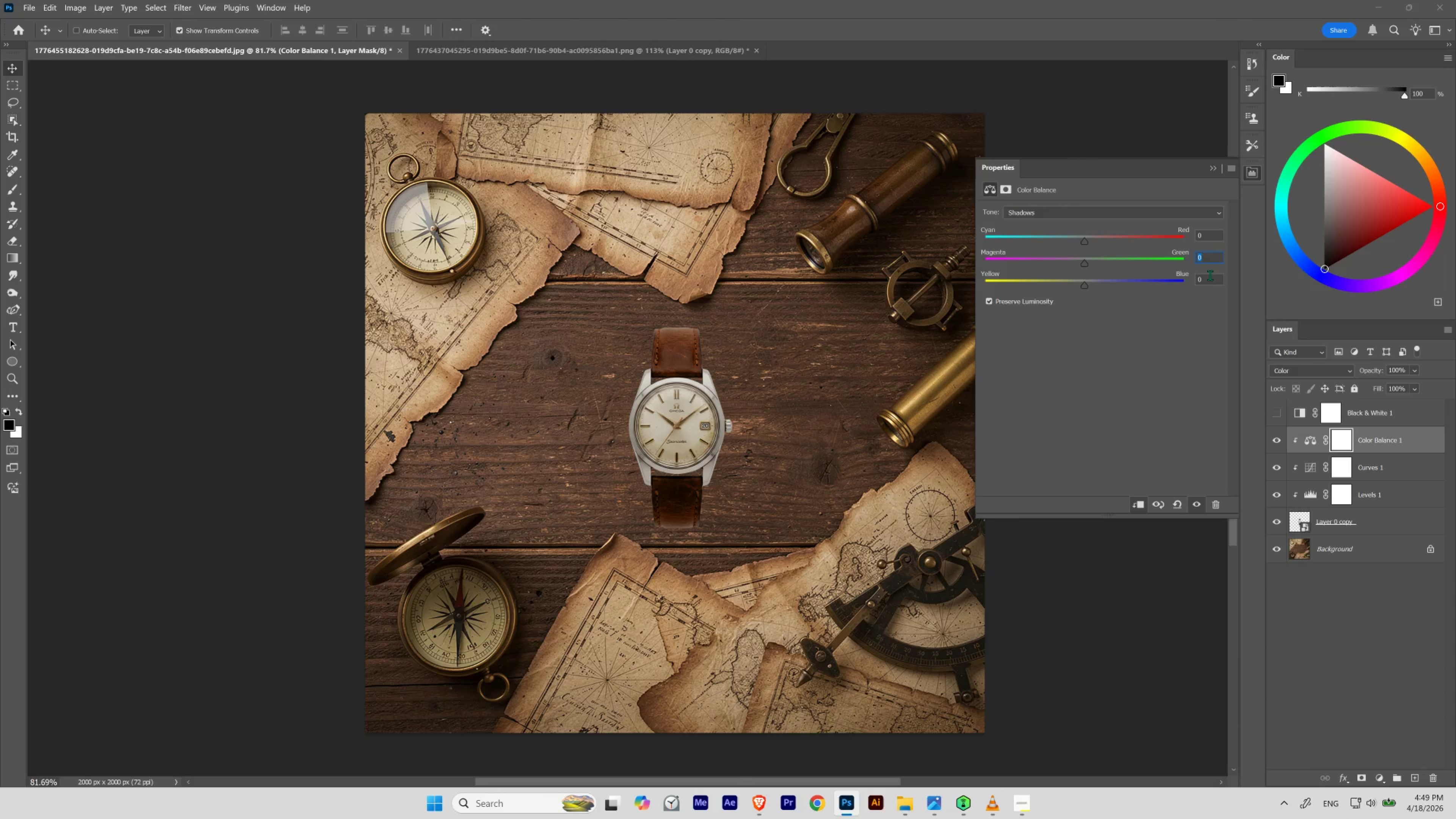 
left_click_drag(start_coordinate=[1208, 276], to_coordinate=[1187, 285])
 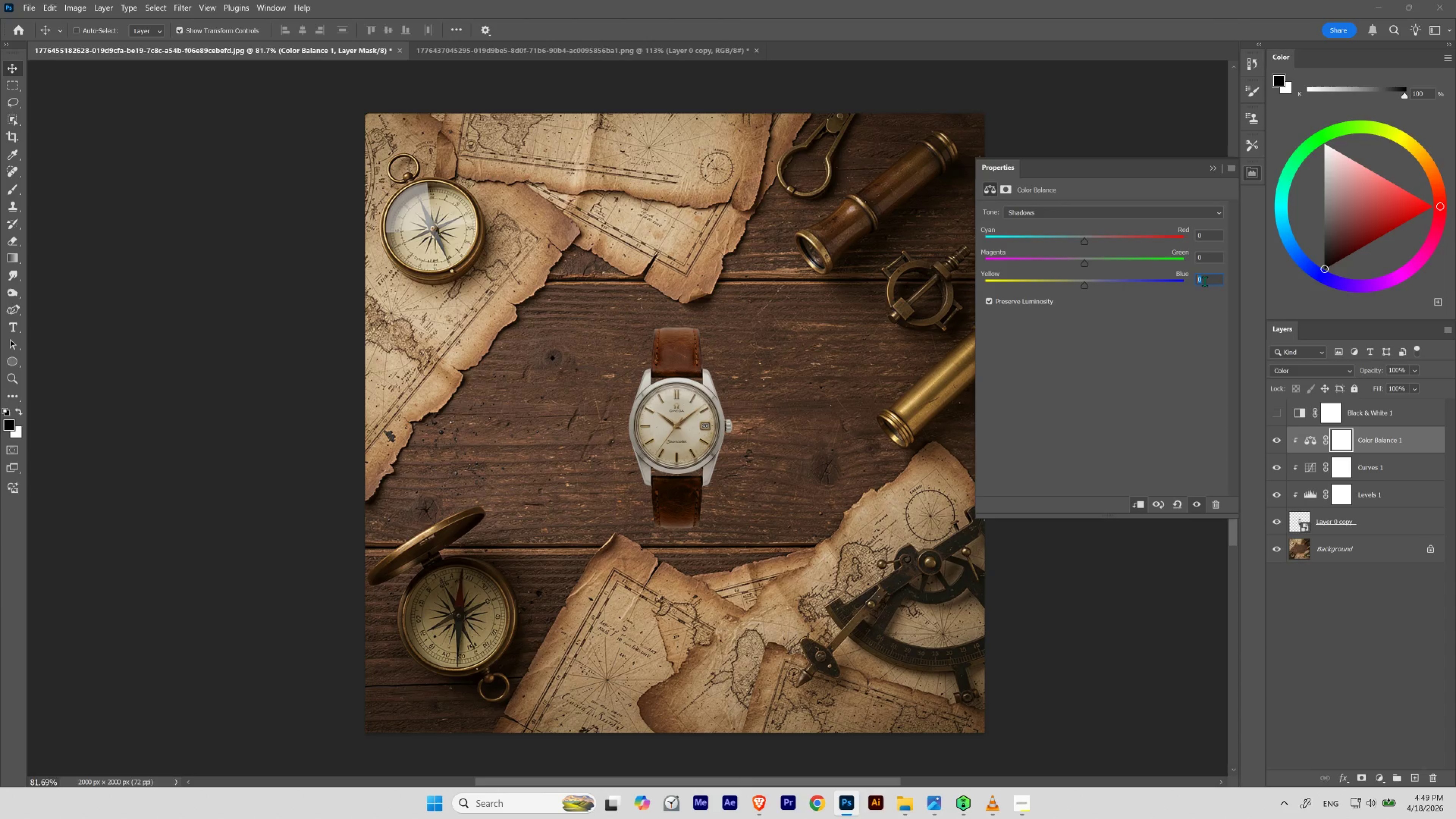 
hold_key(key=ShiftLeft, duration=3.59)
scroll: coordinate [1205, 280], scroll_direction: down, amount: 1.0
 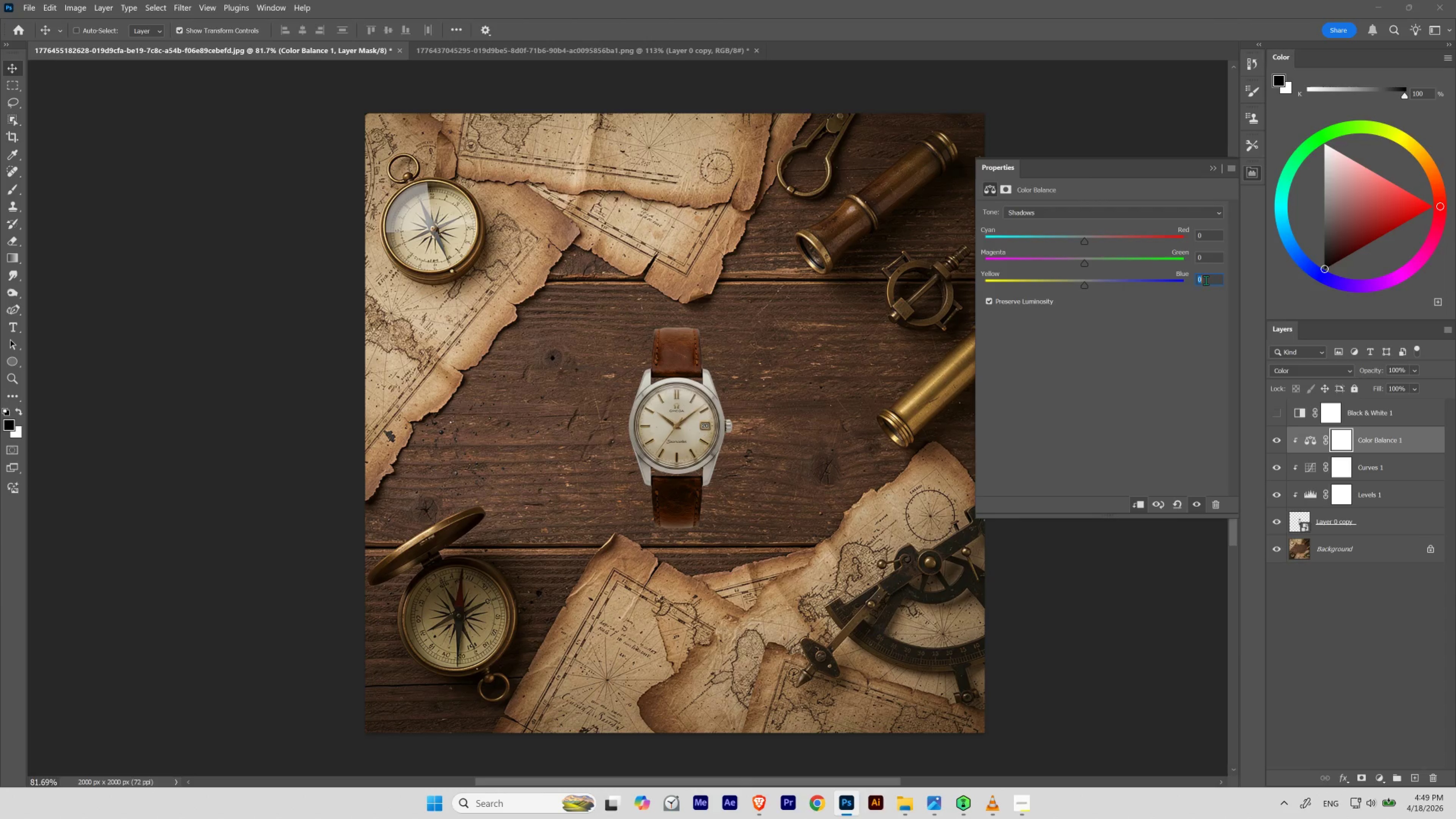 
scroll: coordinate [1205, 280], scroll_direction: up, amount: 1.0
 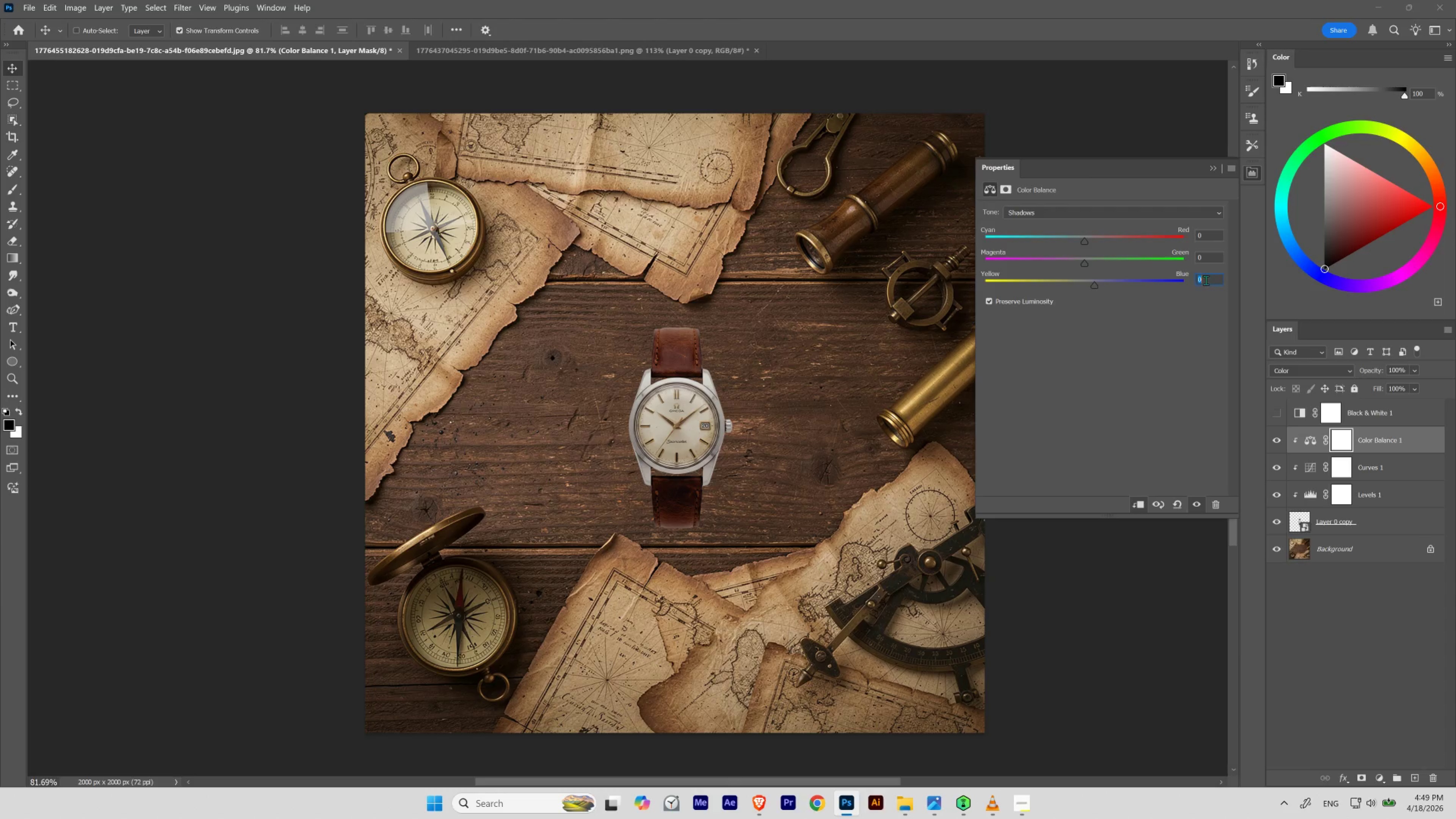 
scroll: coordinate [1205, 280], scroll_direction: down, amount: 1.0
 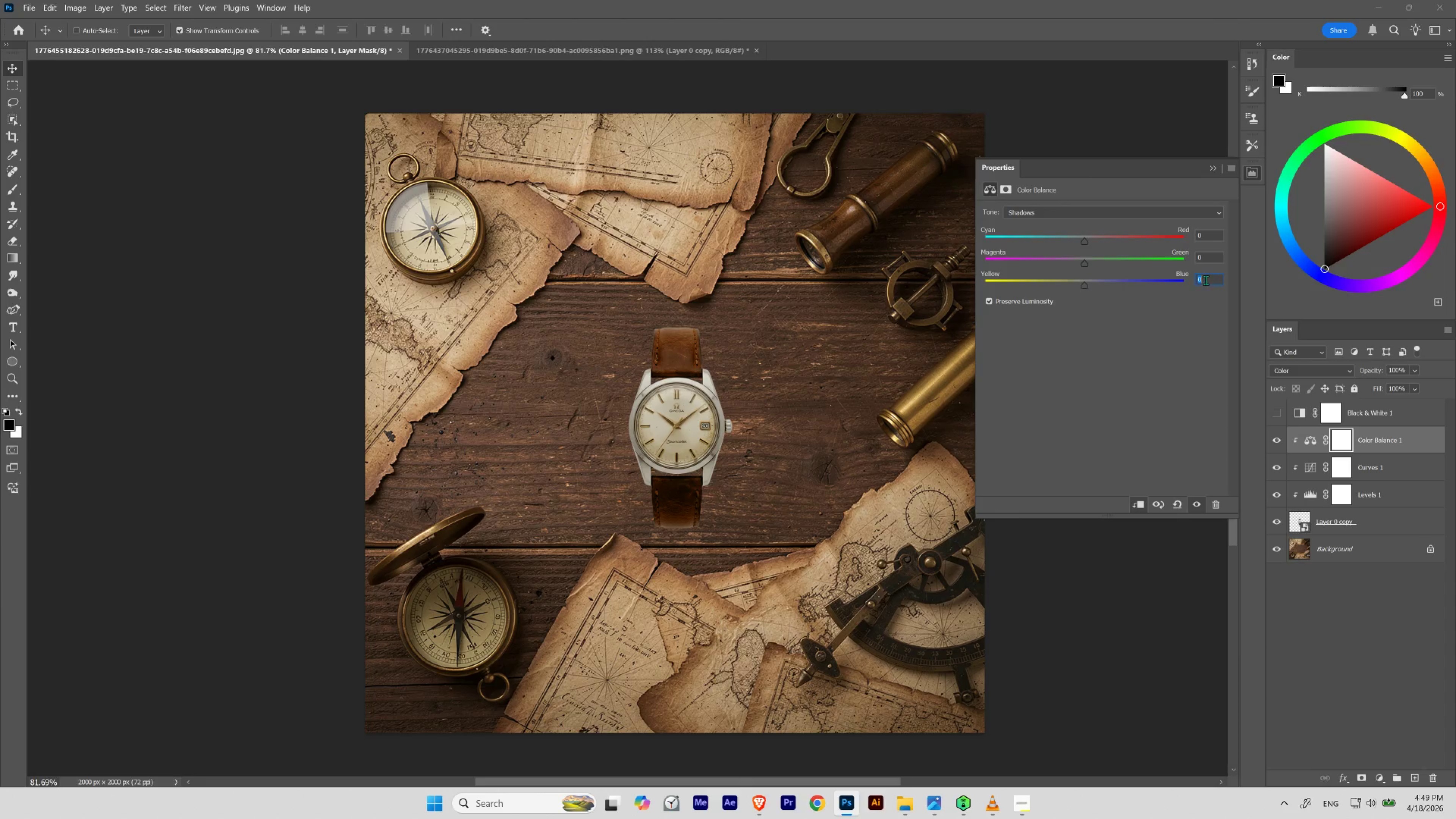 
scroll: coordinate [1205, 280], scroll_direction: up, amount: 1.0
 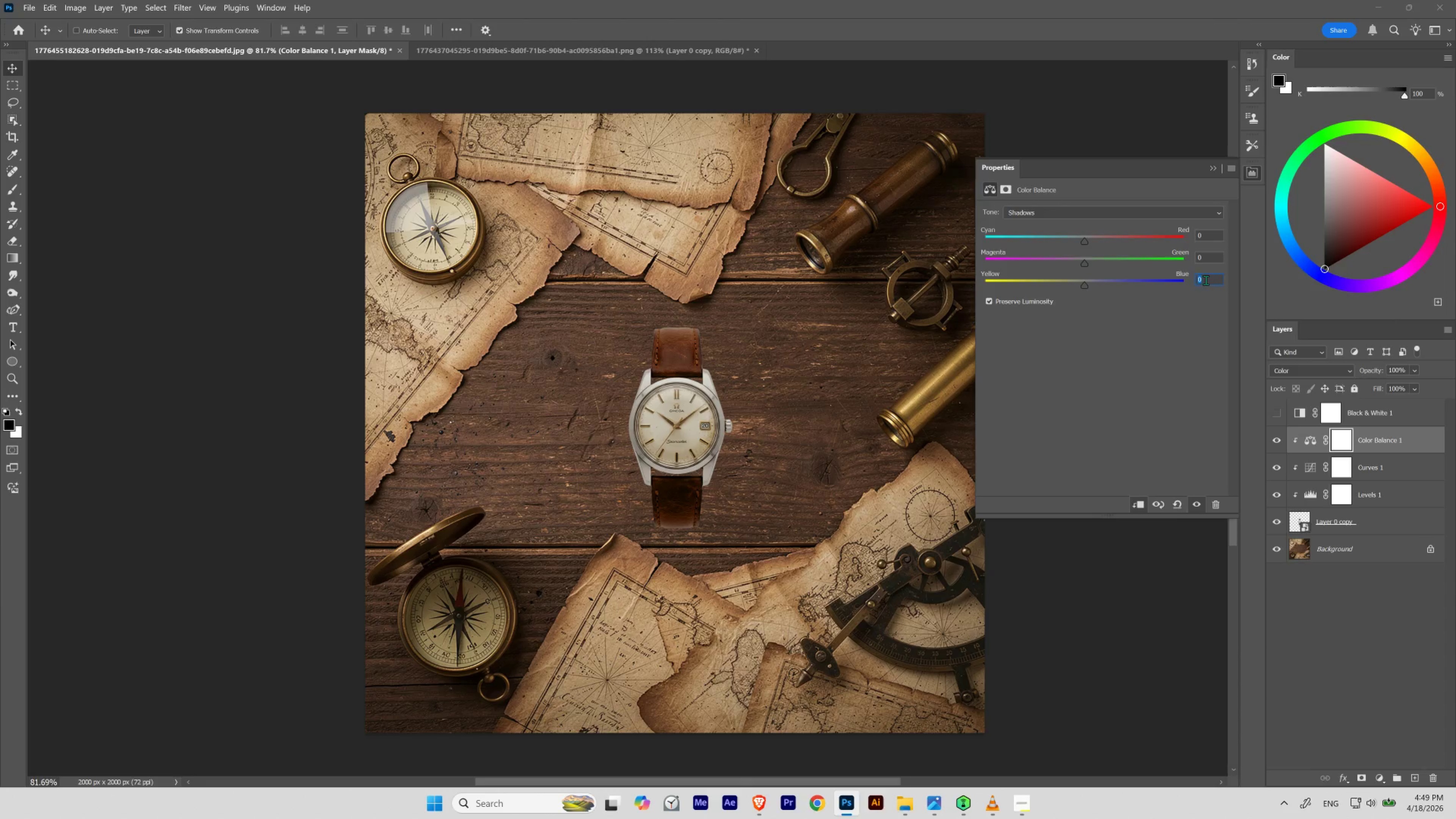 
hold_key(key=ShiftLeft, duration=0.72)
 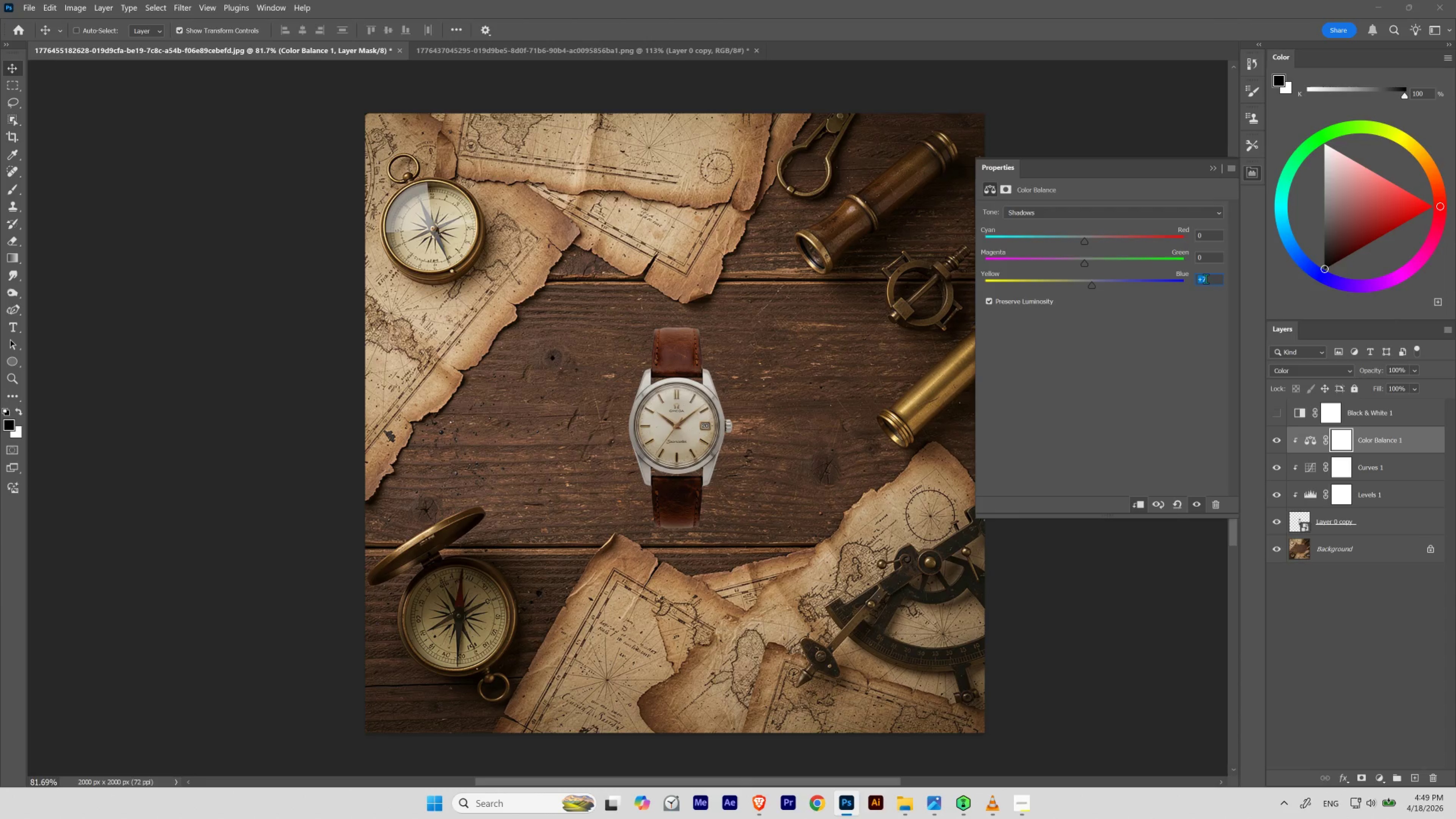 
scroll: coordinate [1205, 280], scroll_direction: down, amount: 3.0
 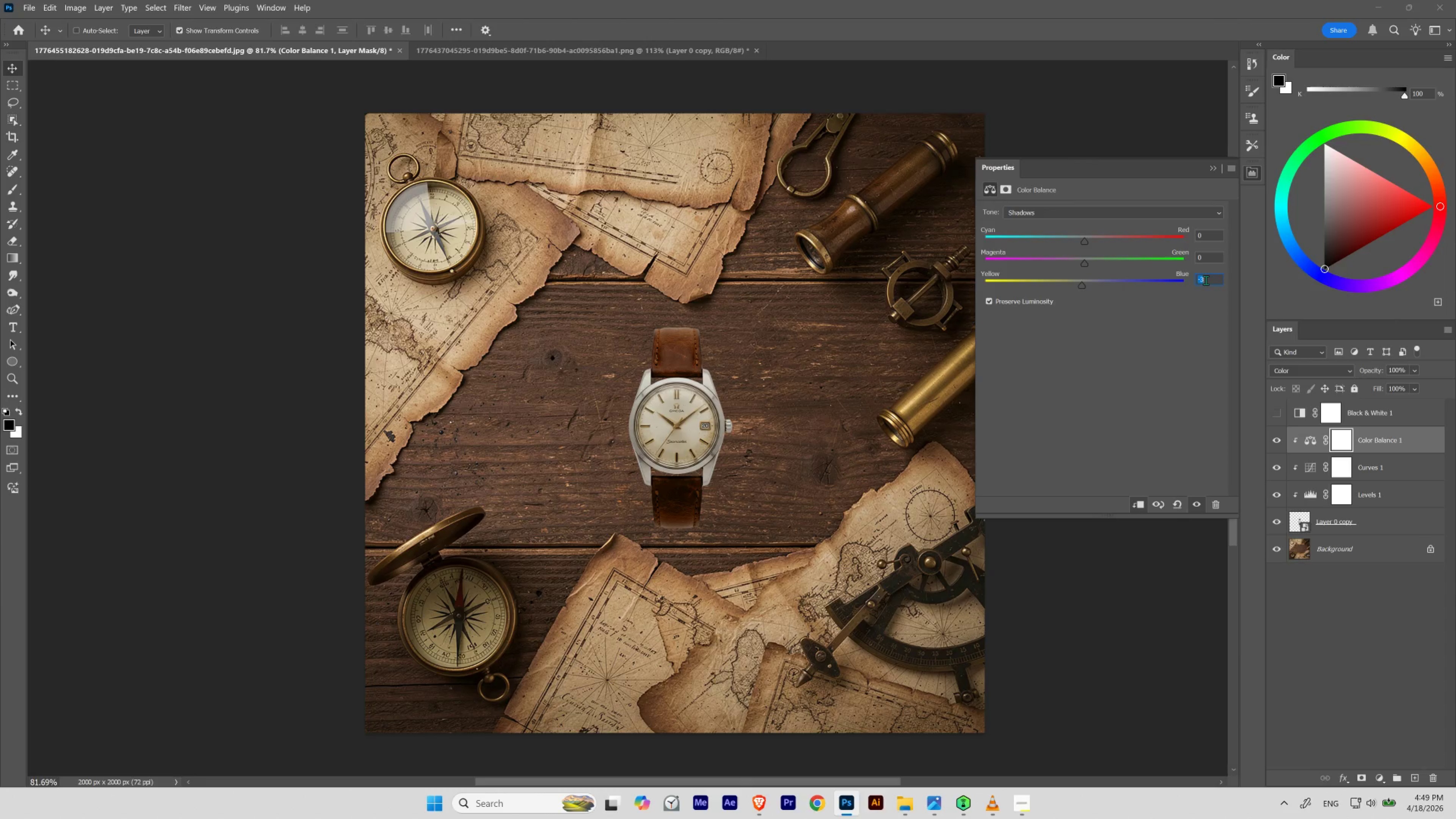 
scroll: coordinate [1206, 280], scroll_direction: up, amount: 1.0
 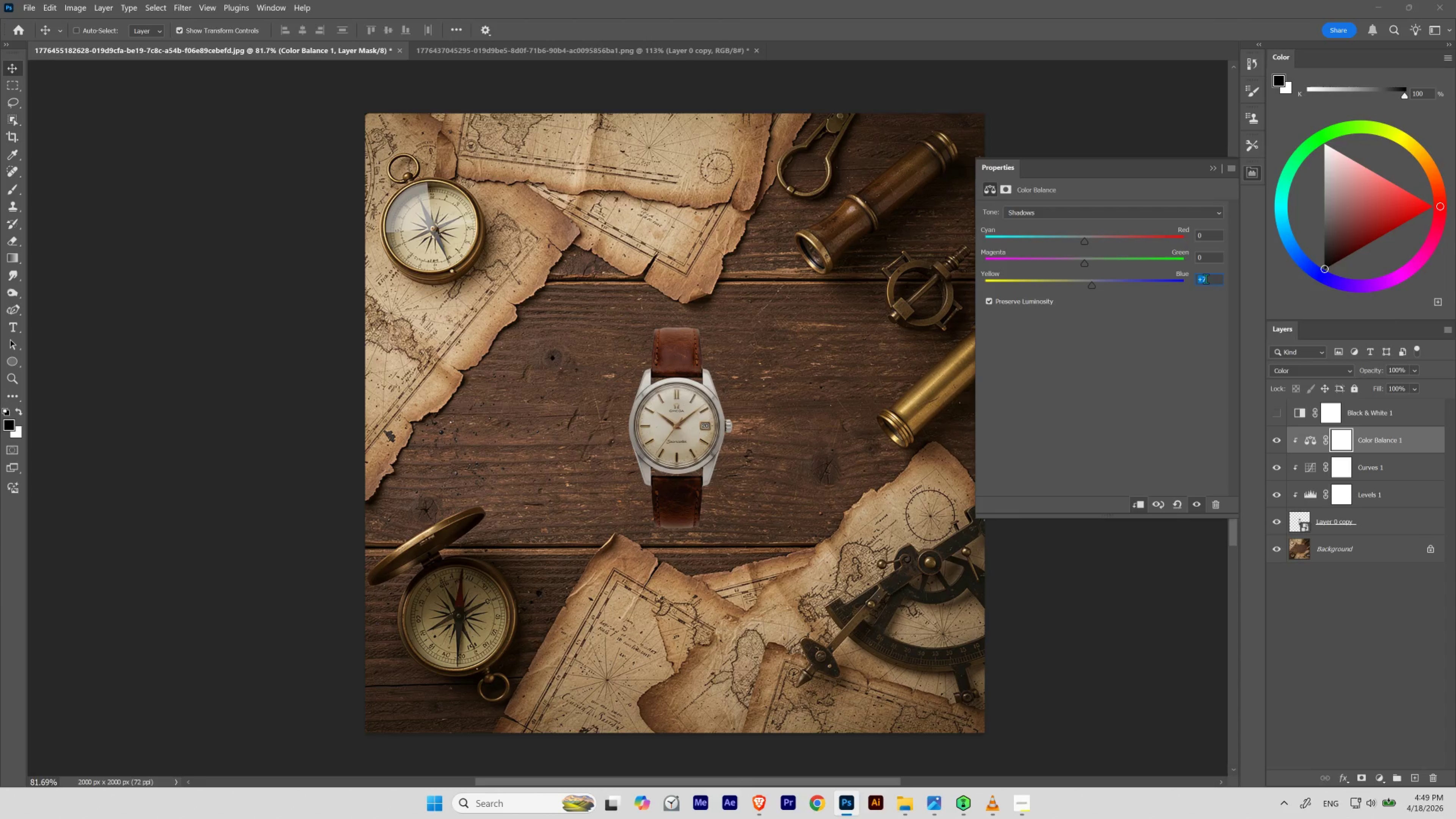 
key(Numpad0)
 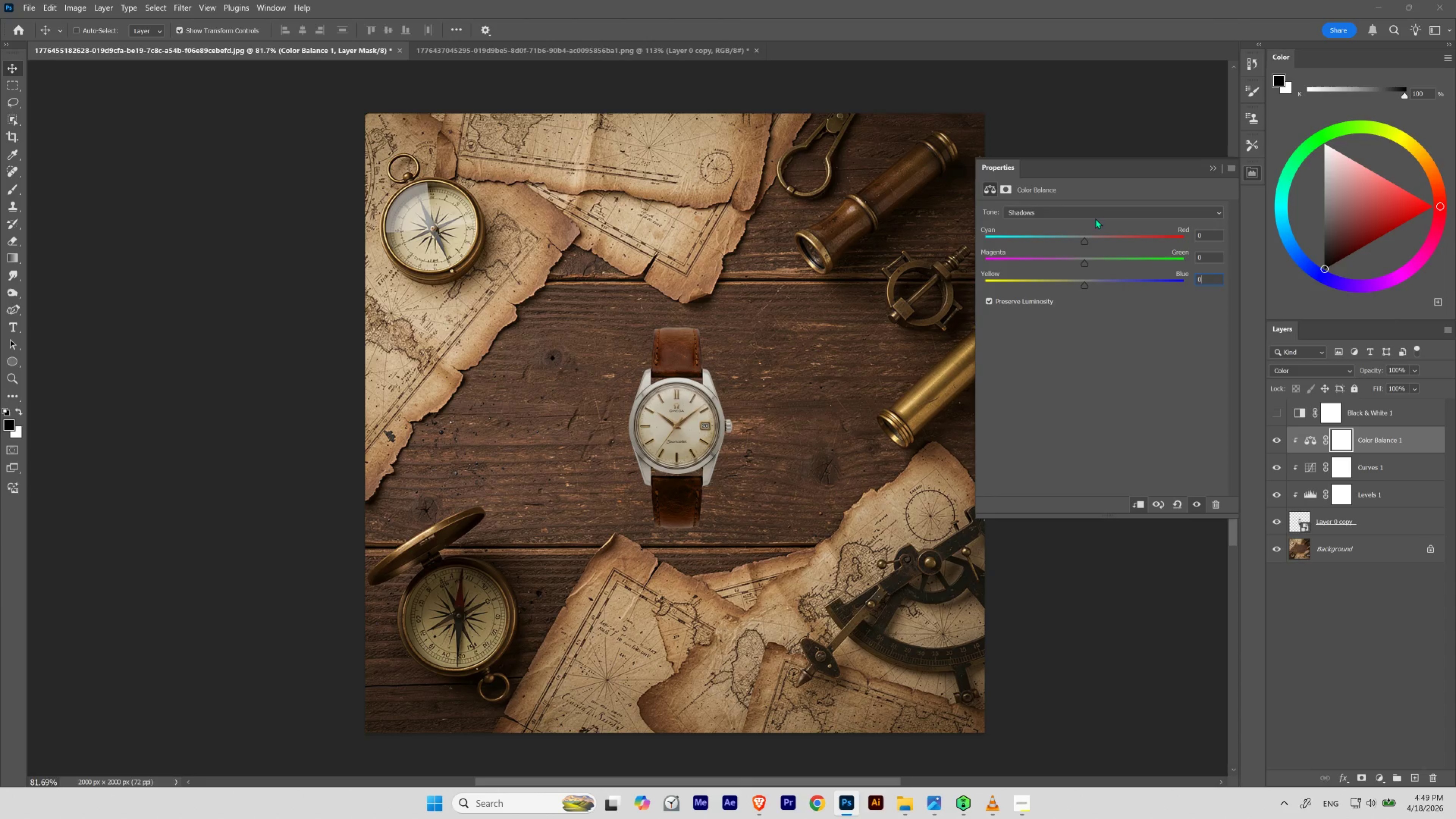 
left_click([1091, 209])
 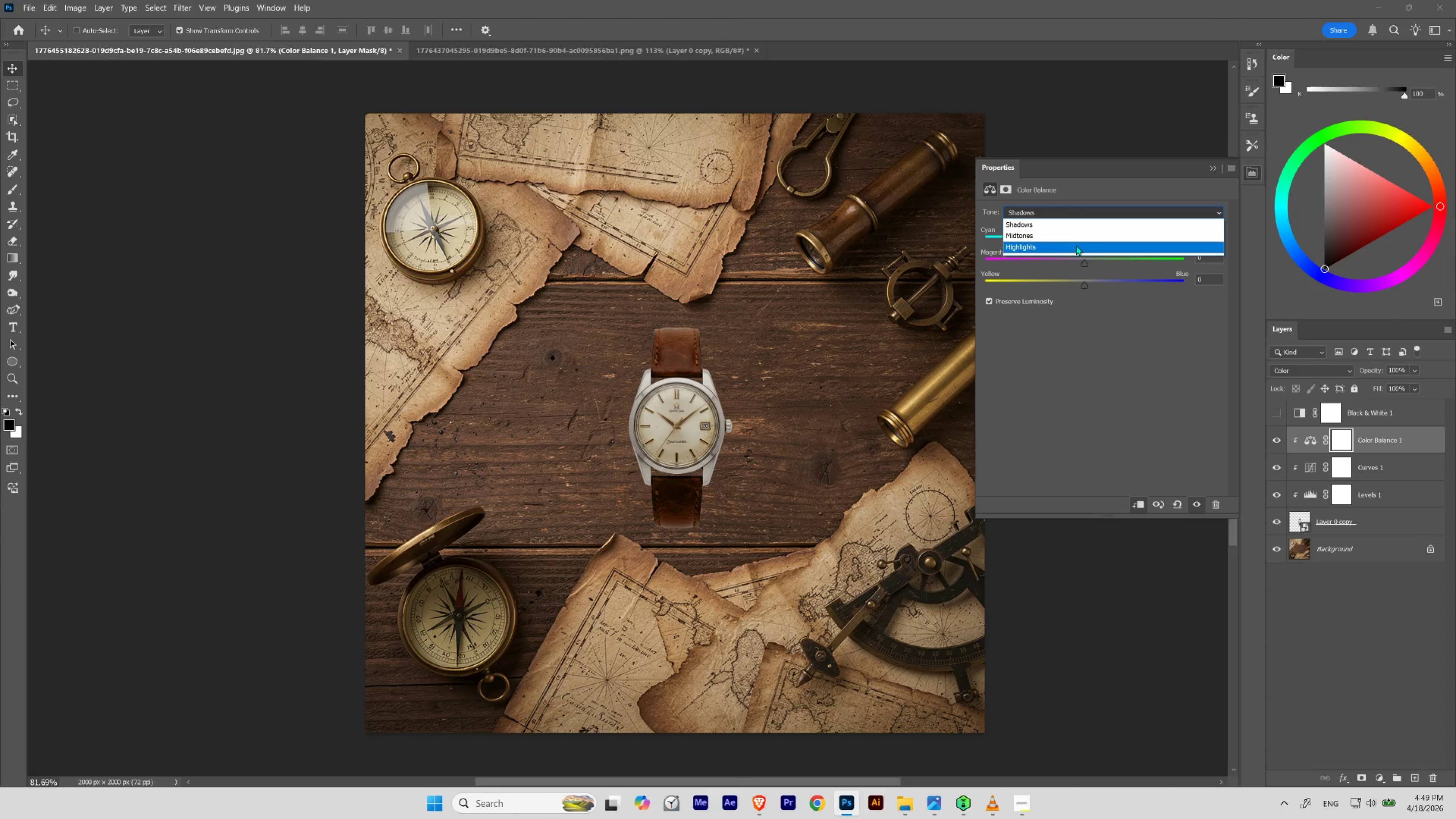 
left_click([1076, 245])
 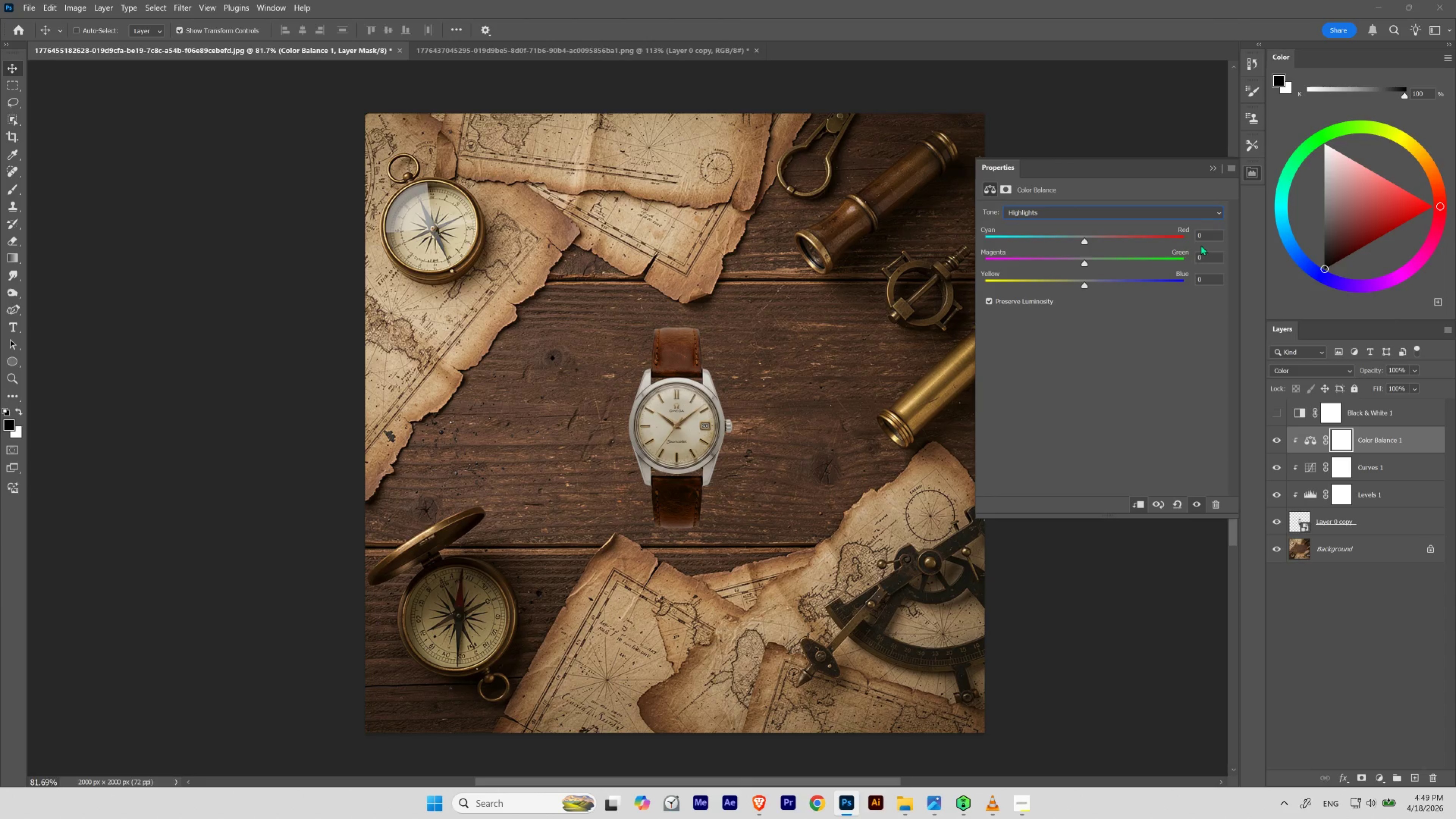 
left_click_drag(start_coordinate=[1206, 238], to_coordinate=[1180, 239])
 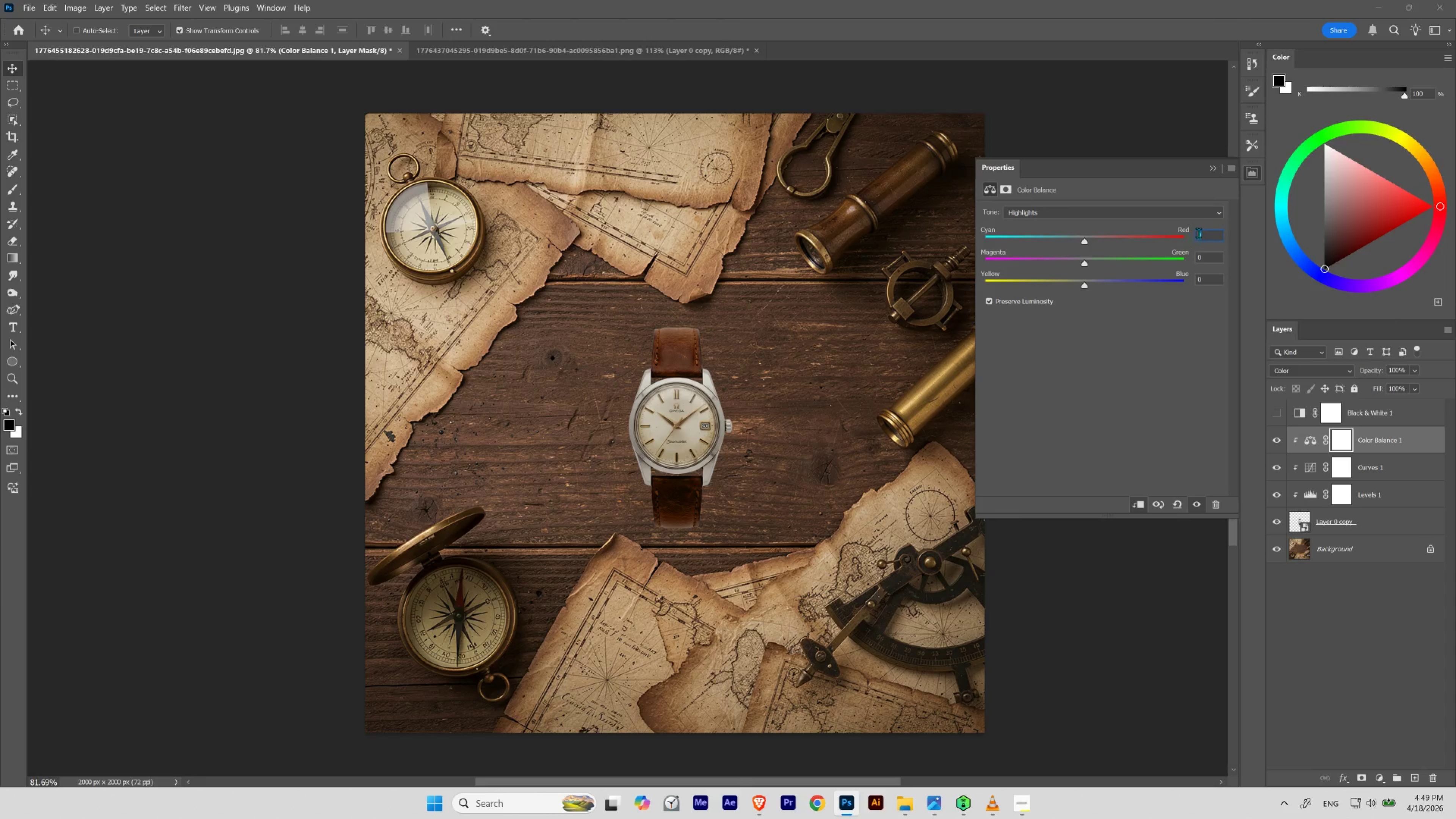 
hold_key(key=ShiftLeft, duration=9.11)
scroll: coordinate [1199, 232], scroll_direction: none, amount: 0.0
 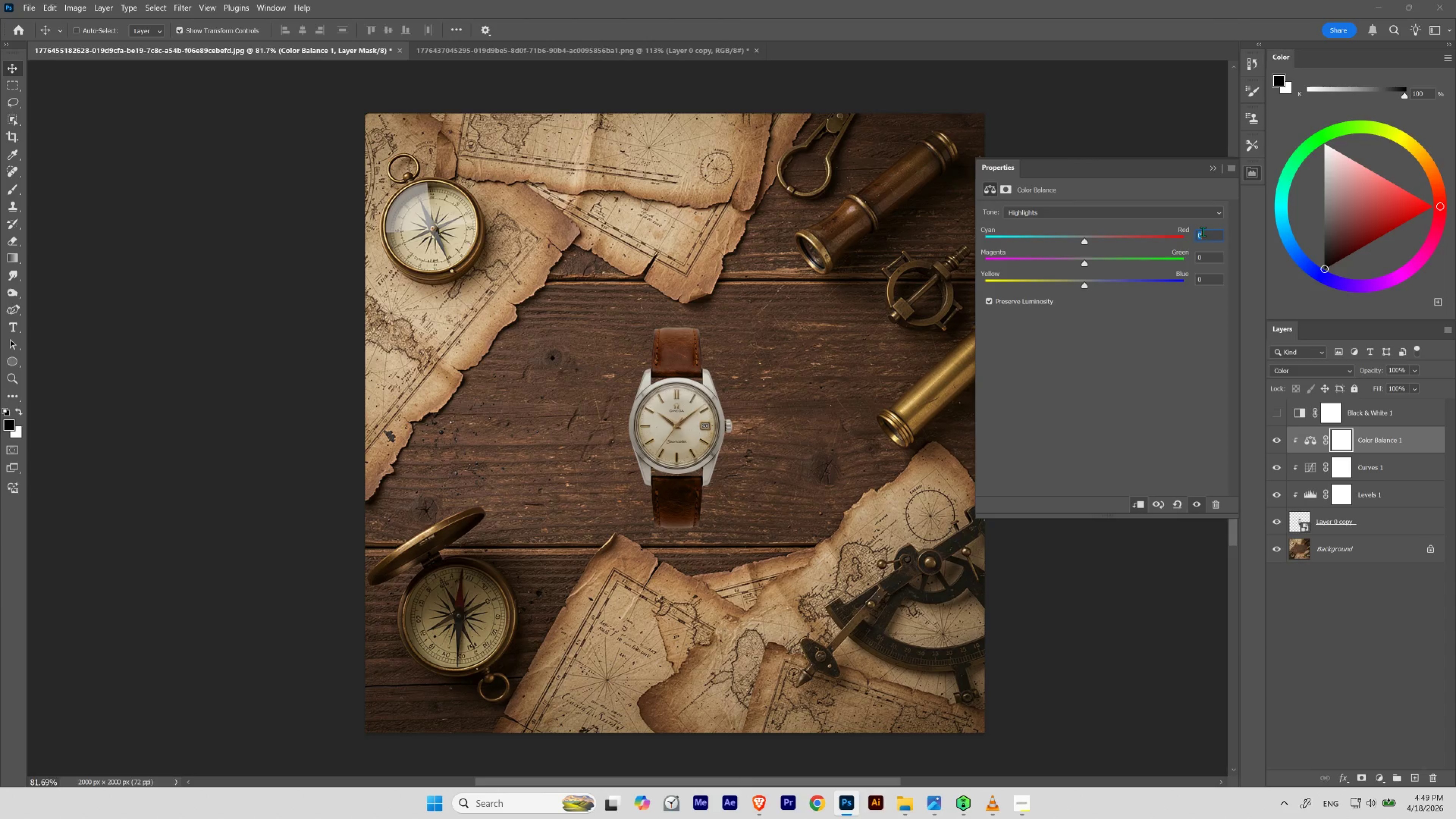 
scroll: coordinate [1202, 232], scroll_direction: up, amount: 1.0
 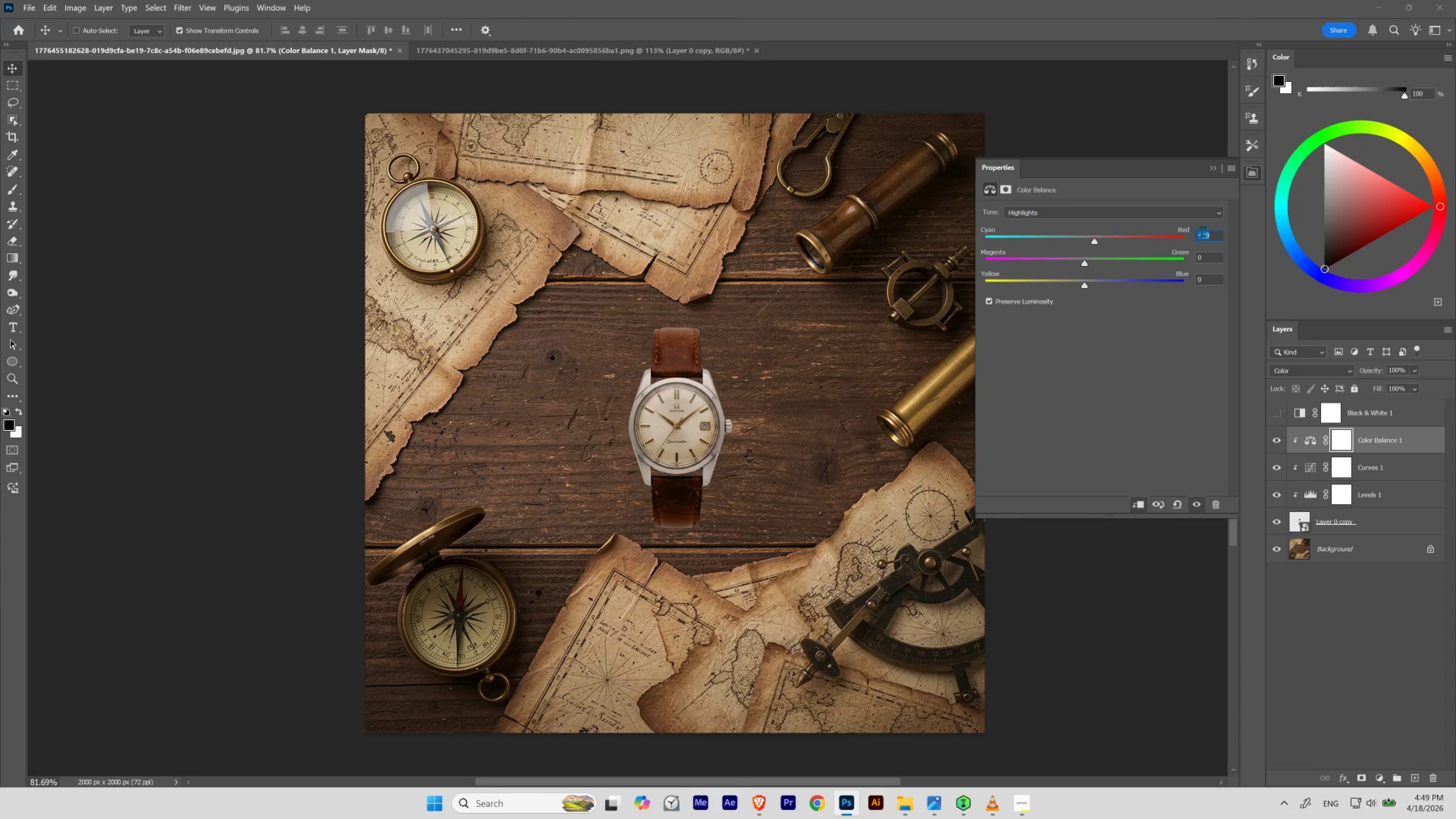 
scroll: coordinate [1202, 232], scroll_direction: down, amount: 1.0
 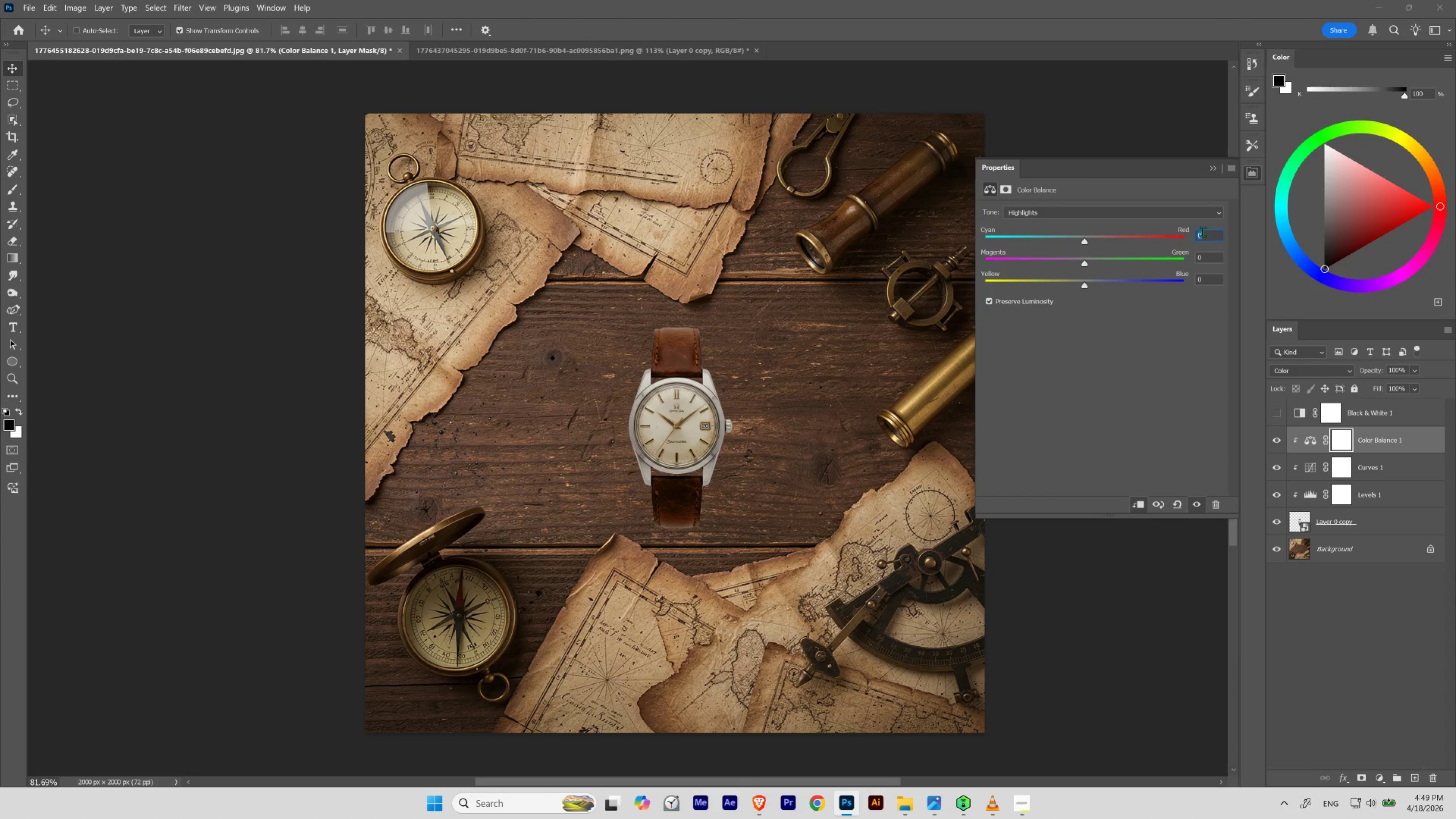 
scroll: coordinate [1202, 232], scroll_direction: none, amount: 0.0
 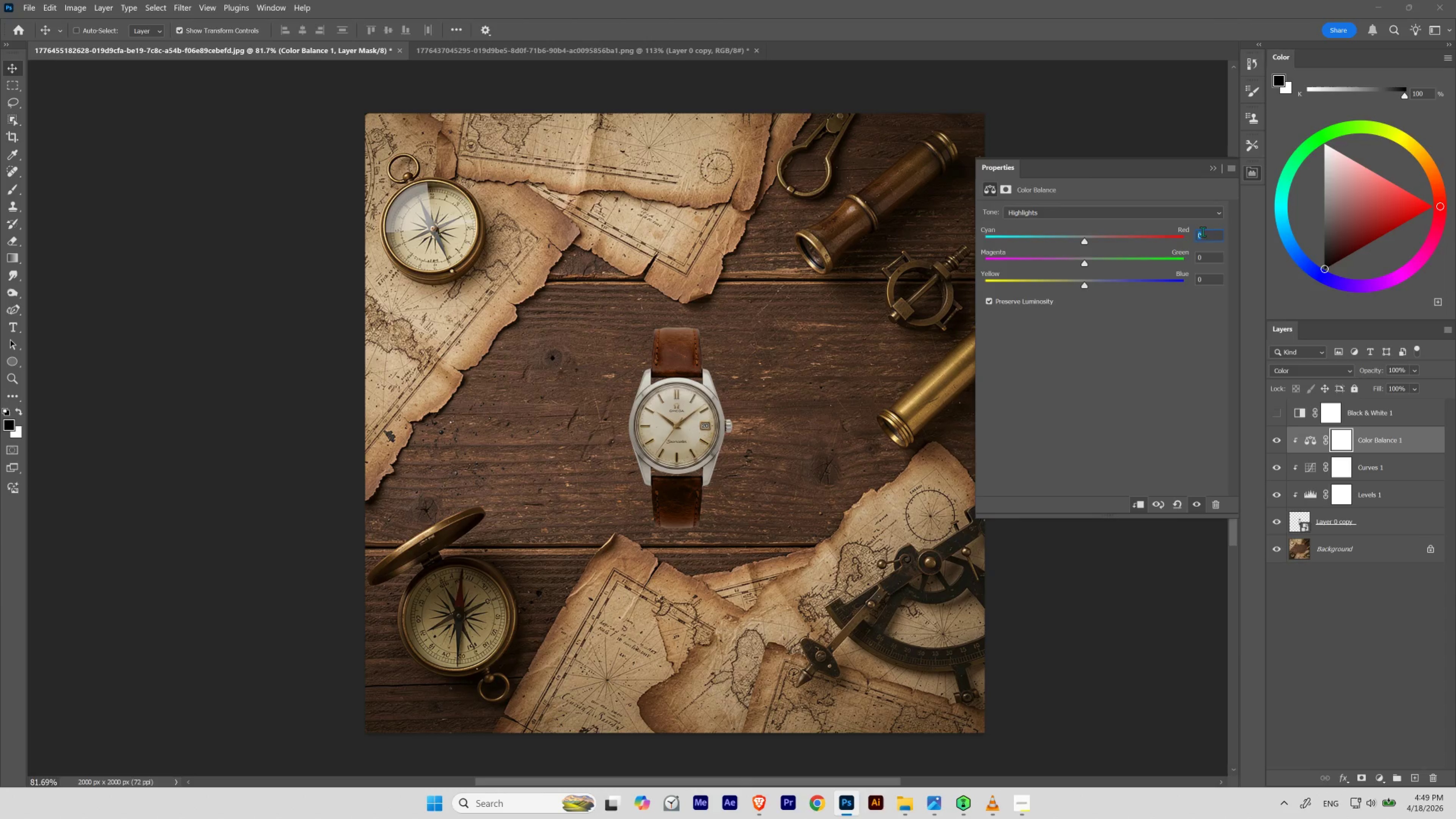 
scroll: coordinate [1202, 232], scroll_direction: down, amount: 1.0
 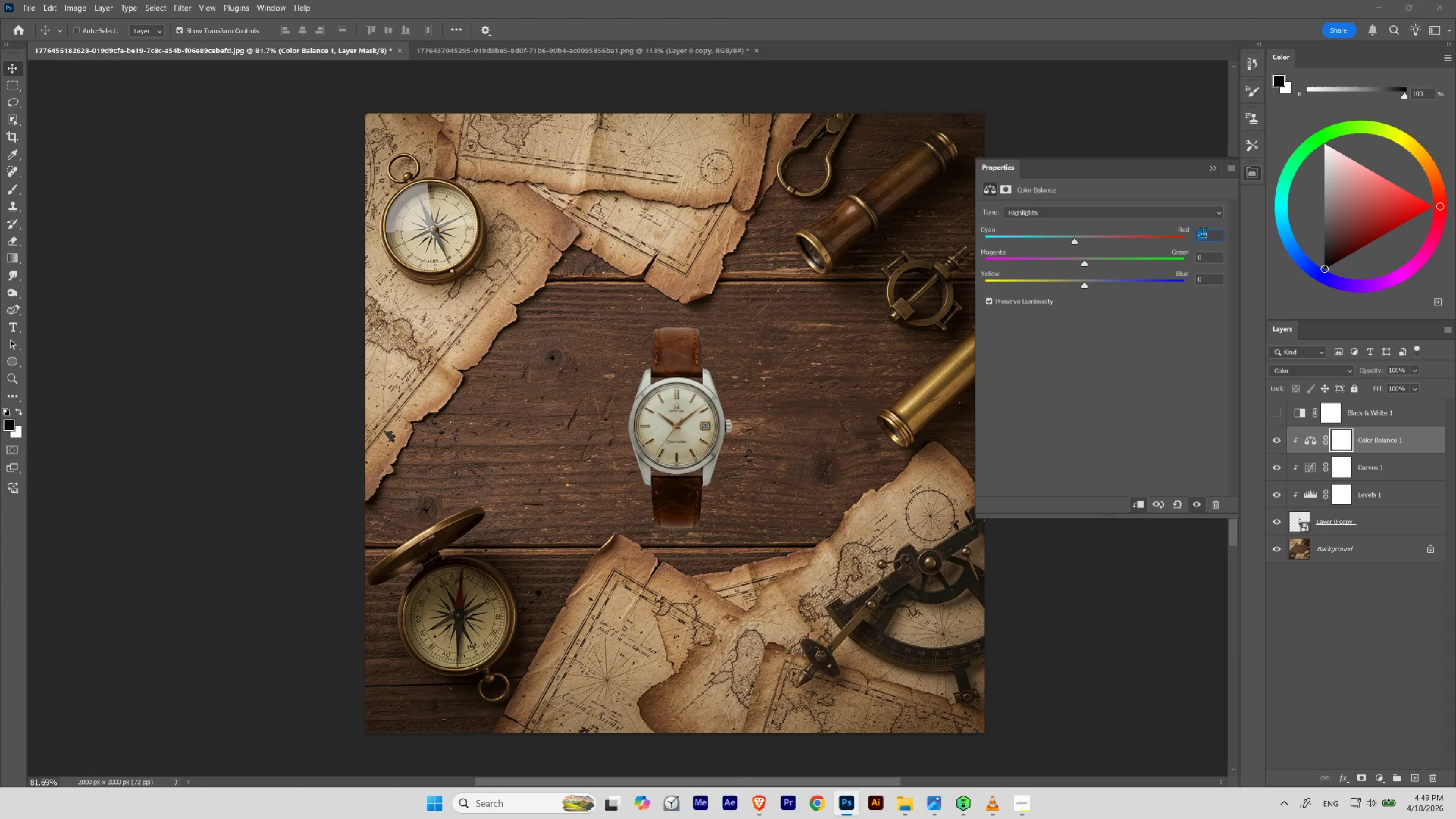 
scroll: coordinate [1202, 232], scroll_direction: up, amount: 1.0
 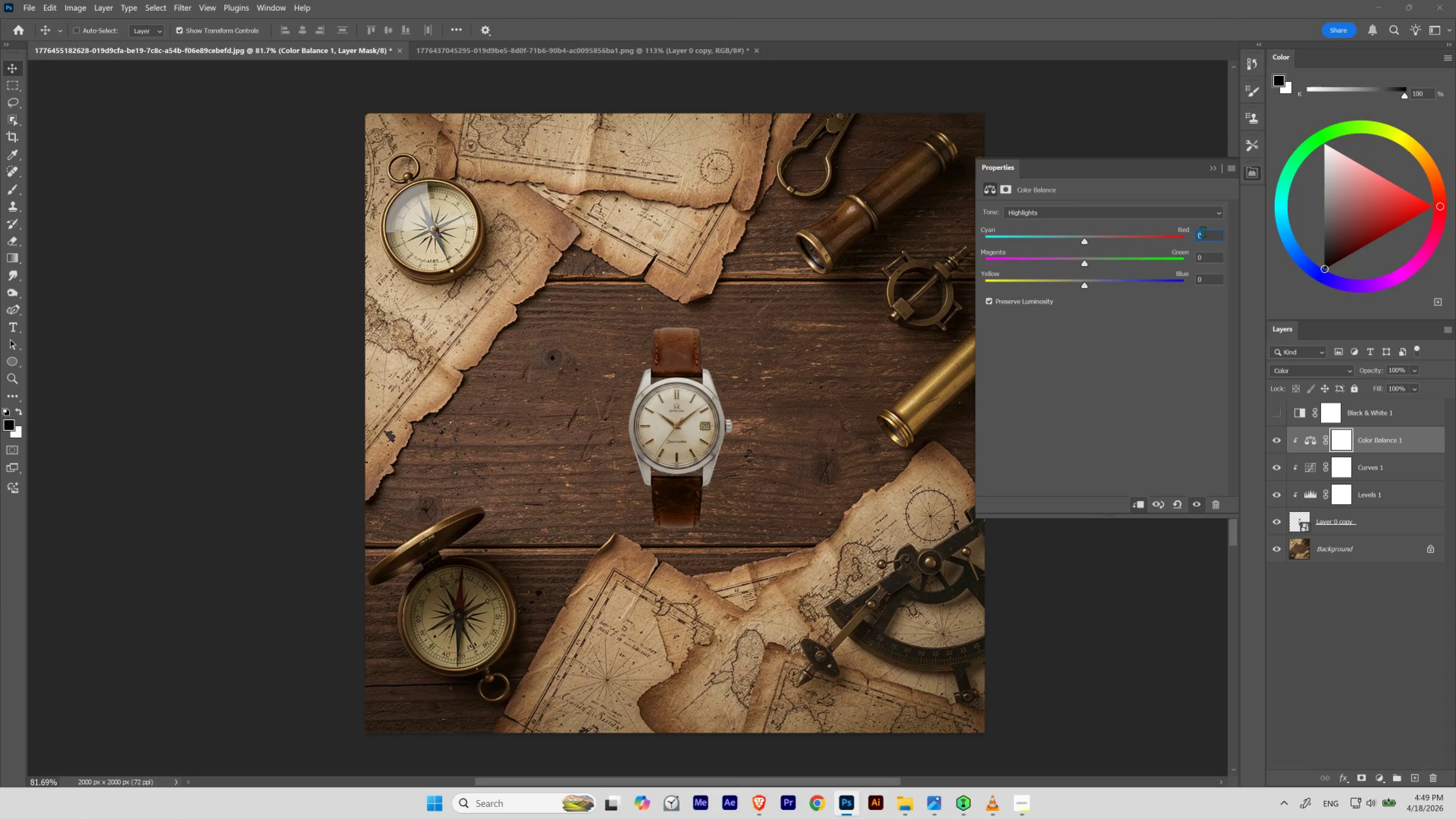 
scroll: coordinate [1202, 232], scroll_direction: none, amount: 0.0
 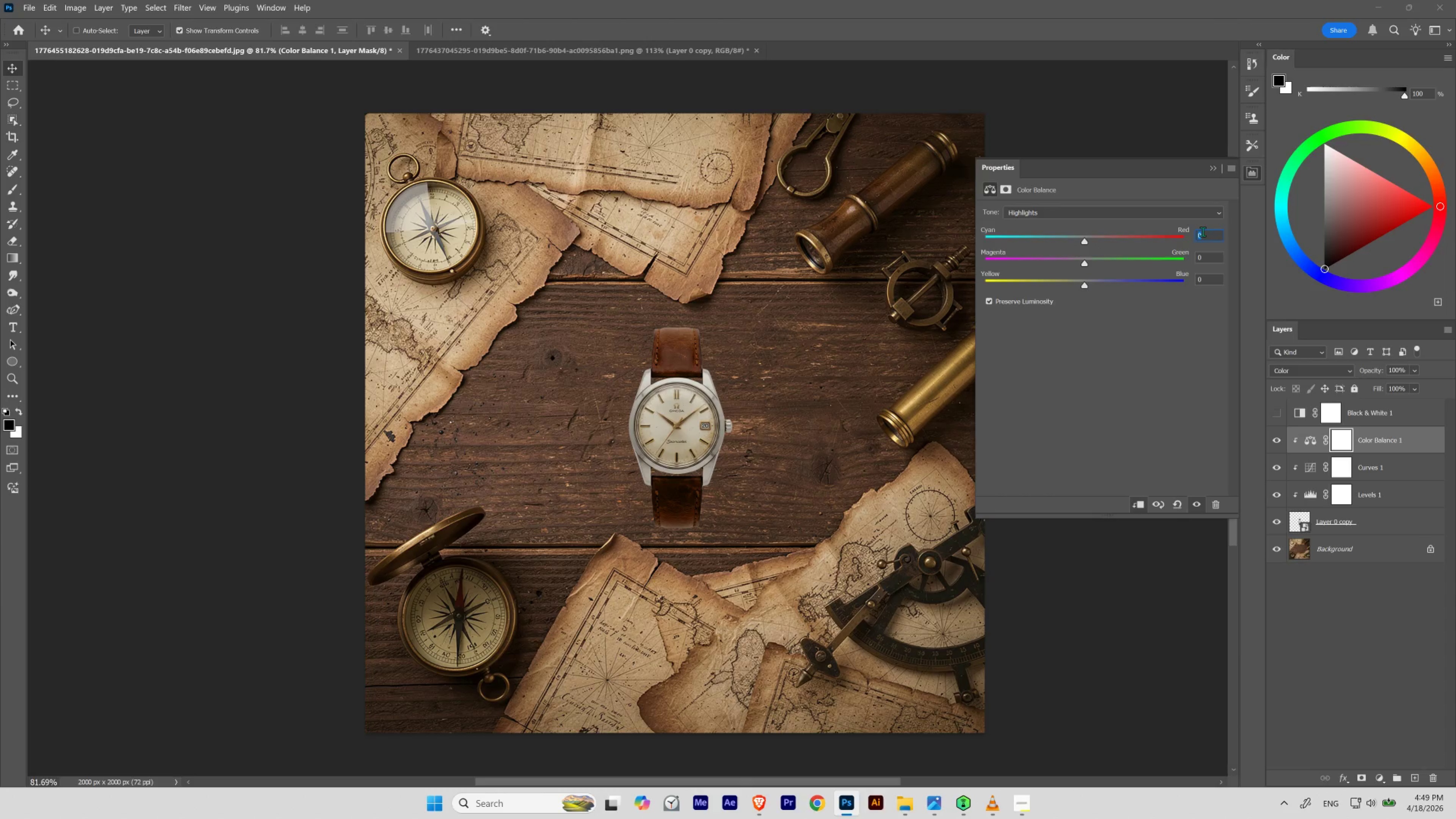 
scroll: coordinate [1202, 232], scroll_direction: up, amount: 4.0
 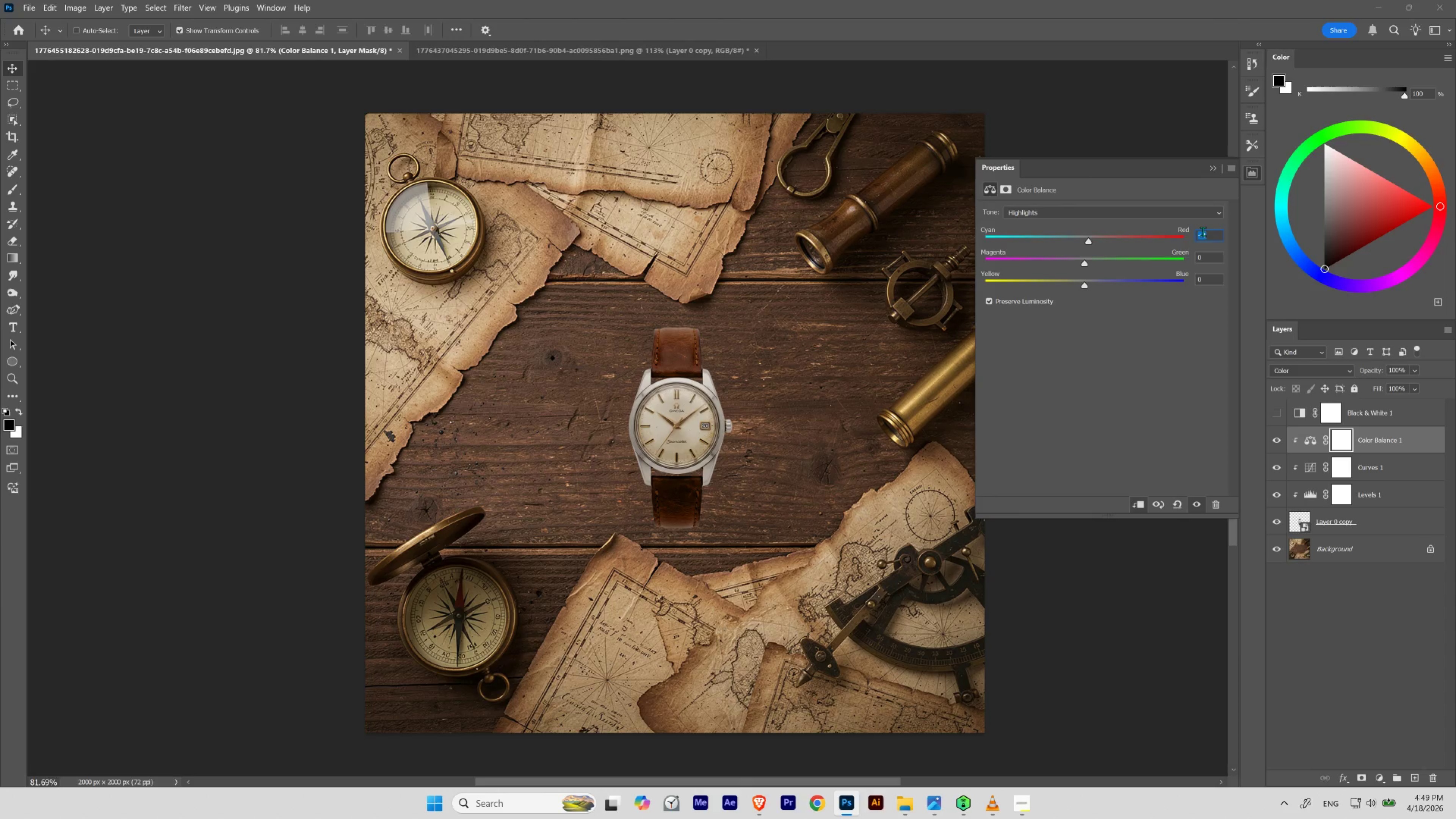 
scroll: coordinate [1202, 232], scroll_direction: down, amount: 1.0
 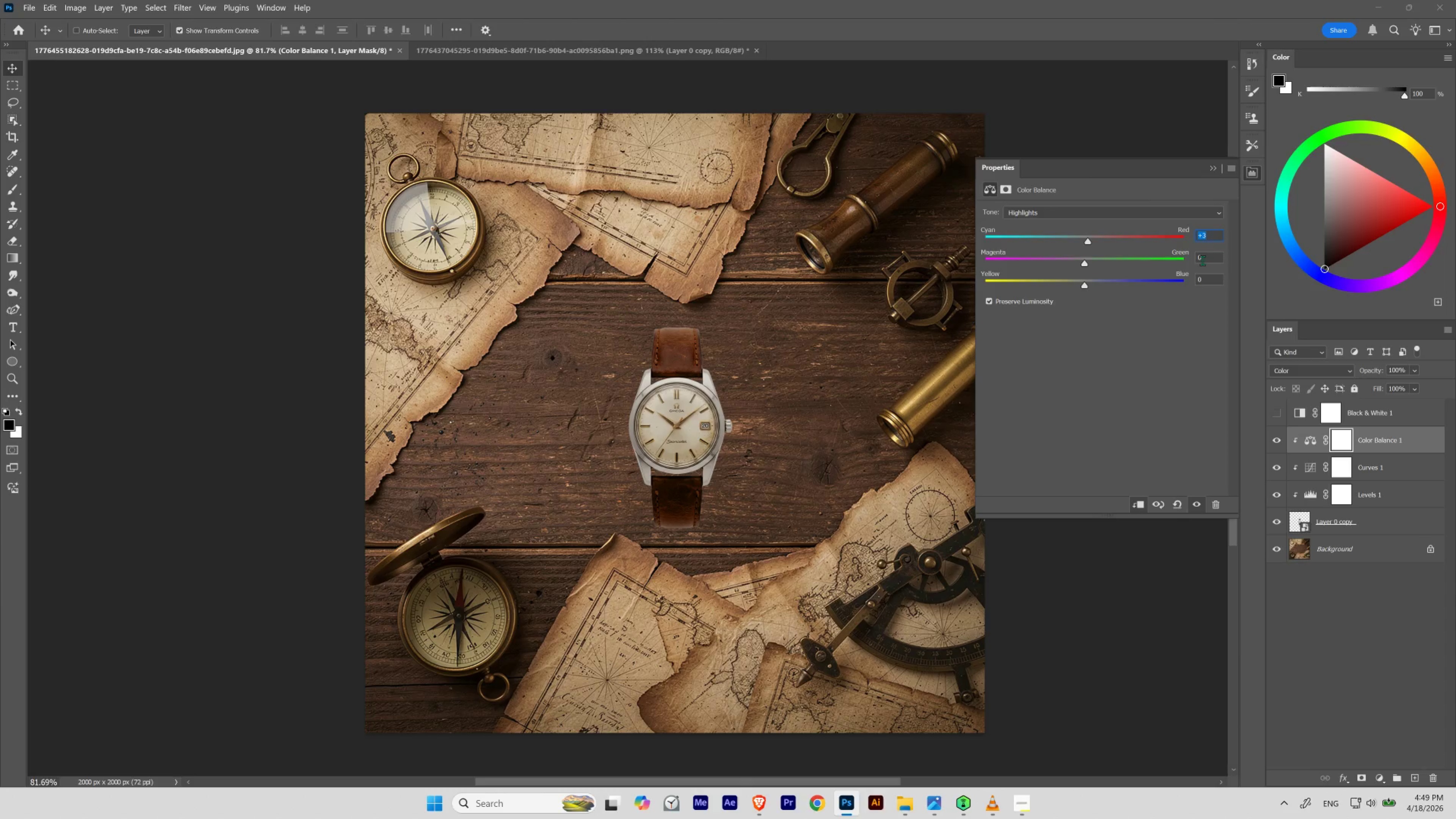 
left_click_drag(start_coordinate=[1206, 259], to_coordinate=[1176, 267])
 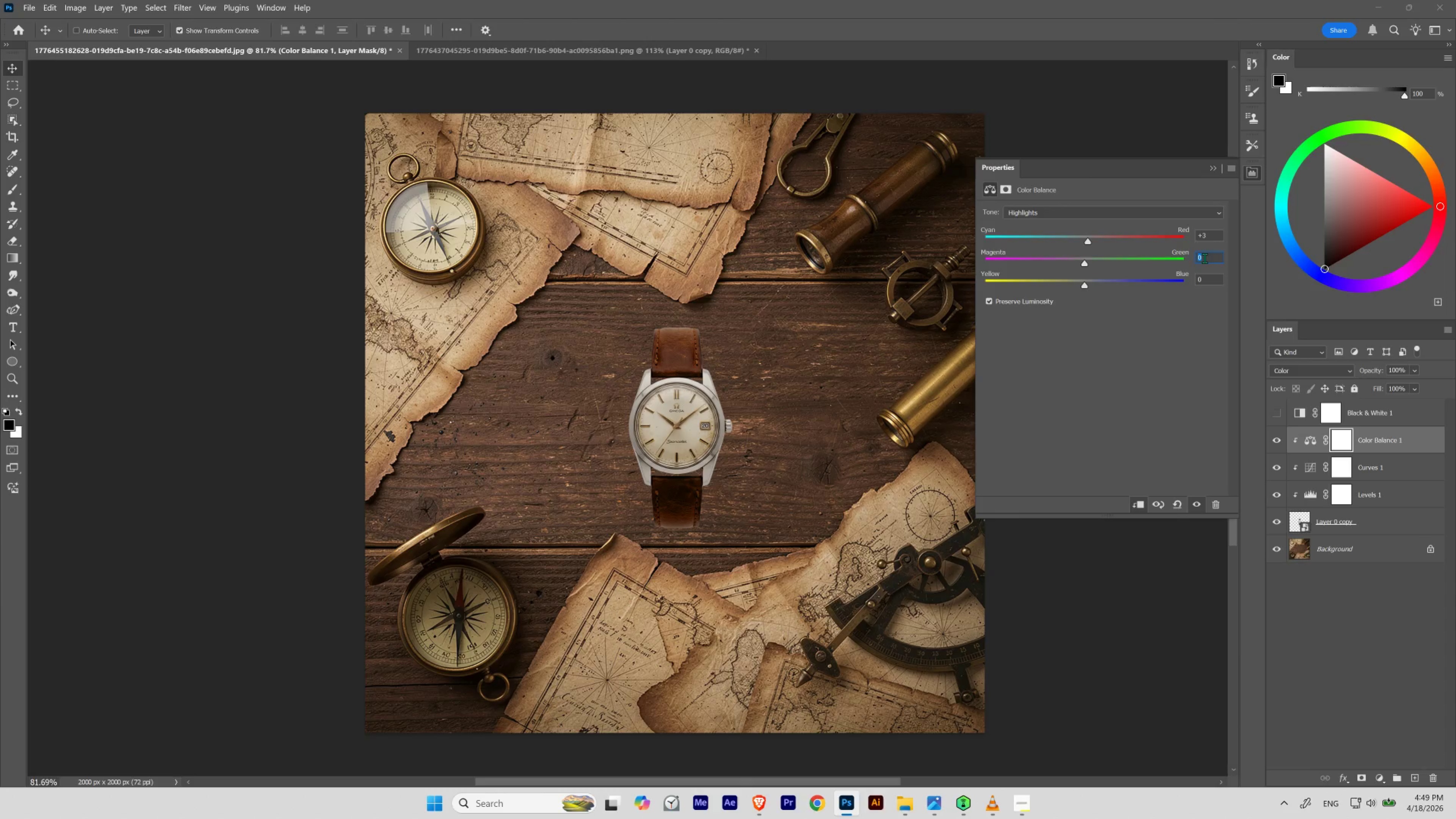 
hold_key(key=ShiftLeft, duration=2.16)
scroll: coordinate [1204, 258], scroll_direction: down, amount: 1.0
 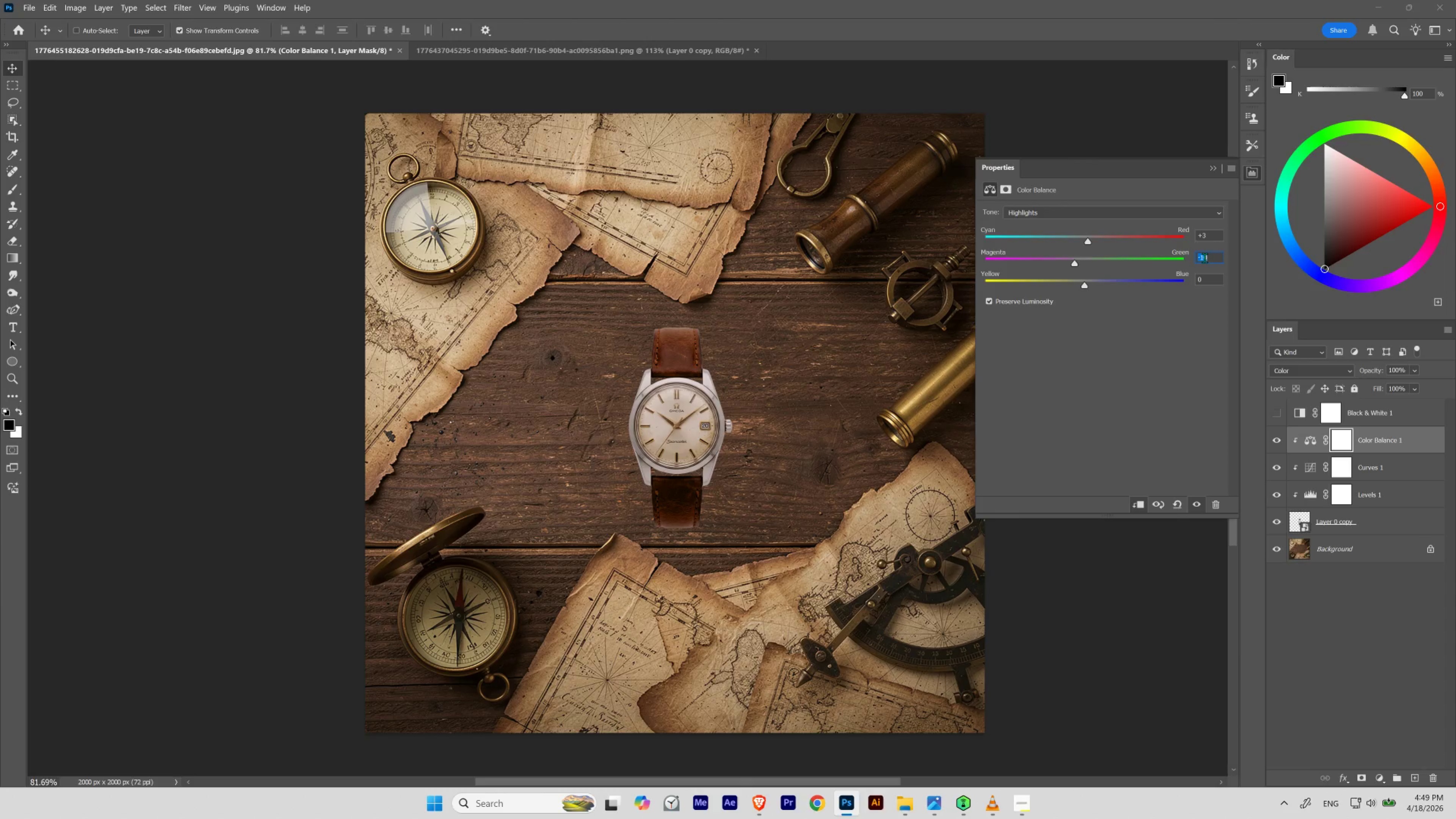 
scroll: coordinate [1204, 258], scroll_direction: up, amount: 1.0
 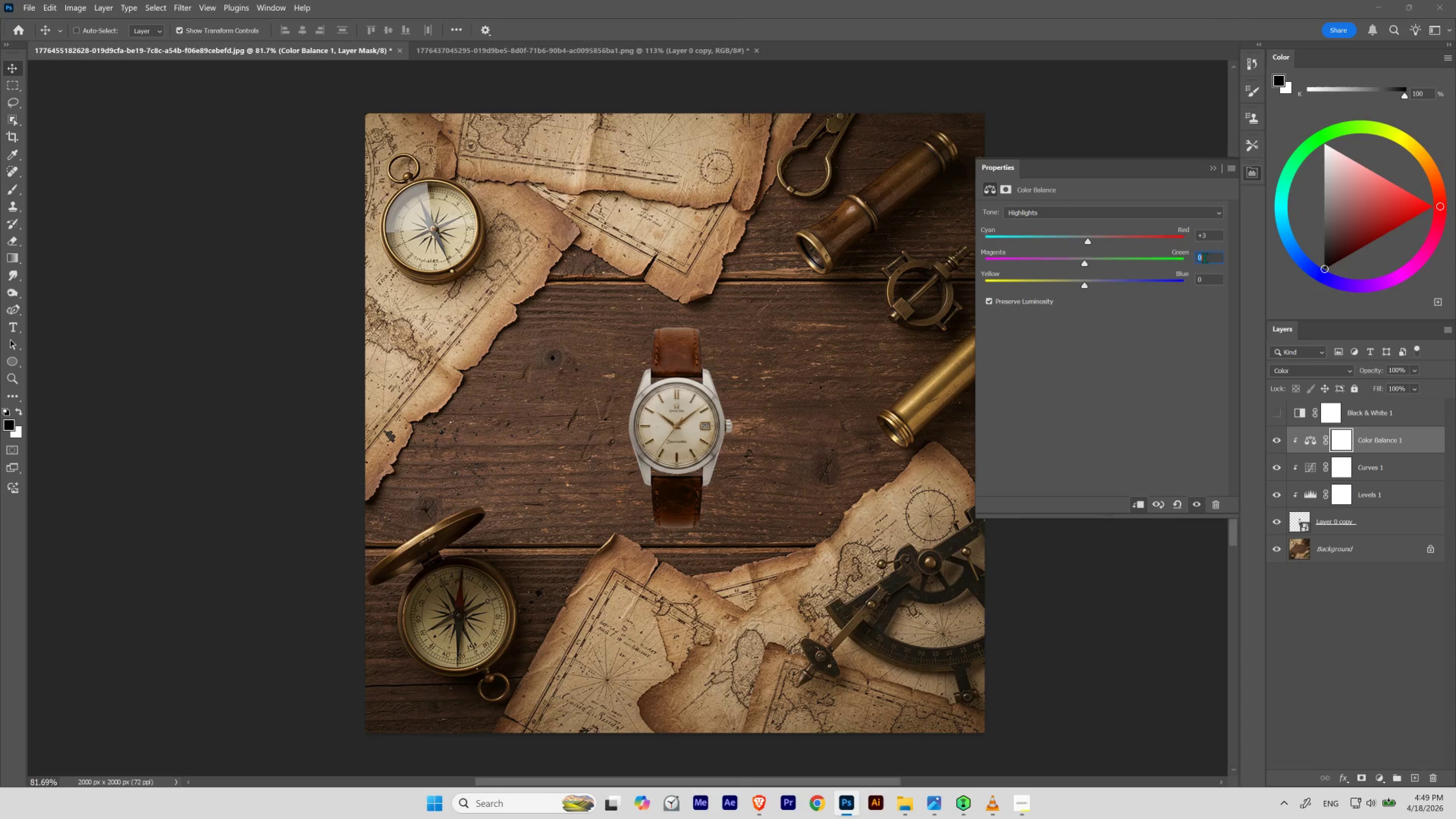 
scroll: coordinate [1204, 258], scroll_direction: none, amount: 0.0
 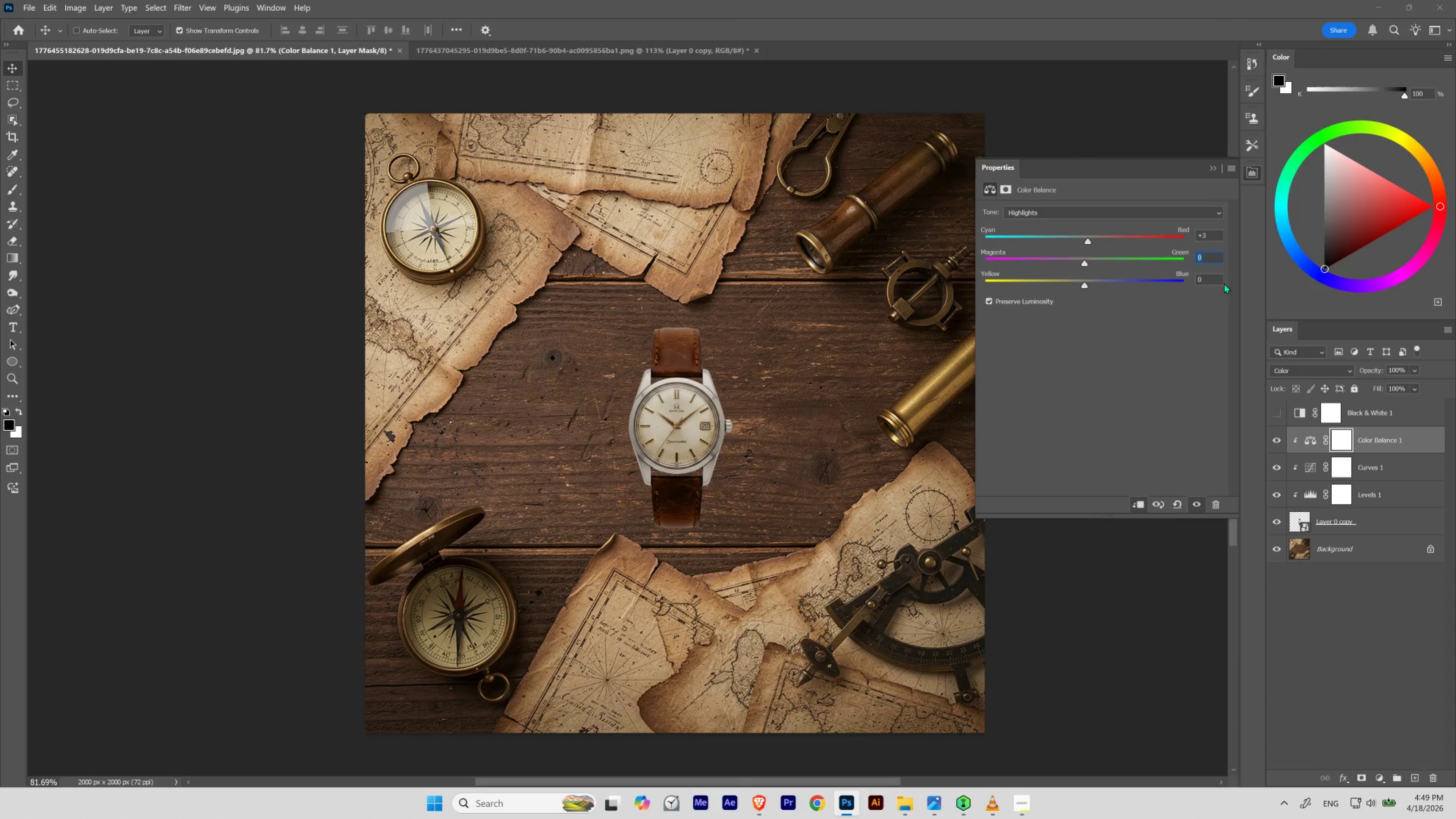 
left_click_drag(start_coordinate=[1212, 279], to_coordinate=[1188, 281])
 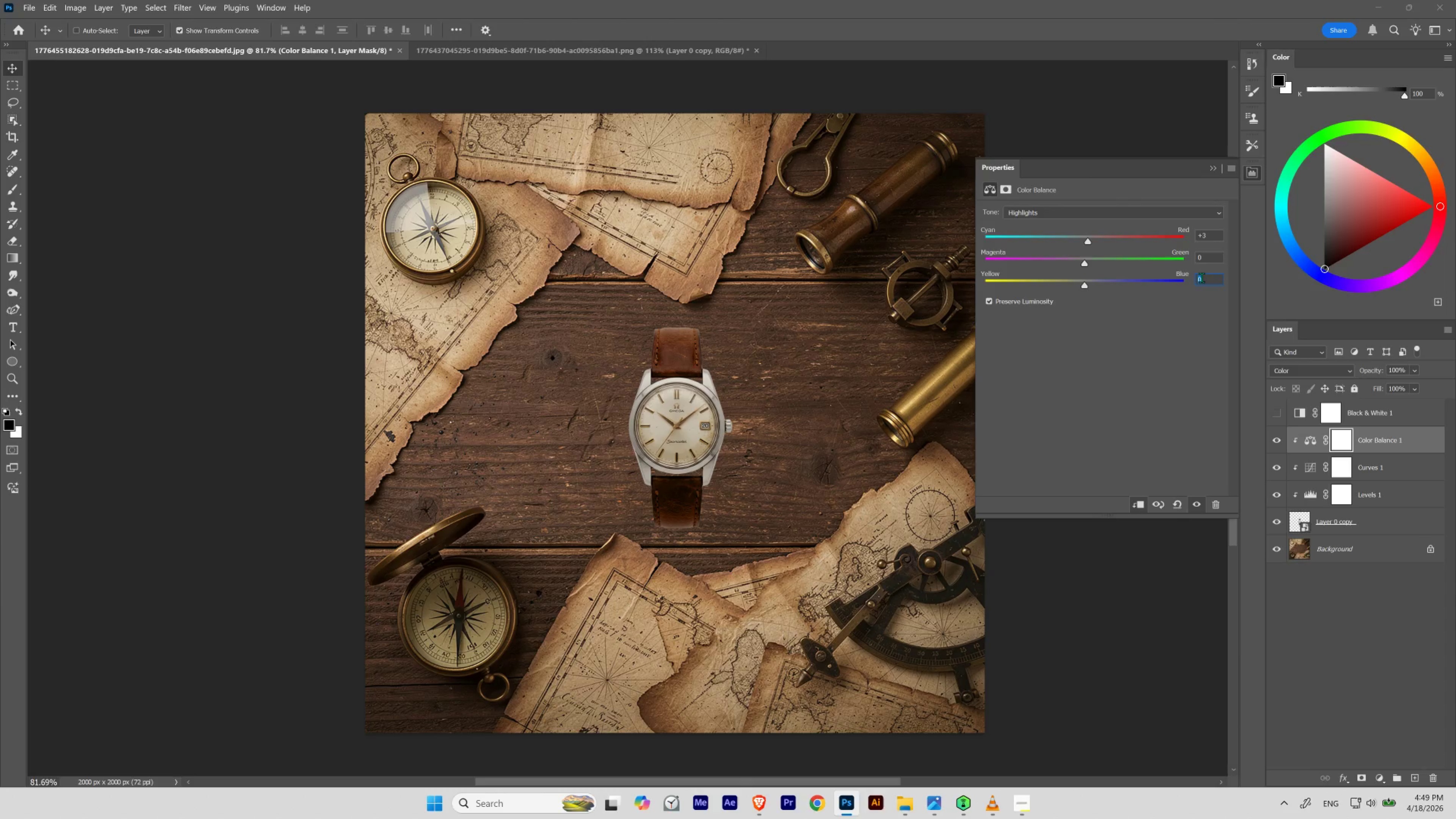 
hold_key(key=ShiftLeft, duration=2.14)
scroll: coordinate [1201, 277], scroll_direction: down, amount: 1.0
 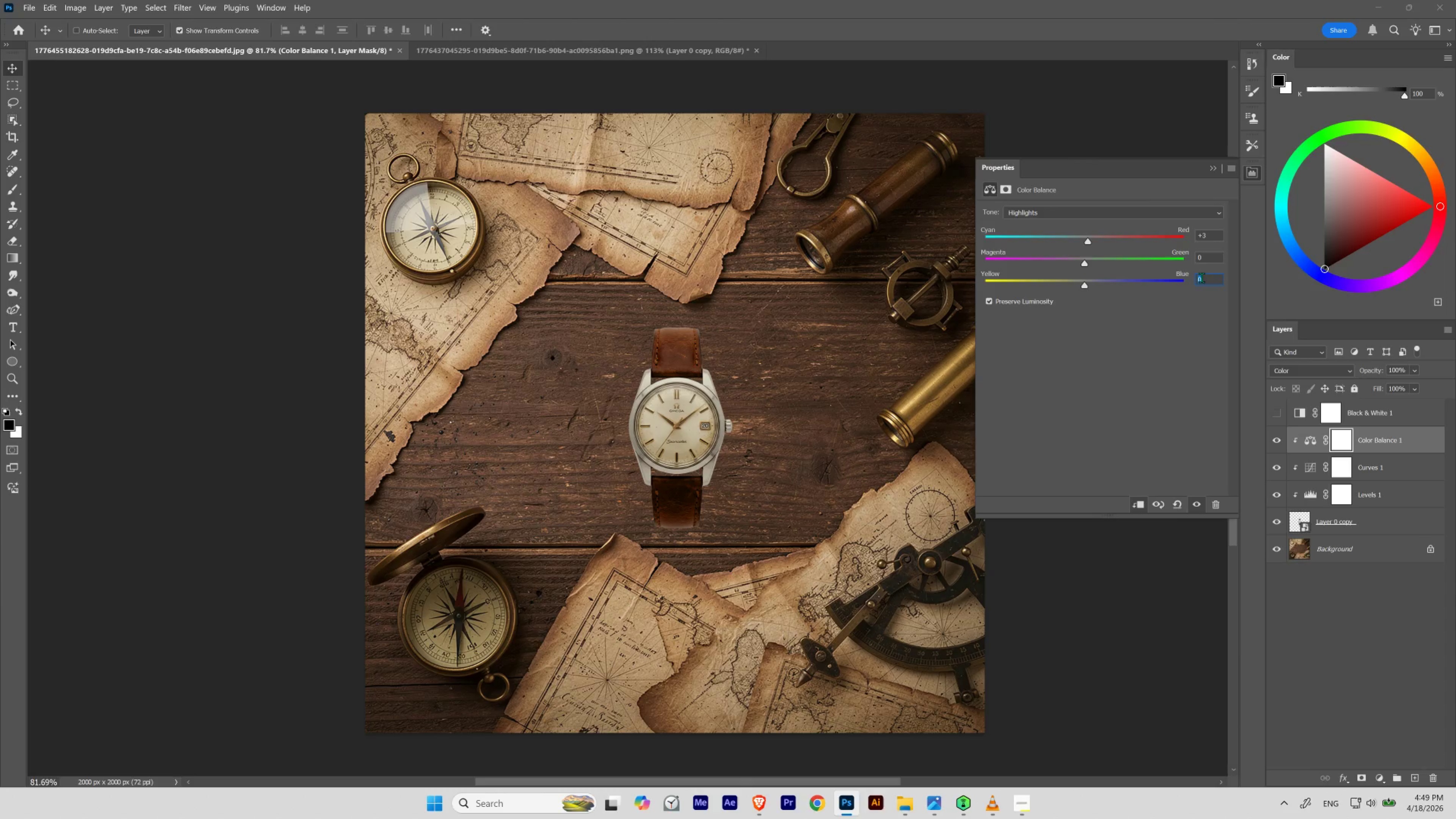 
scroll: coordinate [1201, 277], scroll_direction: none, amount: 0.0
 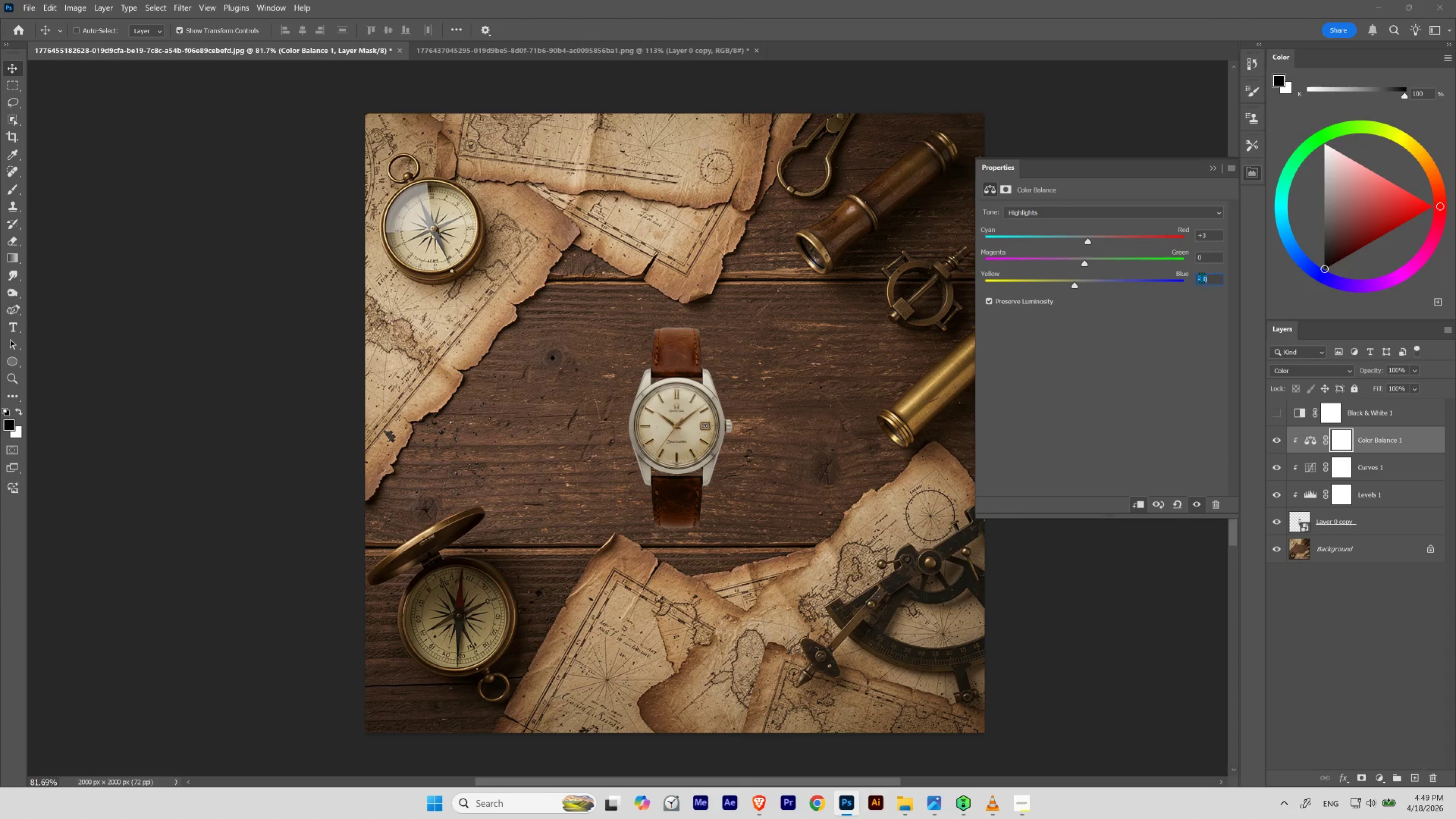 
scroll: coordinate [1201, 277], scroll_direction: up, amount: 1.0
 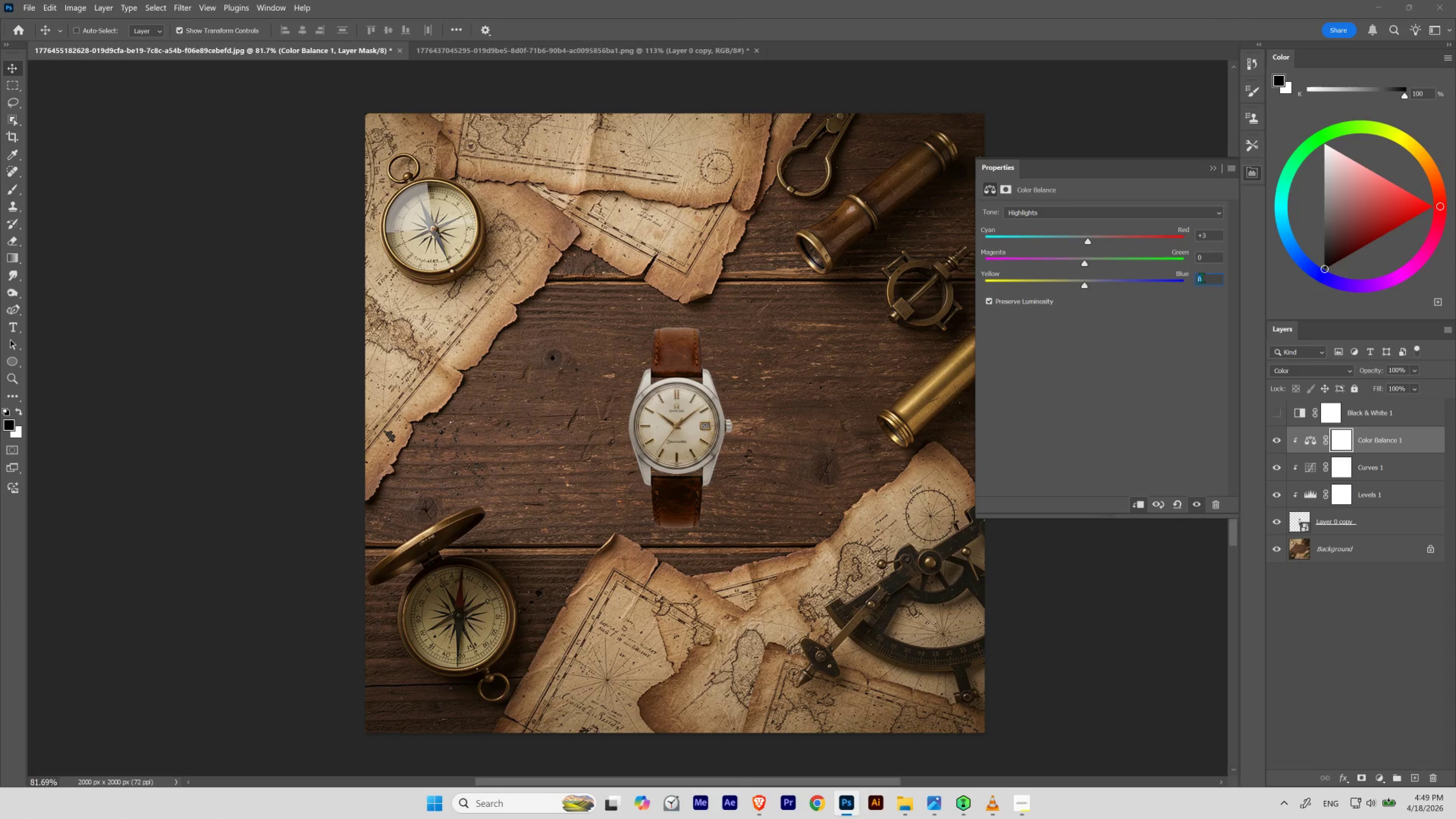 
scroll: coordinate [1206, 277], scroll_direction: down, amount: 6.0
 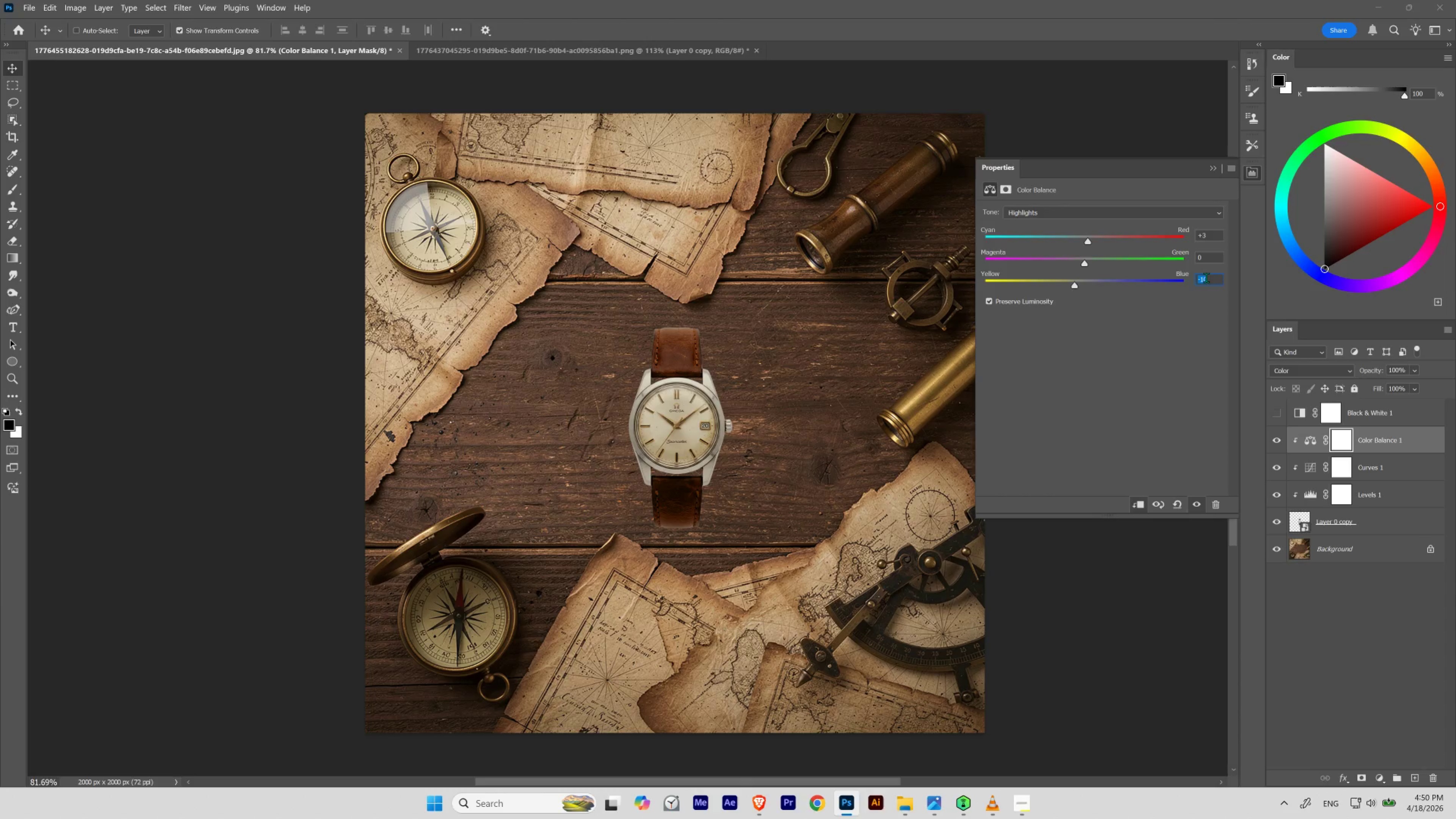 
scroll: coordinate [1206, 277], scroll_direction: up, amount: 2.0
 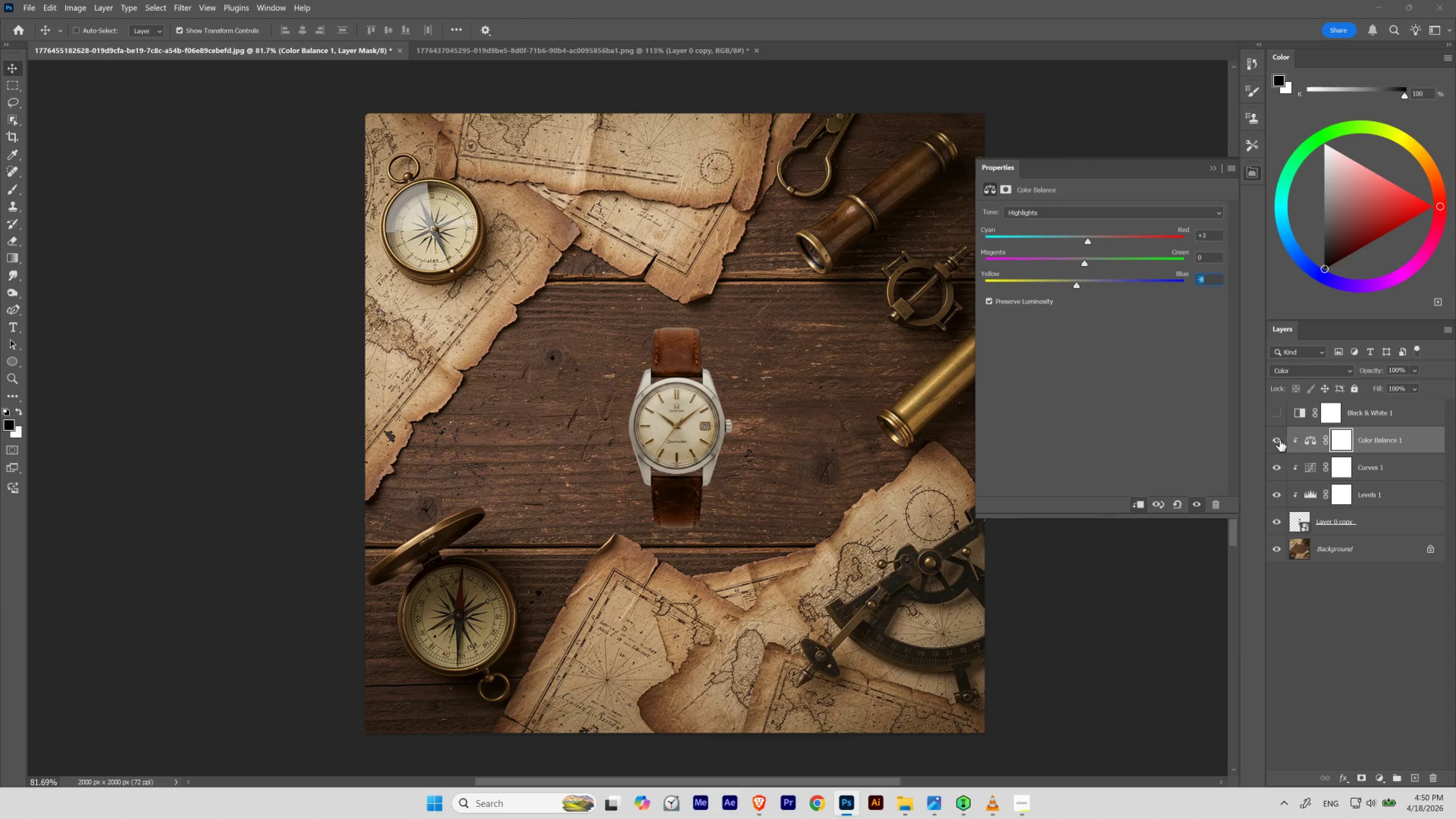 
left_click([1279, 440])
 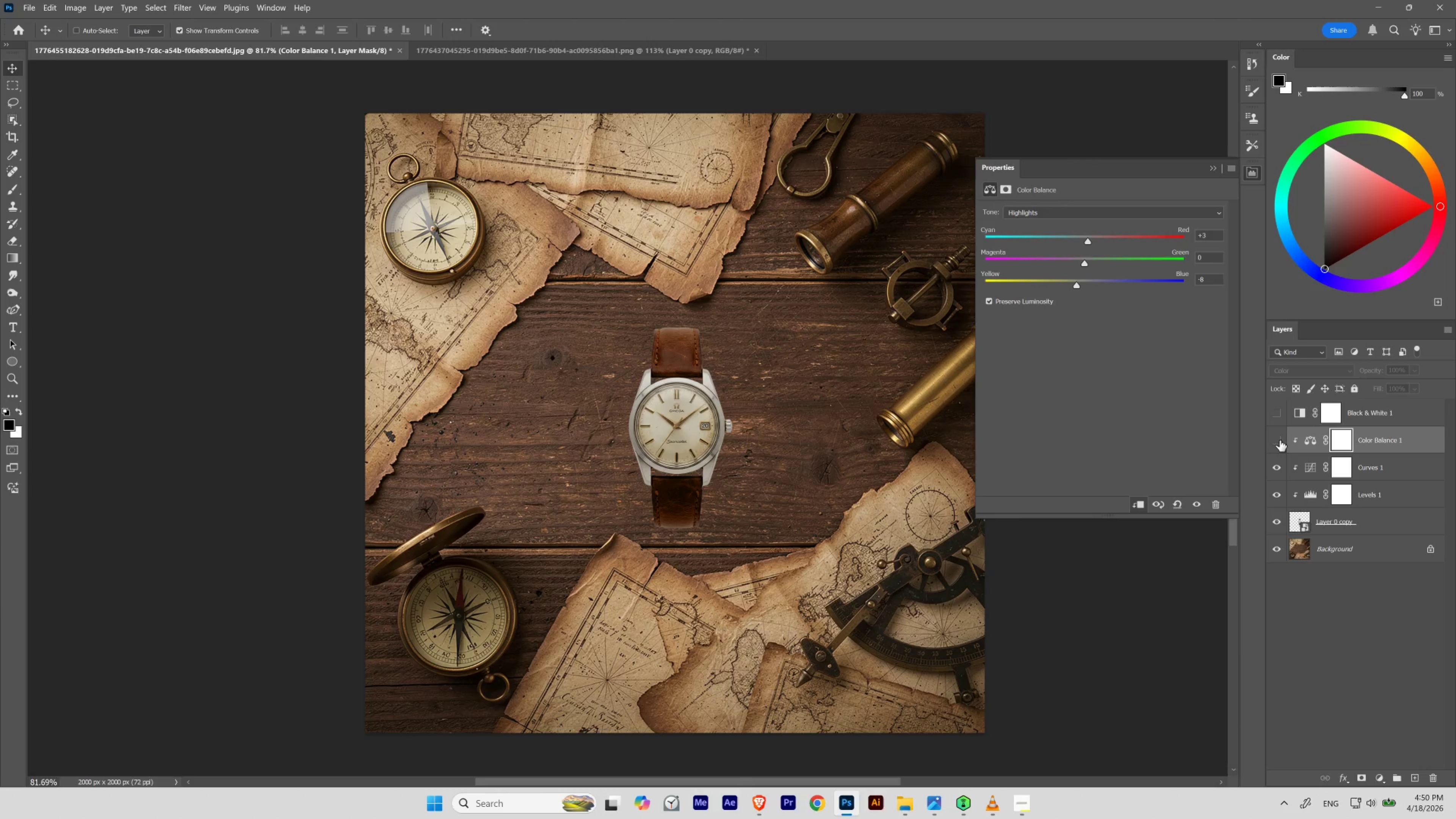 
left_click([1279, 440])
 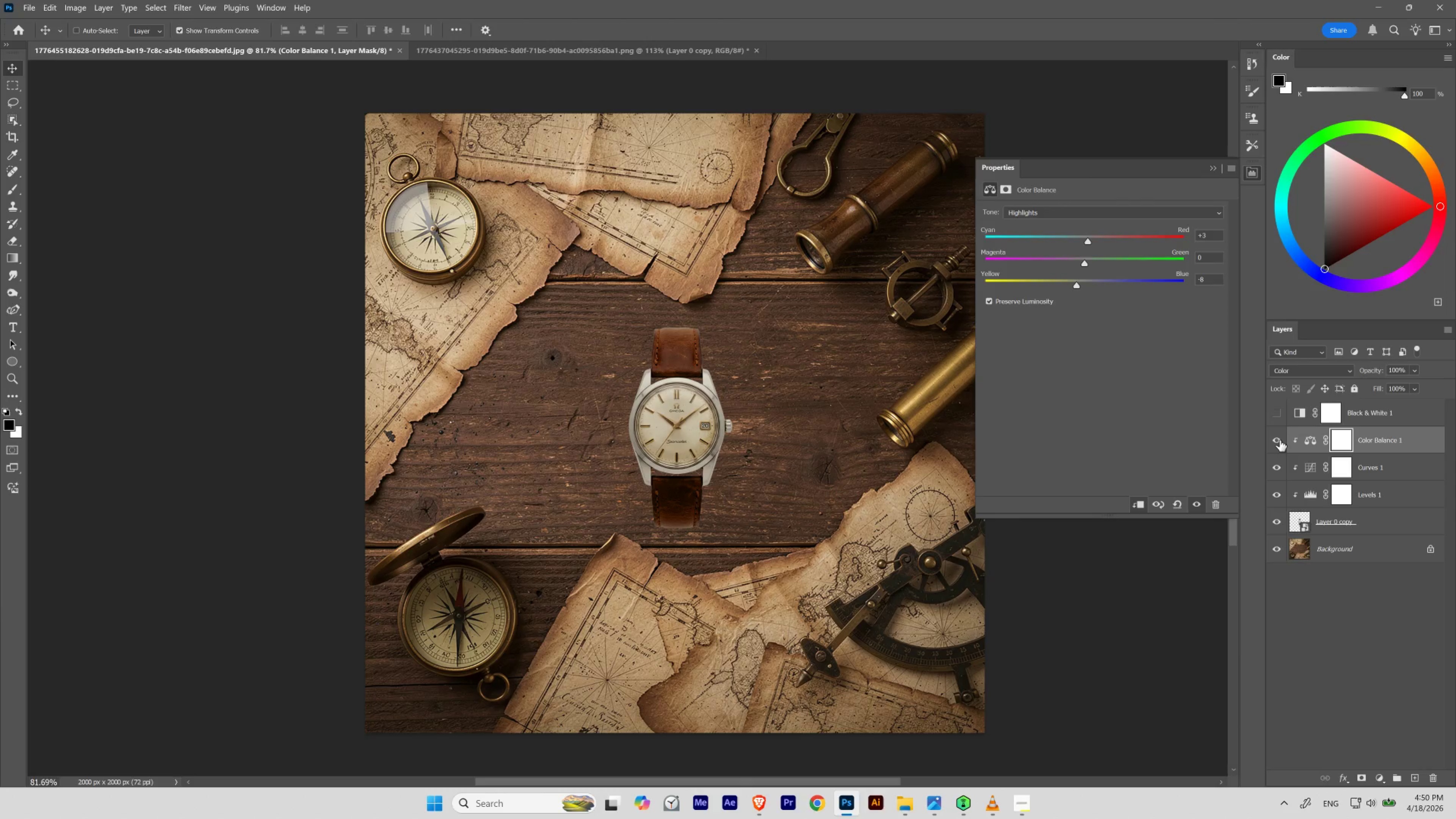 
left_click([1279, 440])
 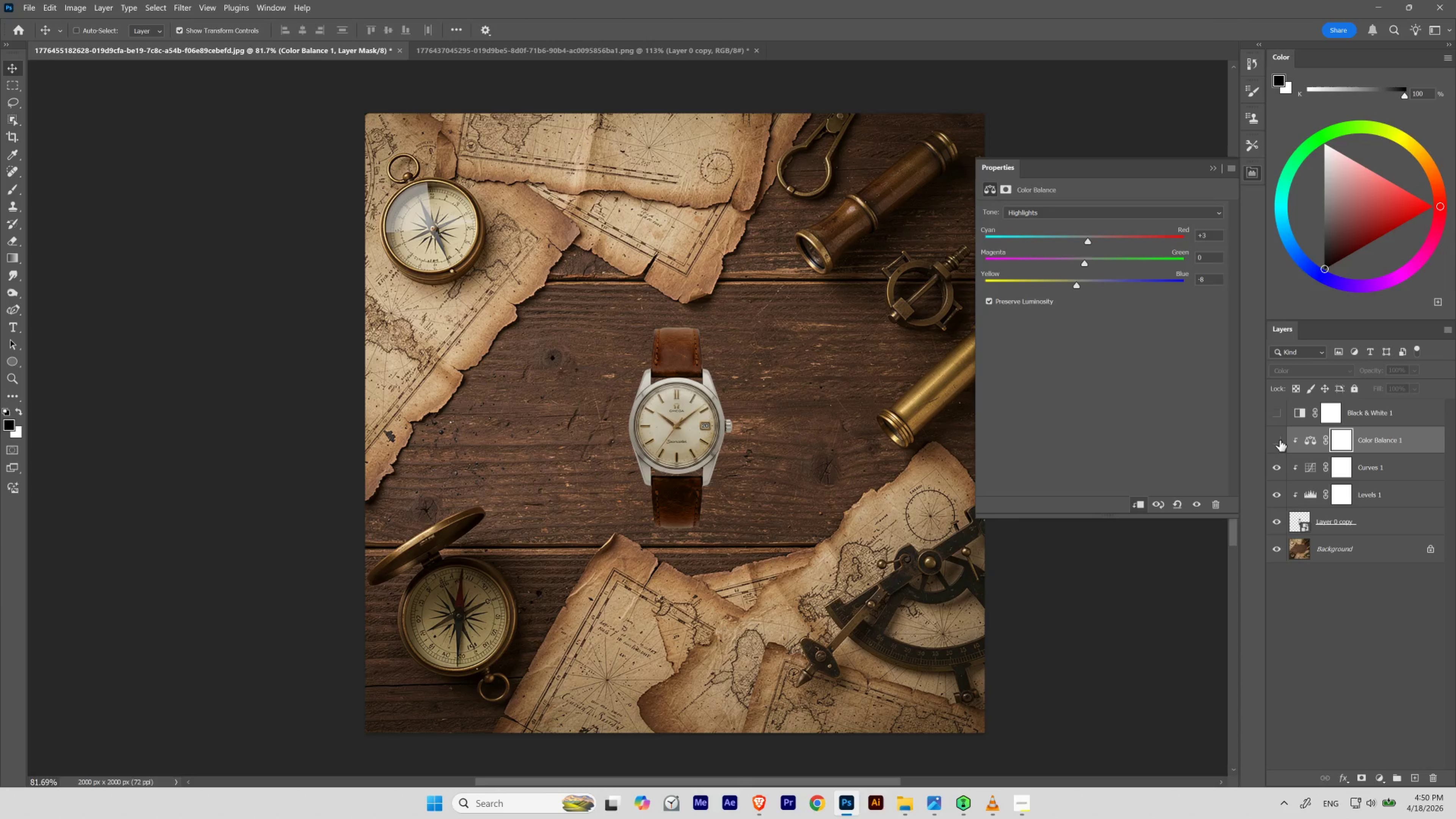 
left_click([1279, 440])
 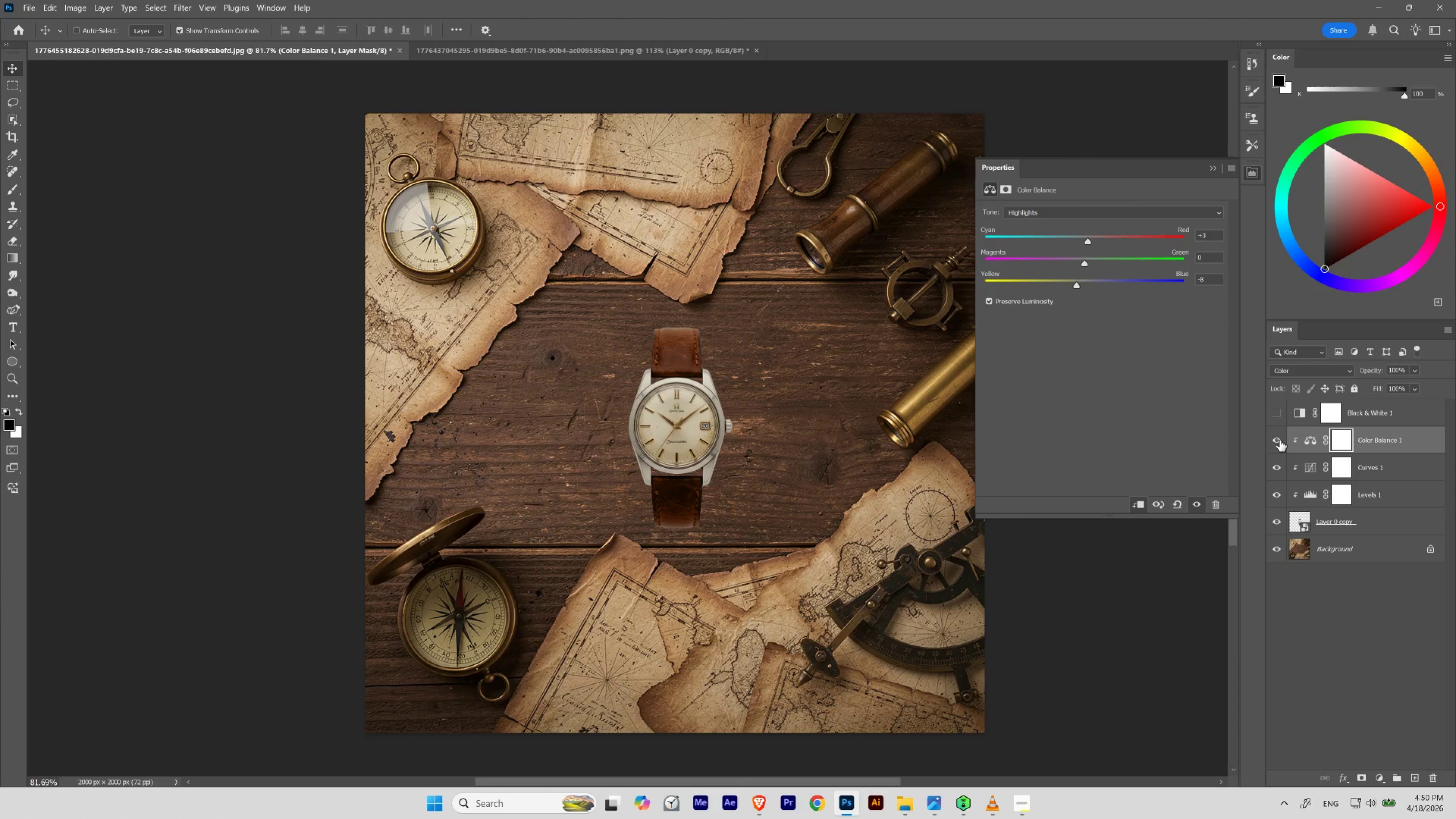 
left_click([1279, 440])
 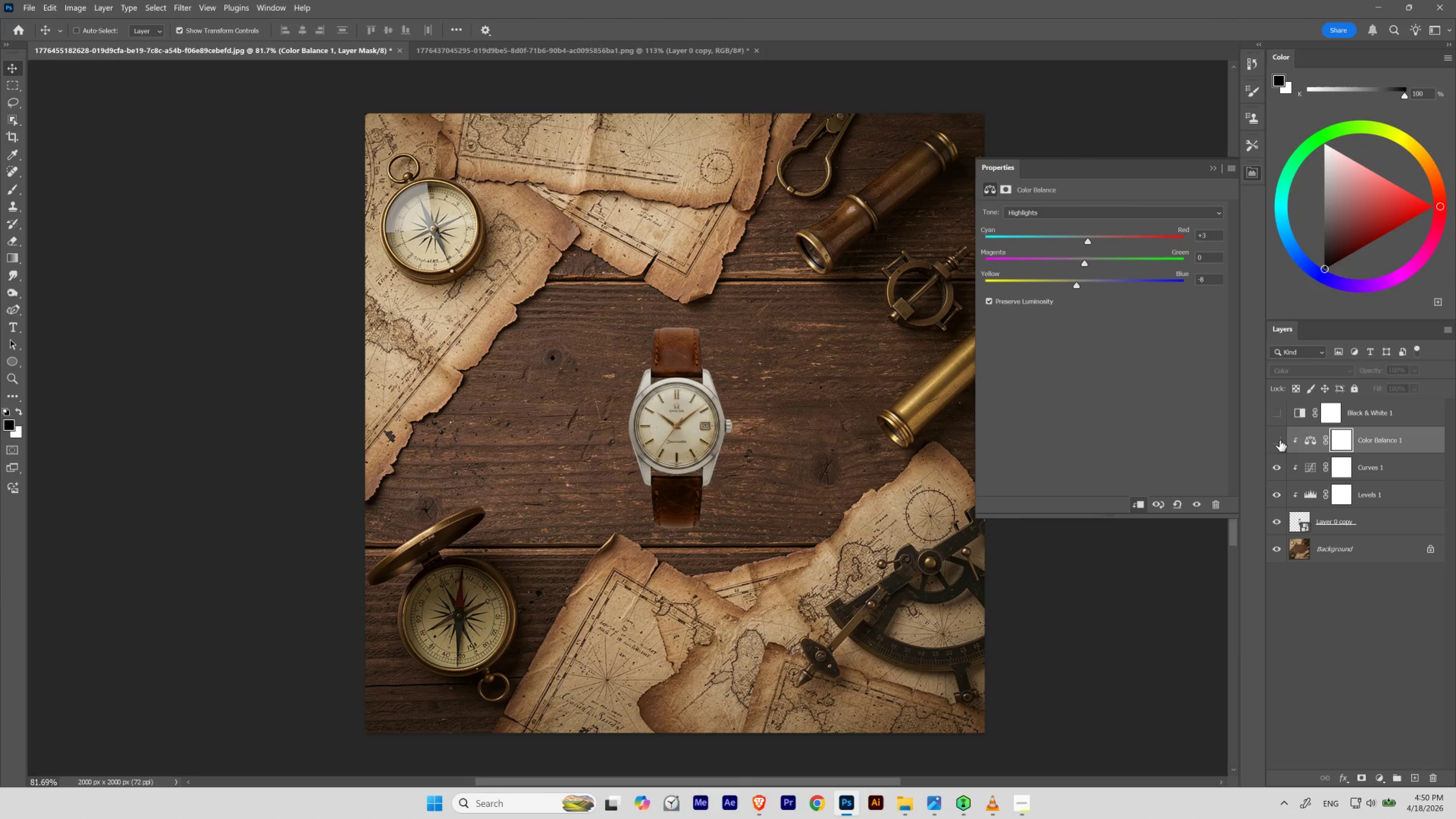 
left_click([1279, 440])
 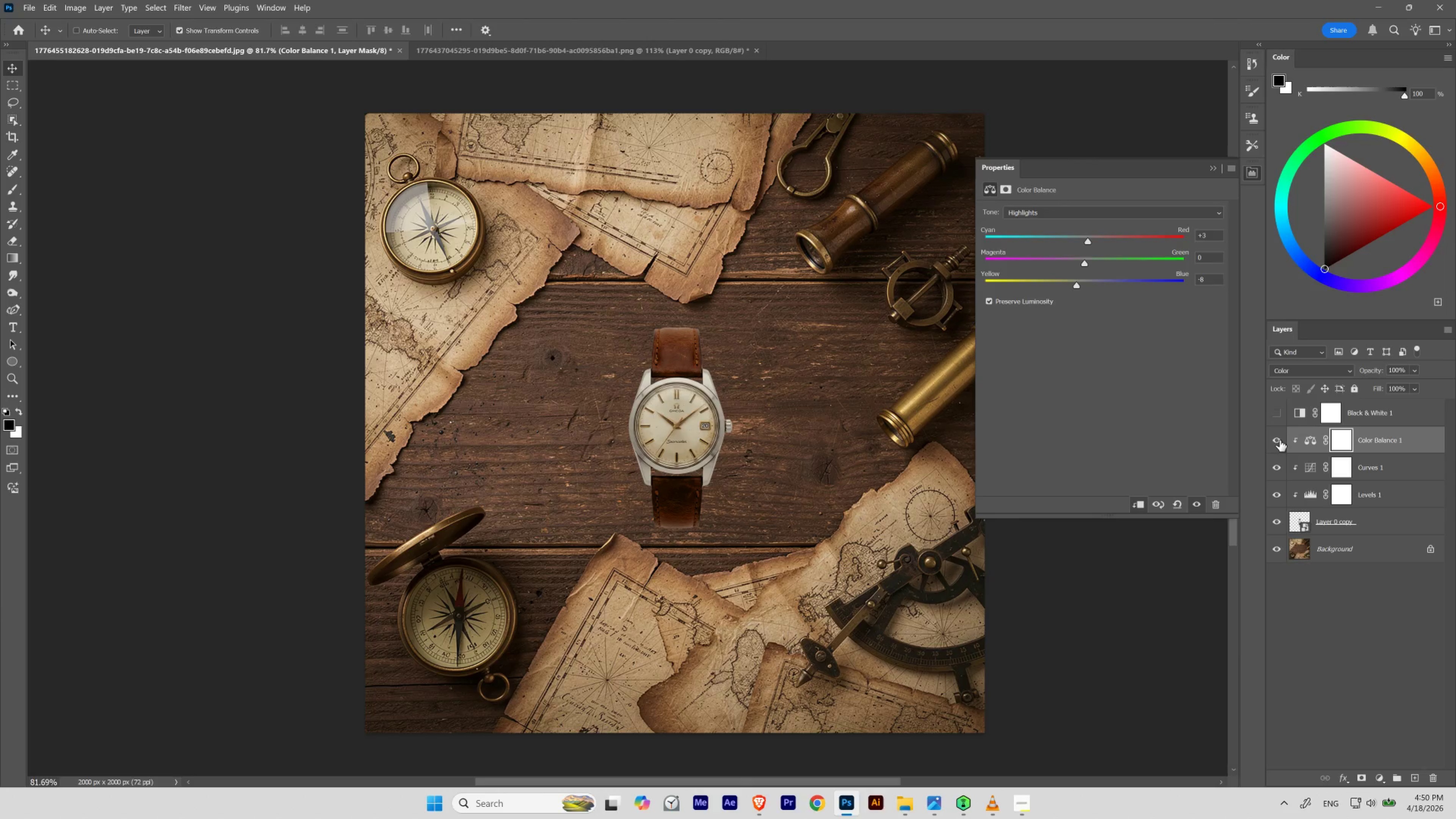 
left_click([1279, 440])
 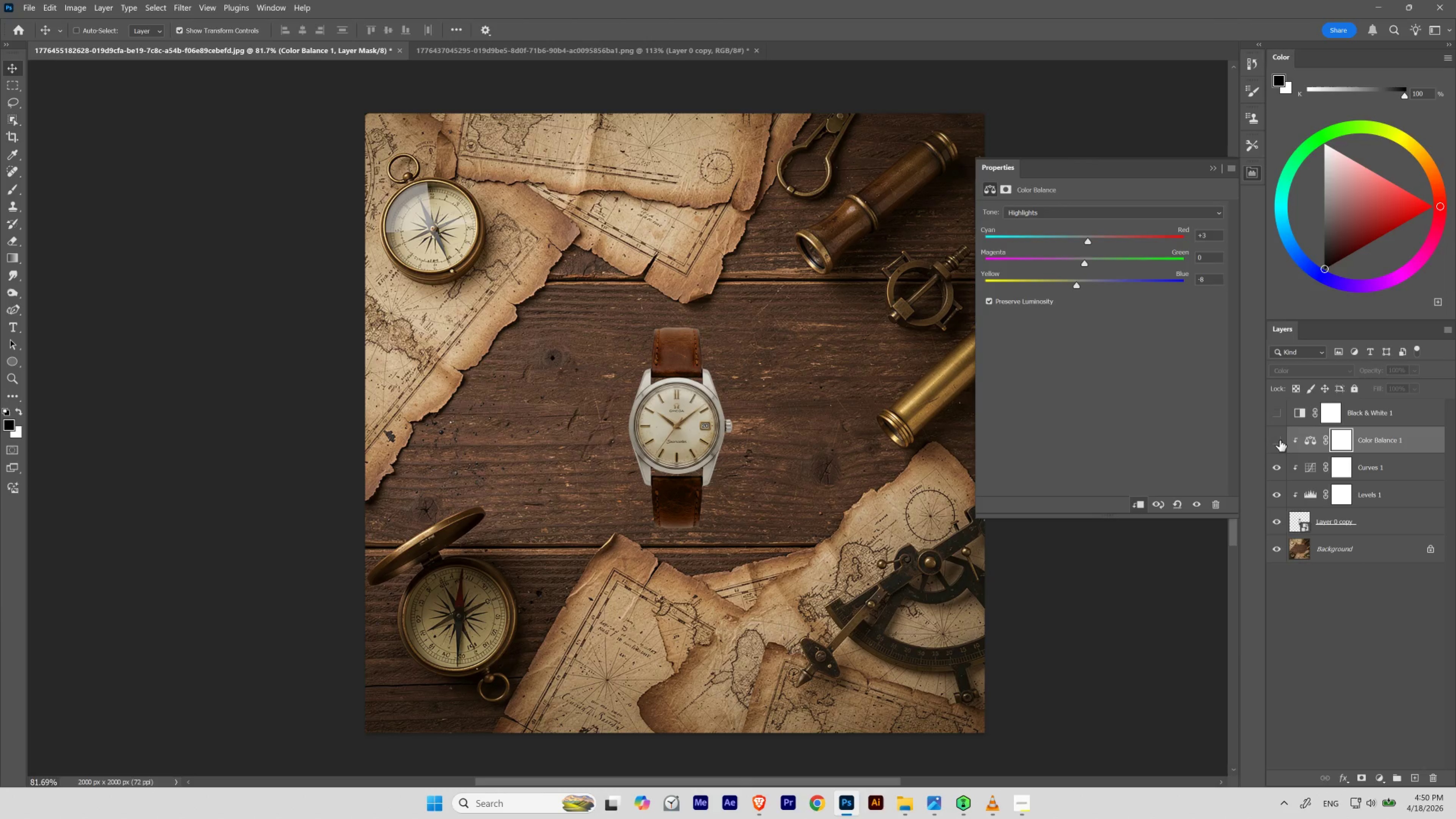 
left_click([1279, 440])
 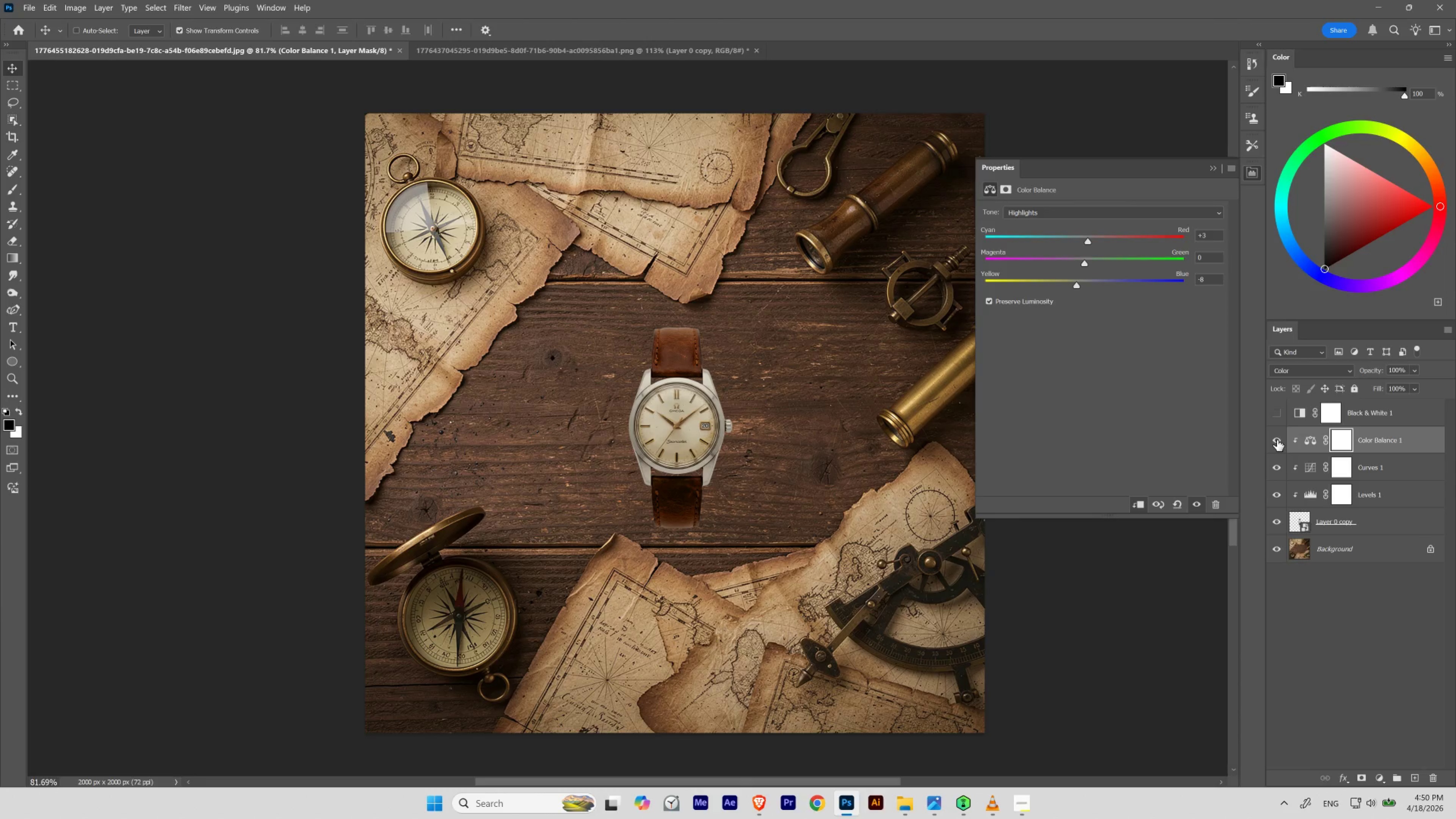 
left_click([1277, 440])
 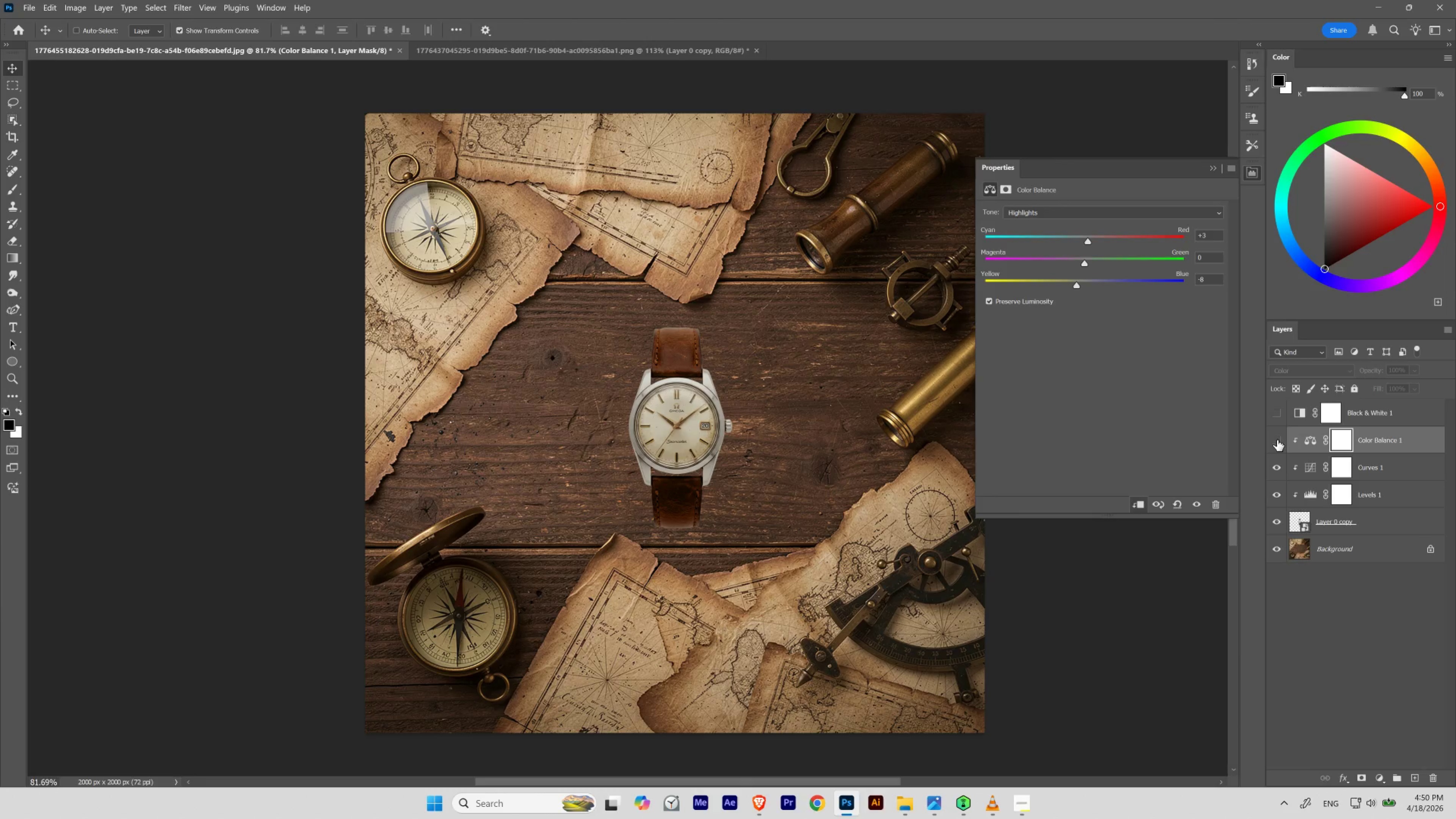 
left_click([1277, 440])
 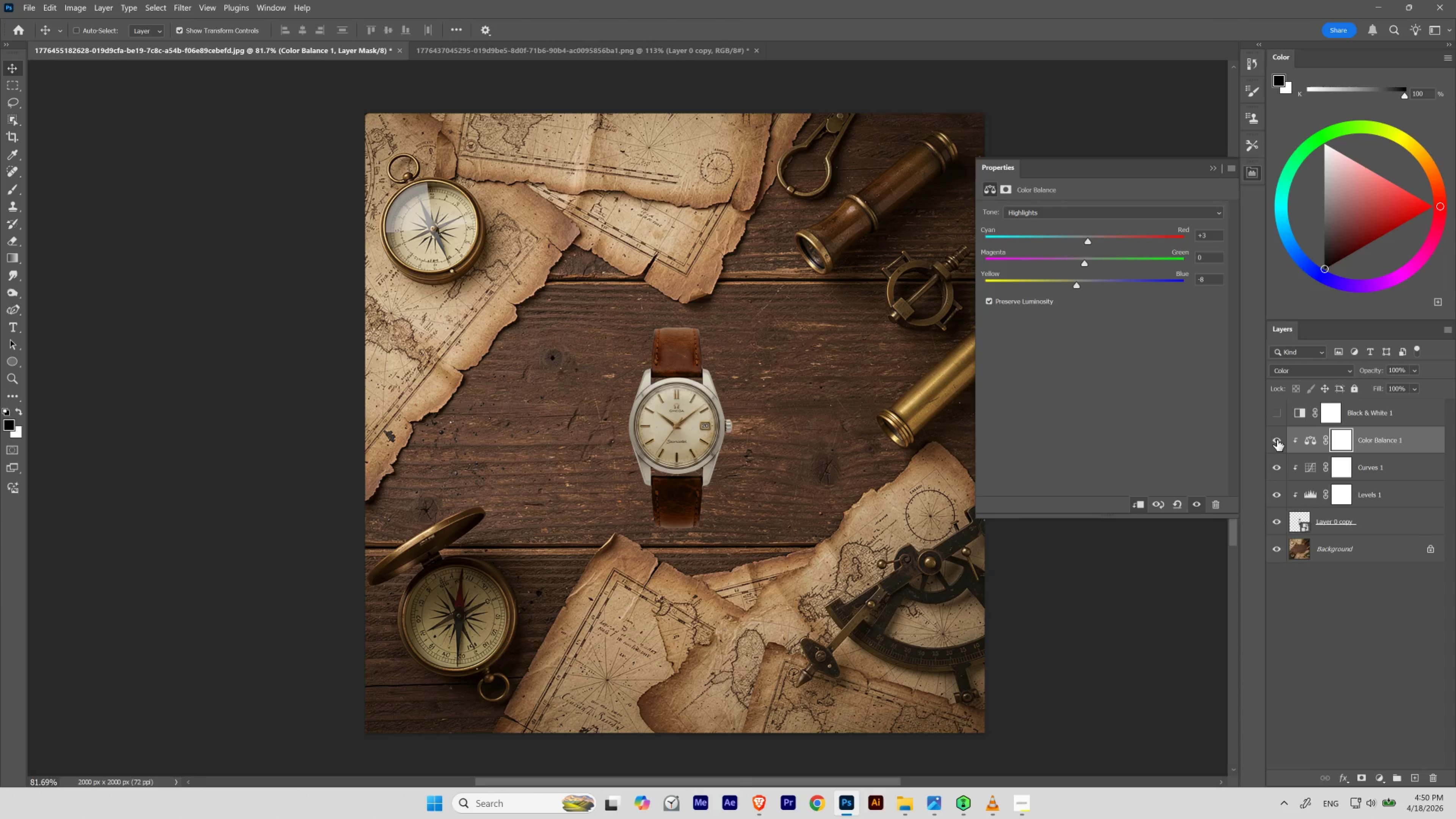 
left_click([1277, 440])
 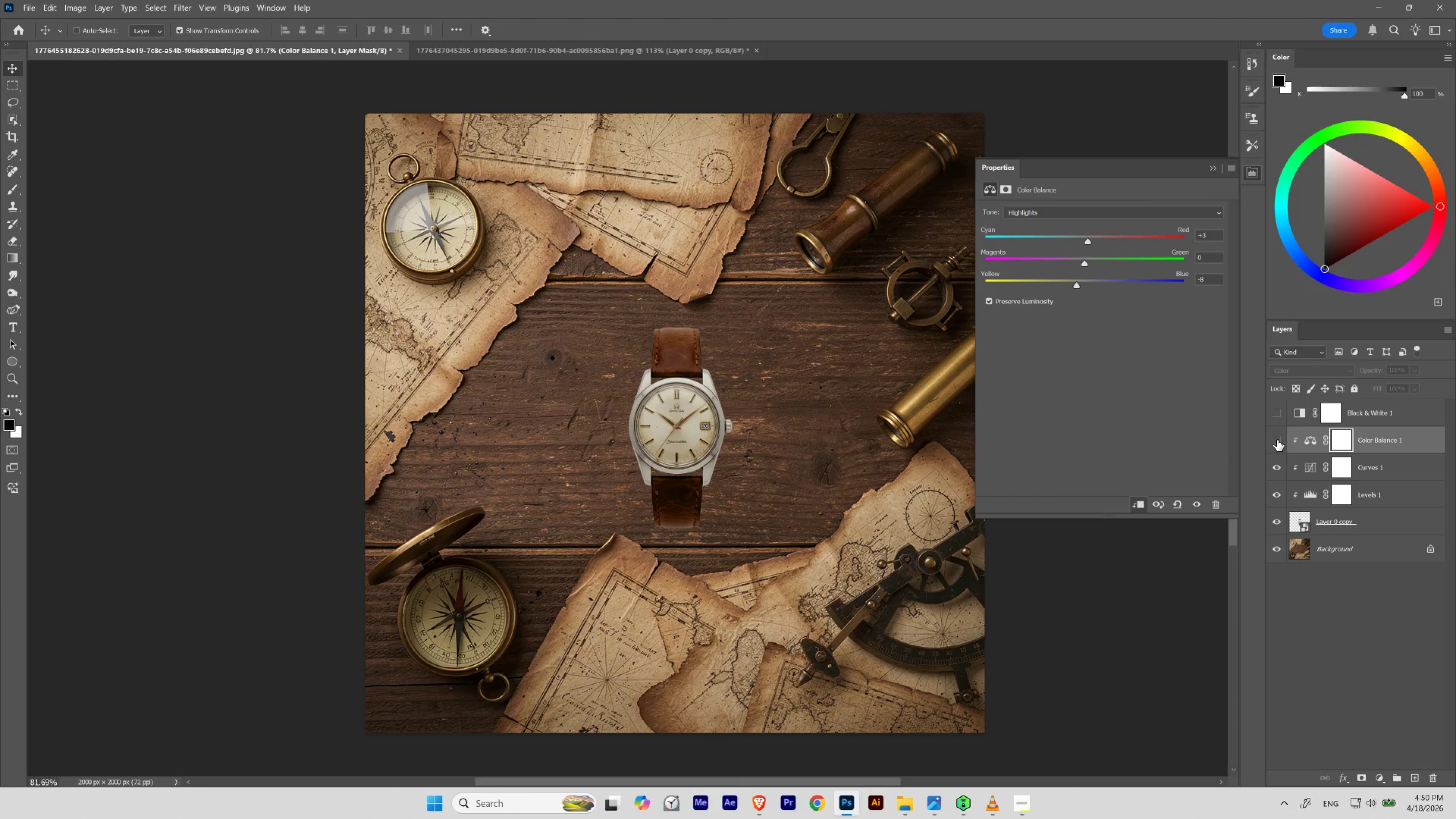 
left_click([1277, 440])
 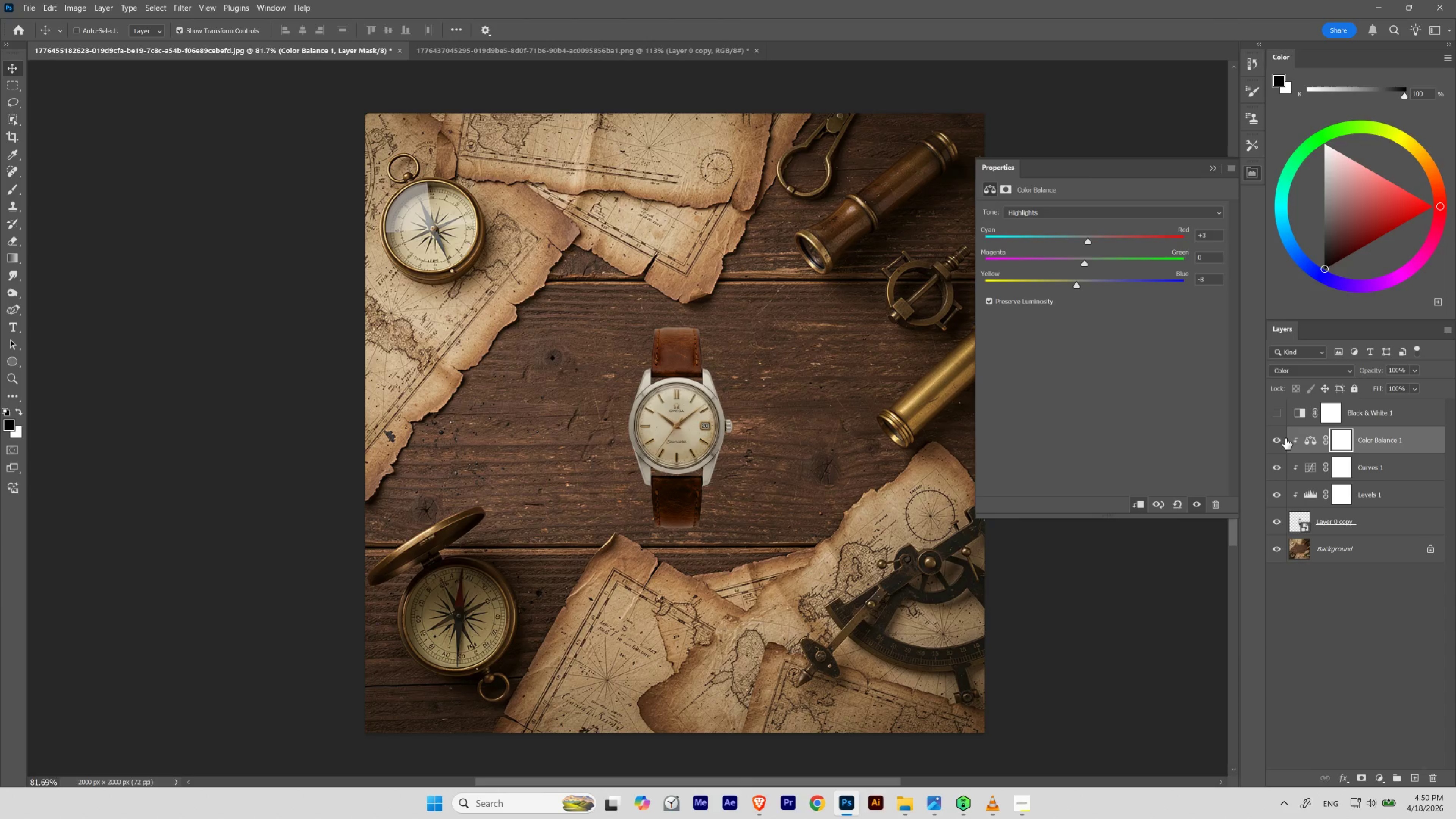 
wait(5.67)
 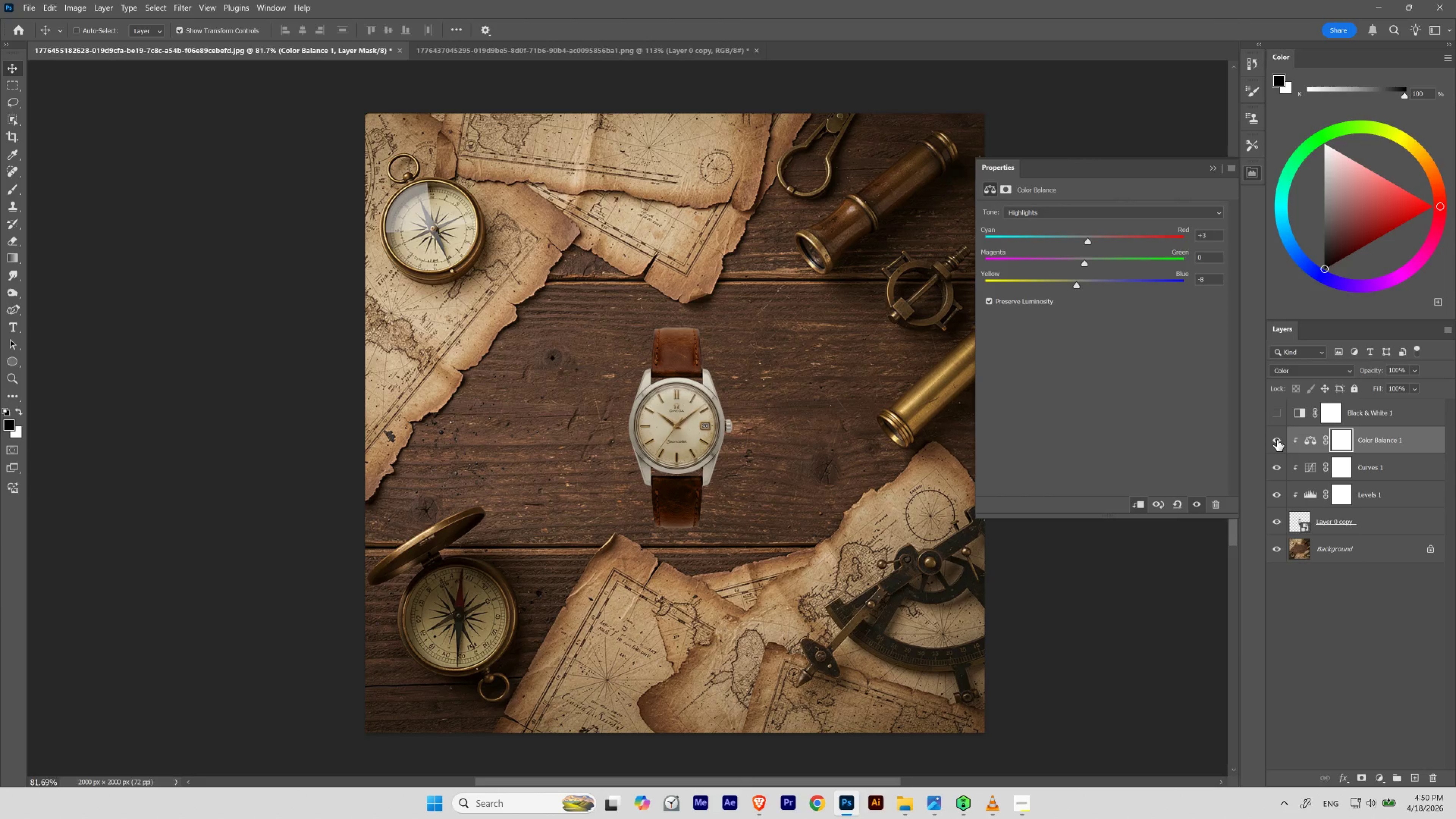 
double_click([1309, 493])
 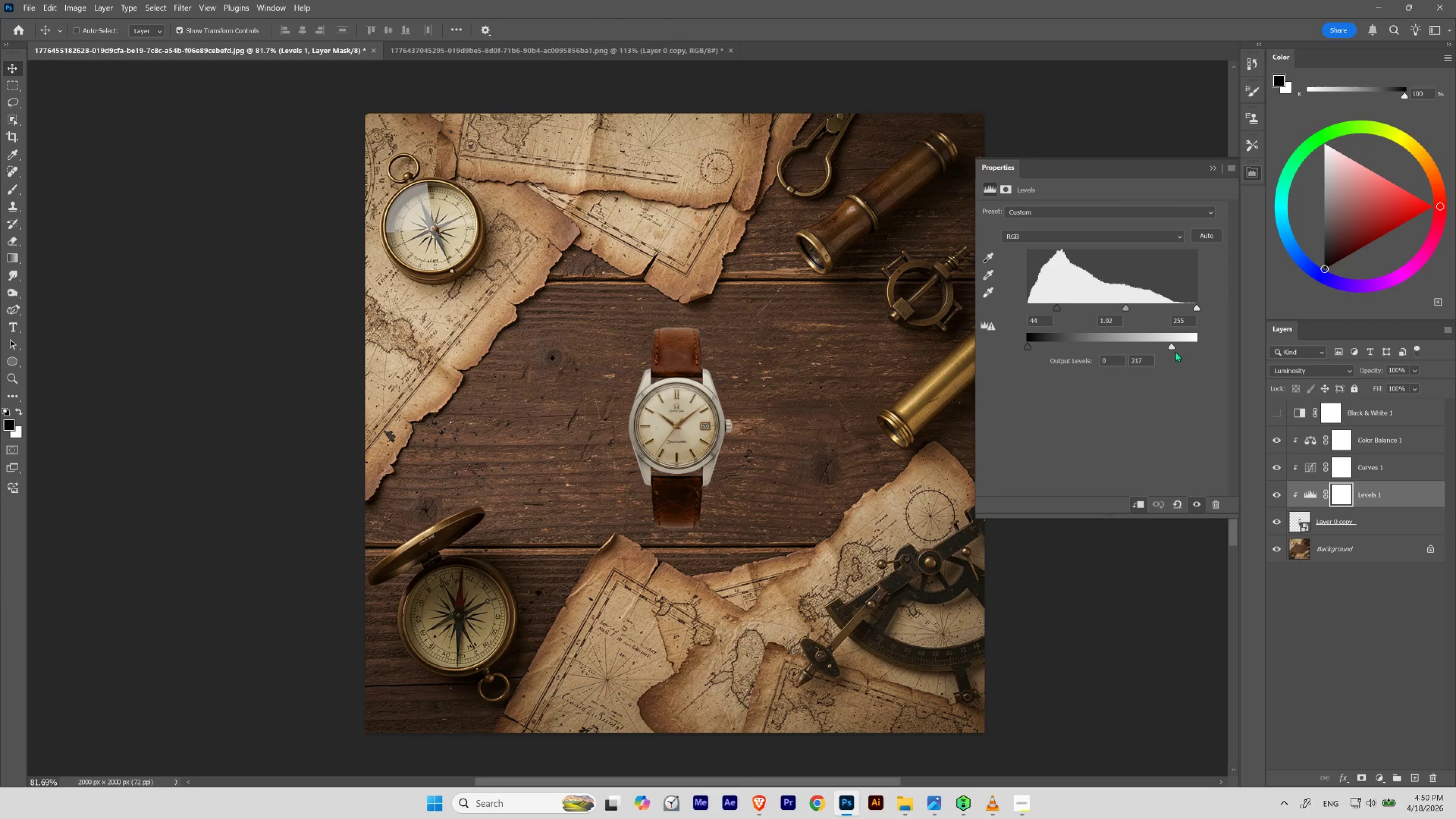 
left_click_drag(start_coordinate=[1146, 362], to_coordinate=[1107, 362])
 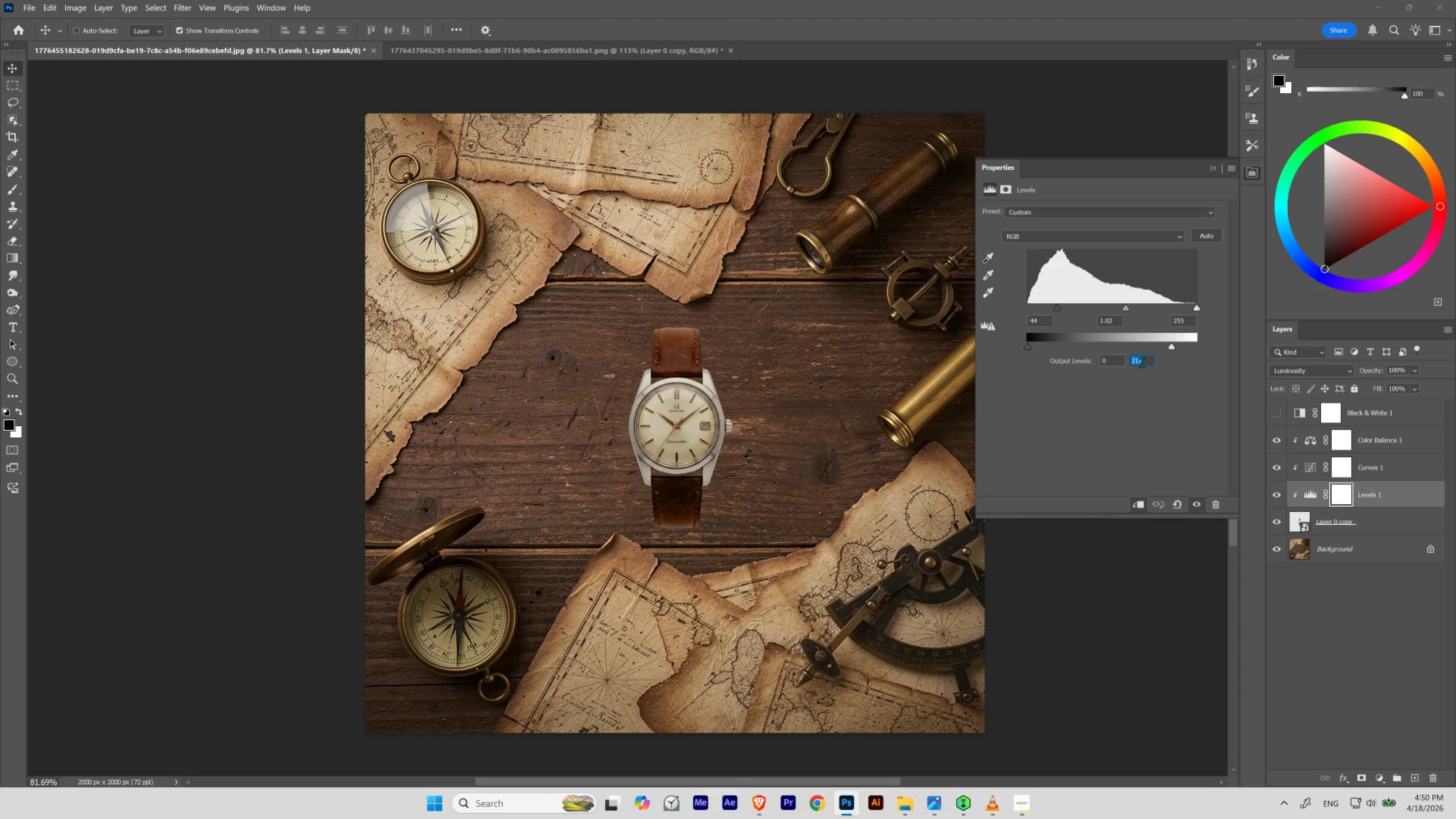 
scroll: coordinate [1141, 362], scroll_direction: down, amount: 5.0
 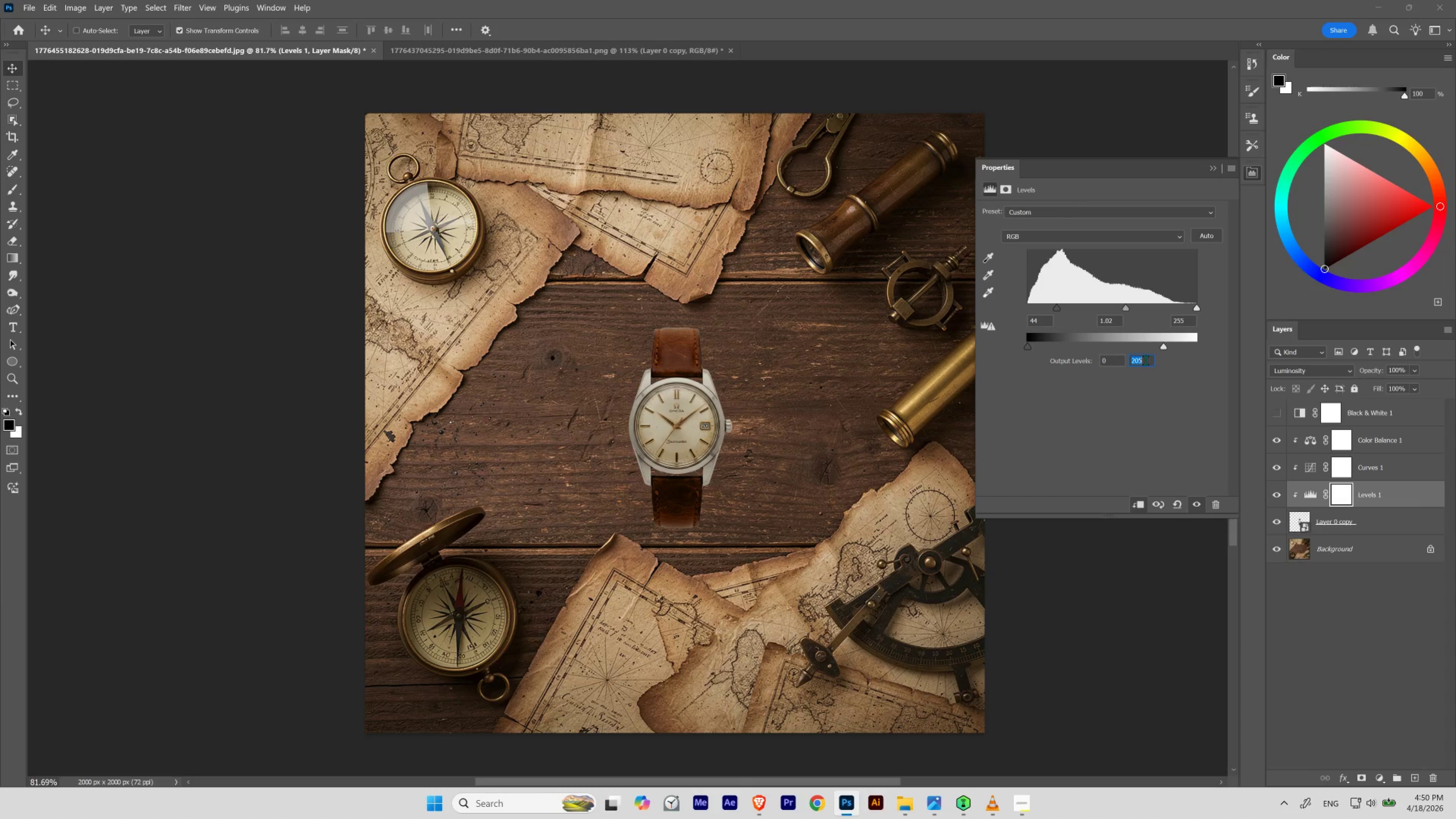 
scroll: coordinate [1145, 360], scroll_direction: none, amount: 0.0
 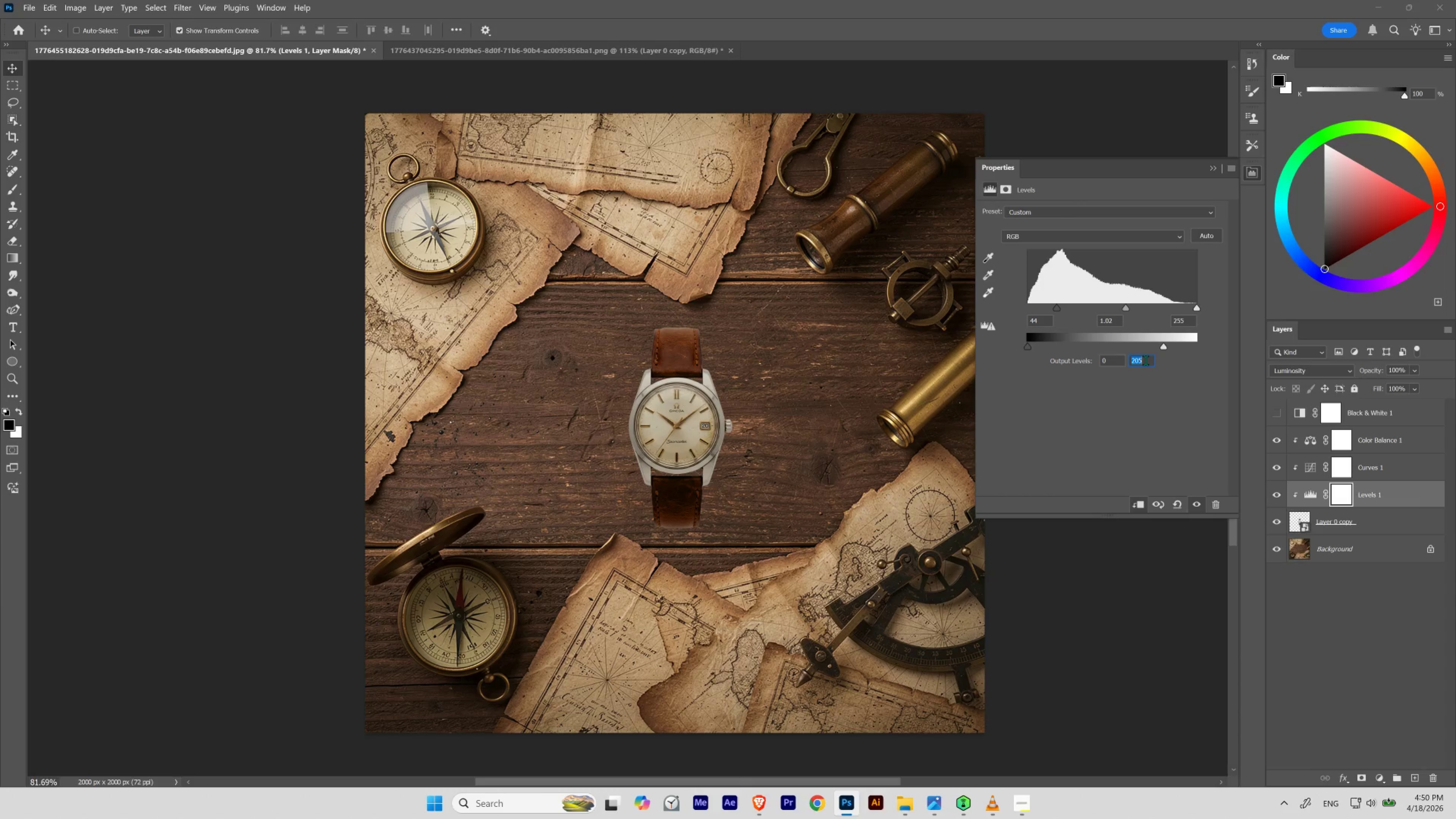 
scroll: coordinate [1145, 360], scroll_direction: up, amount: 2.0
 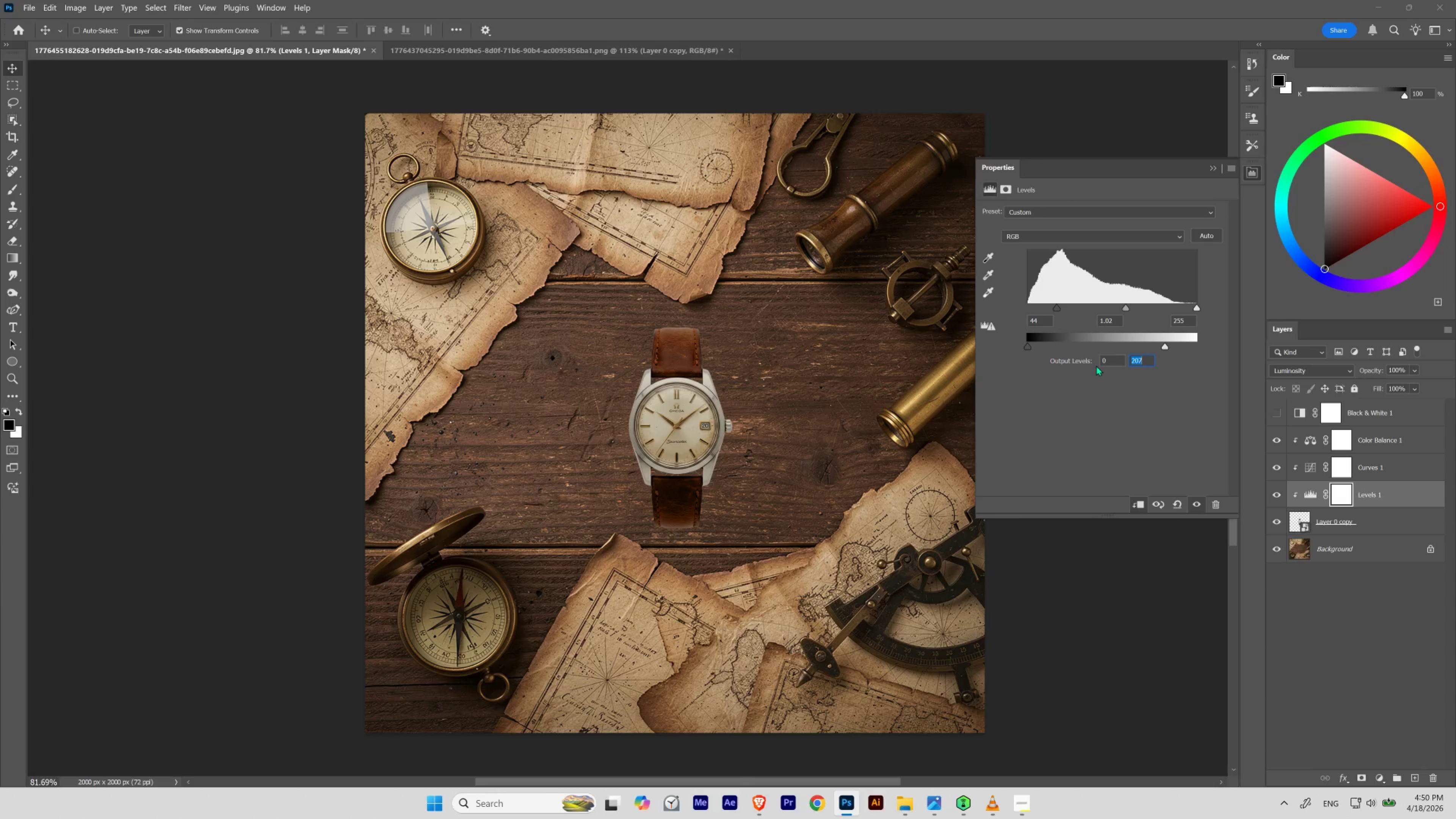 
wait(5.73)
 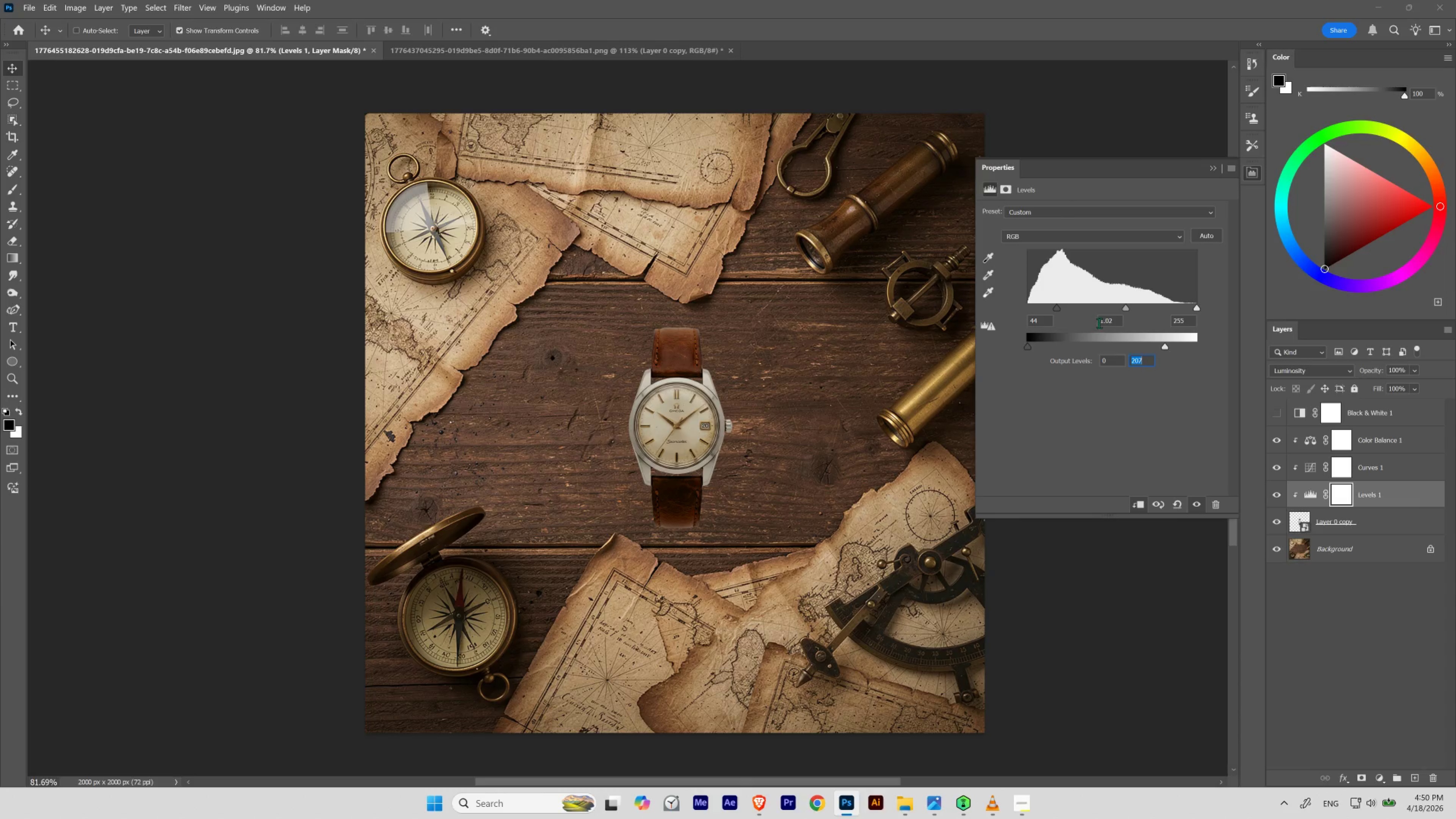 
left_click([1279, 496])
 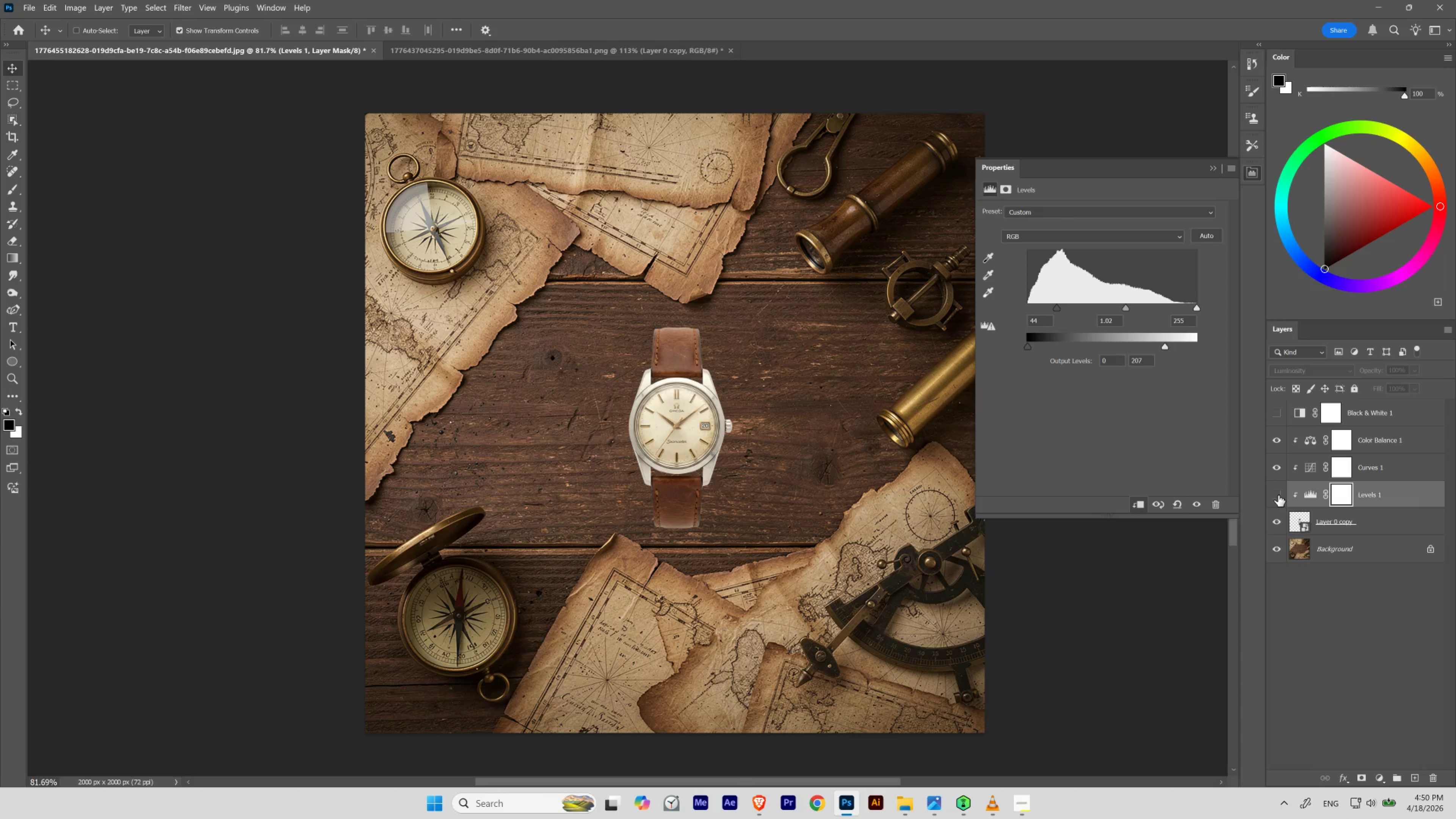 
left_click([1278, 495])
 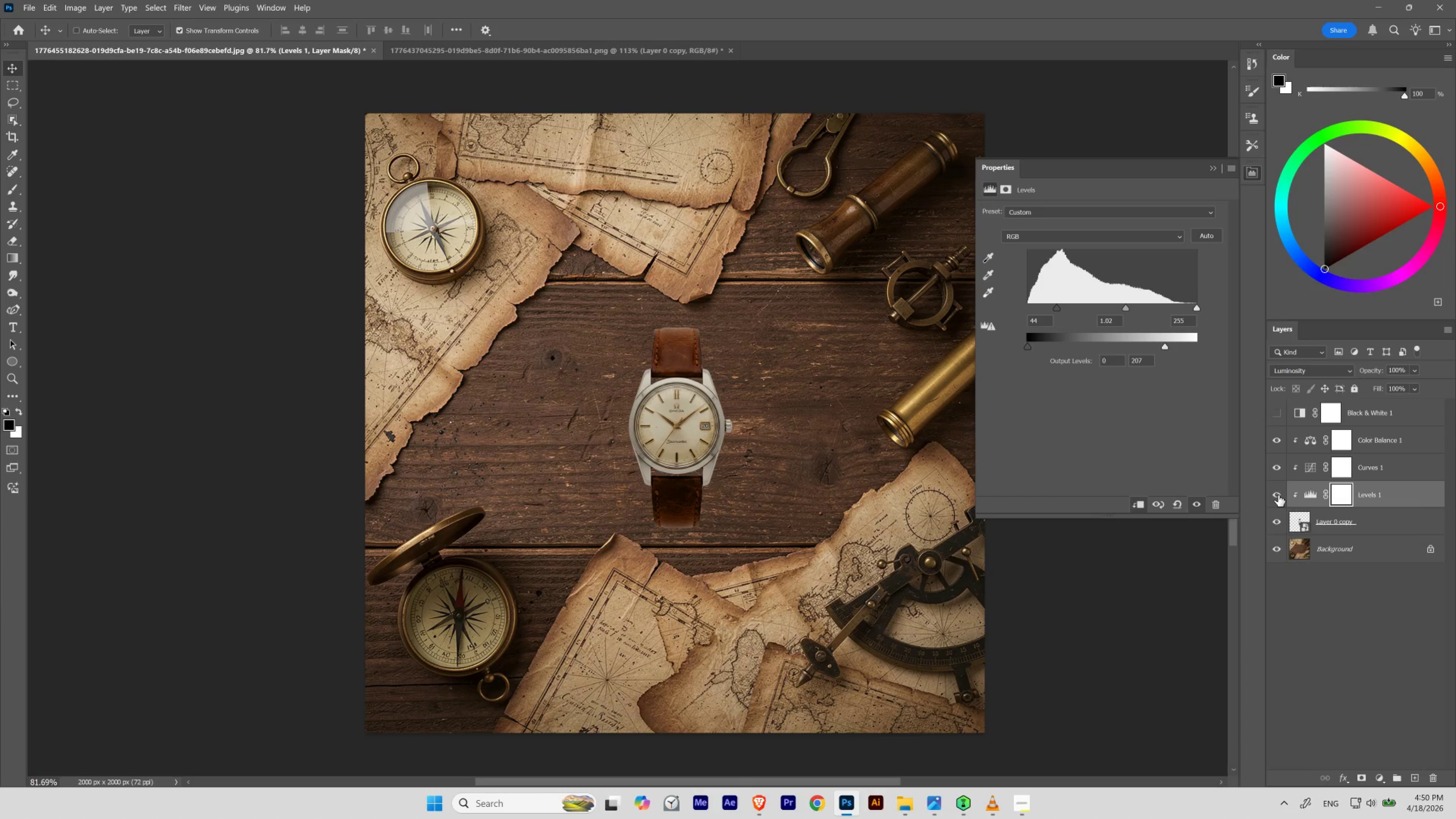 
left_click([1278, 495])
 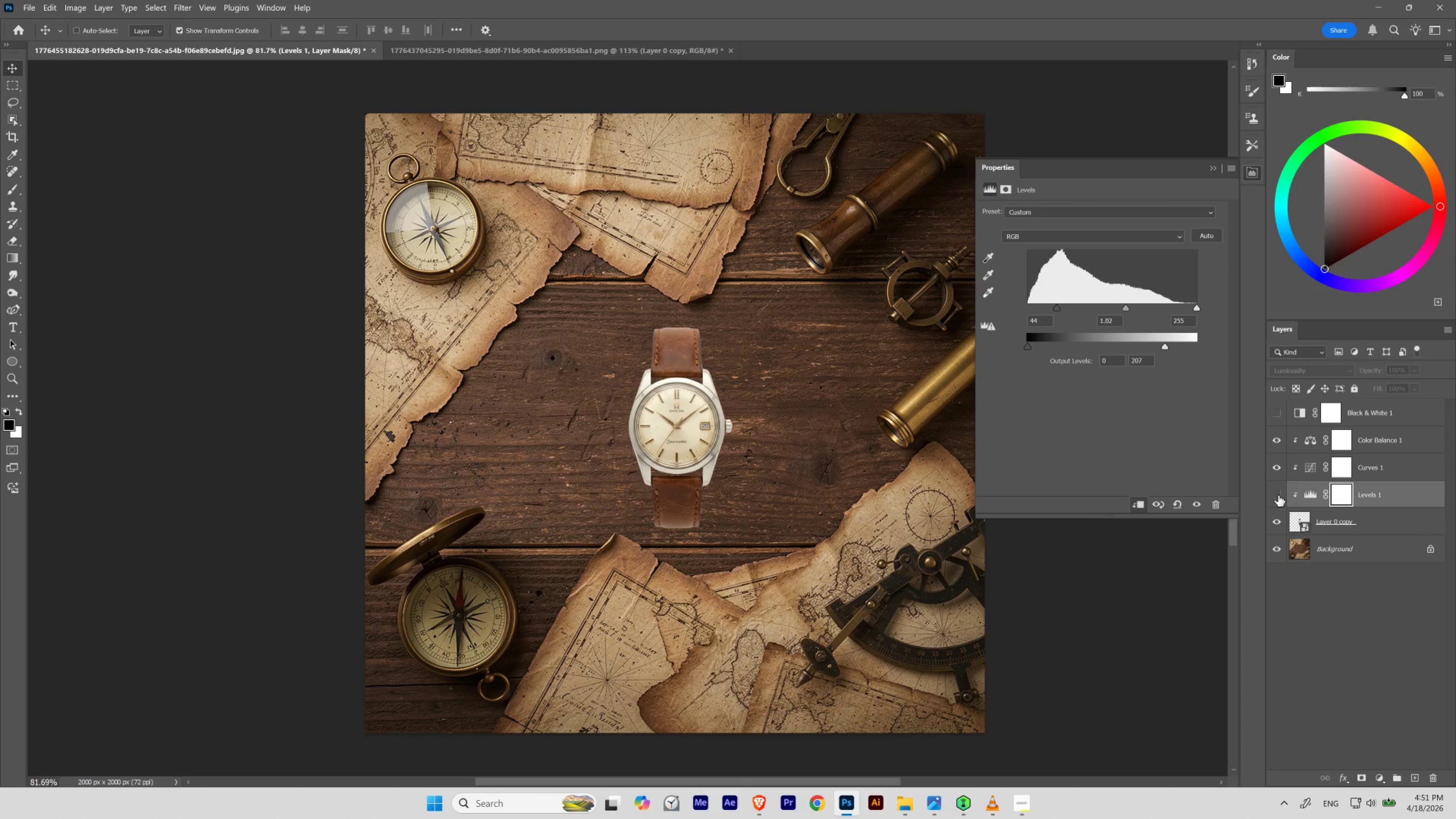 
left_click([1278, 495])
 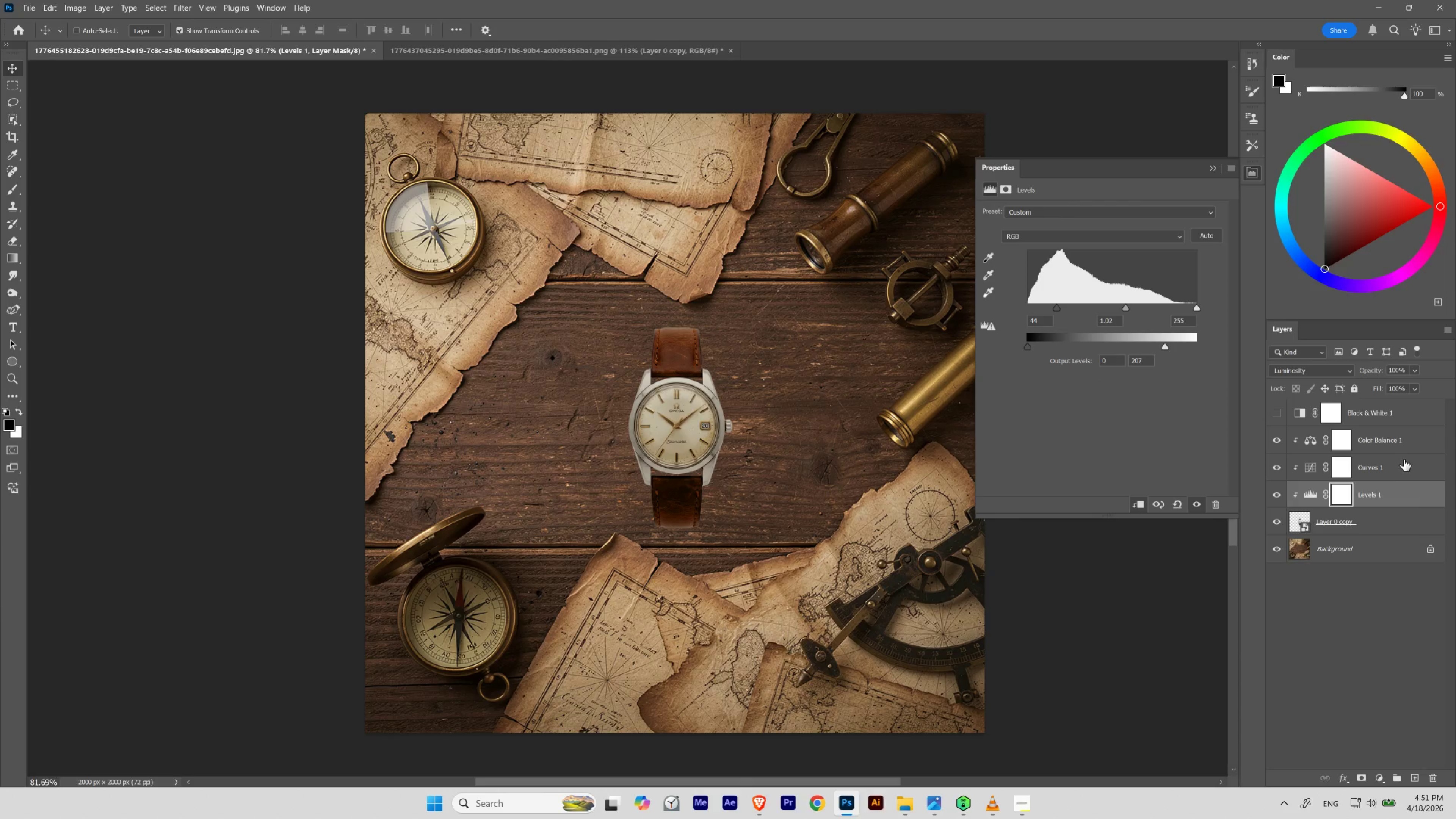 
left_click([1394, 440])
 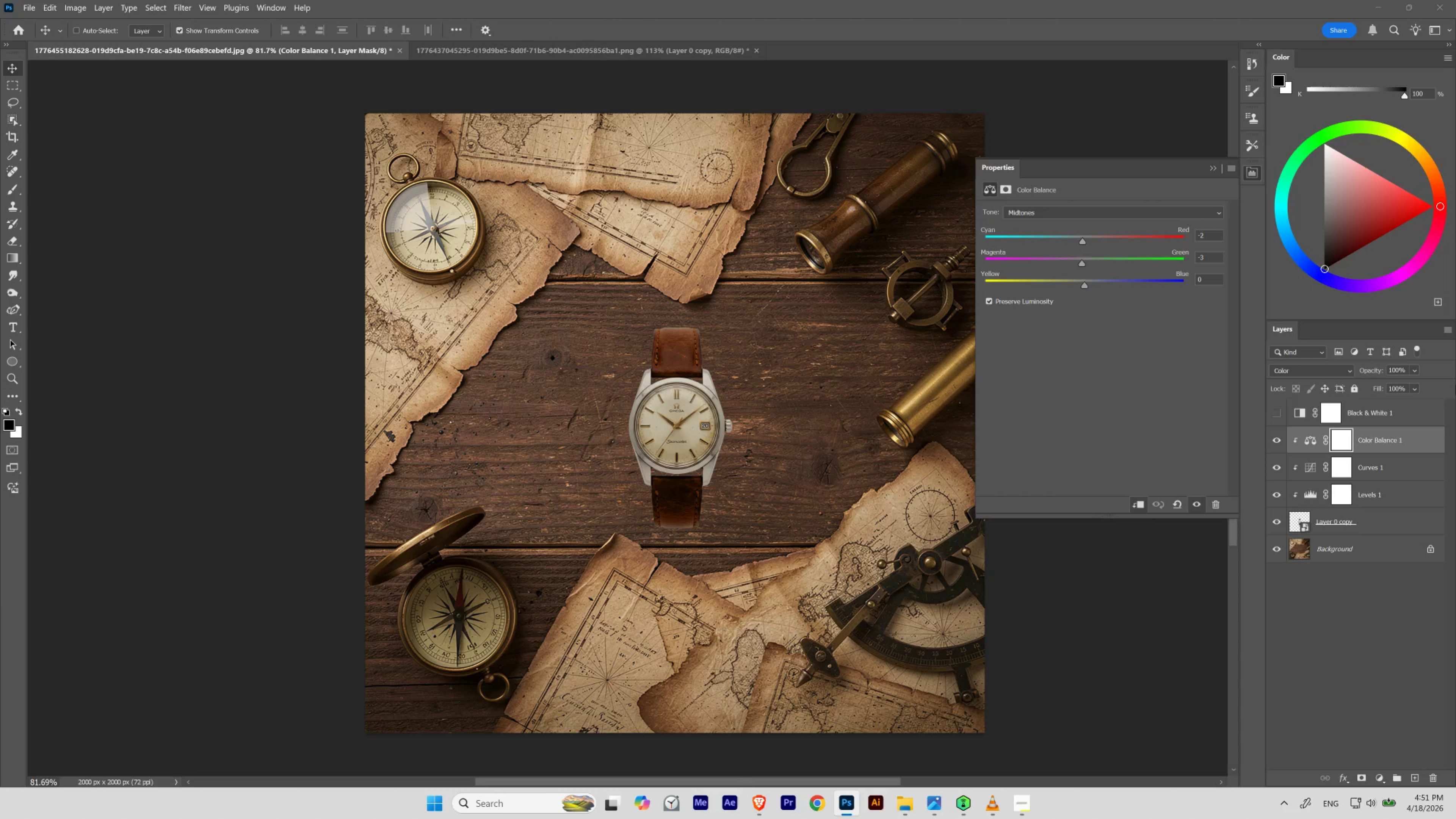 
left_click([1377, 468])
 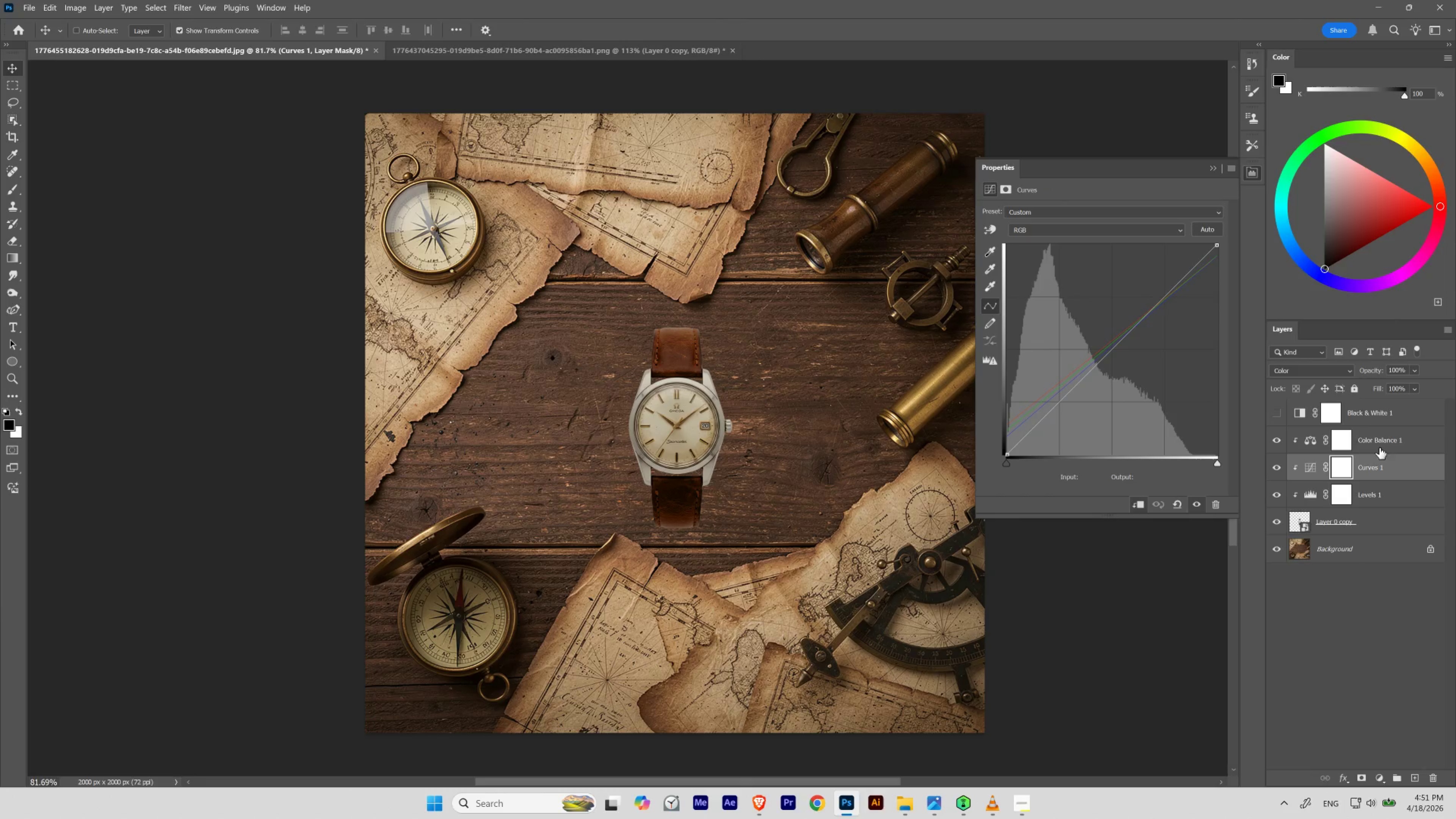 
left_click([1380, 440])
 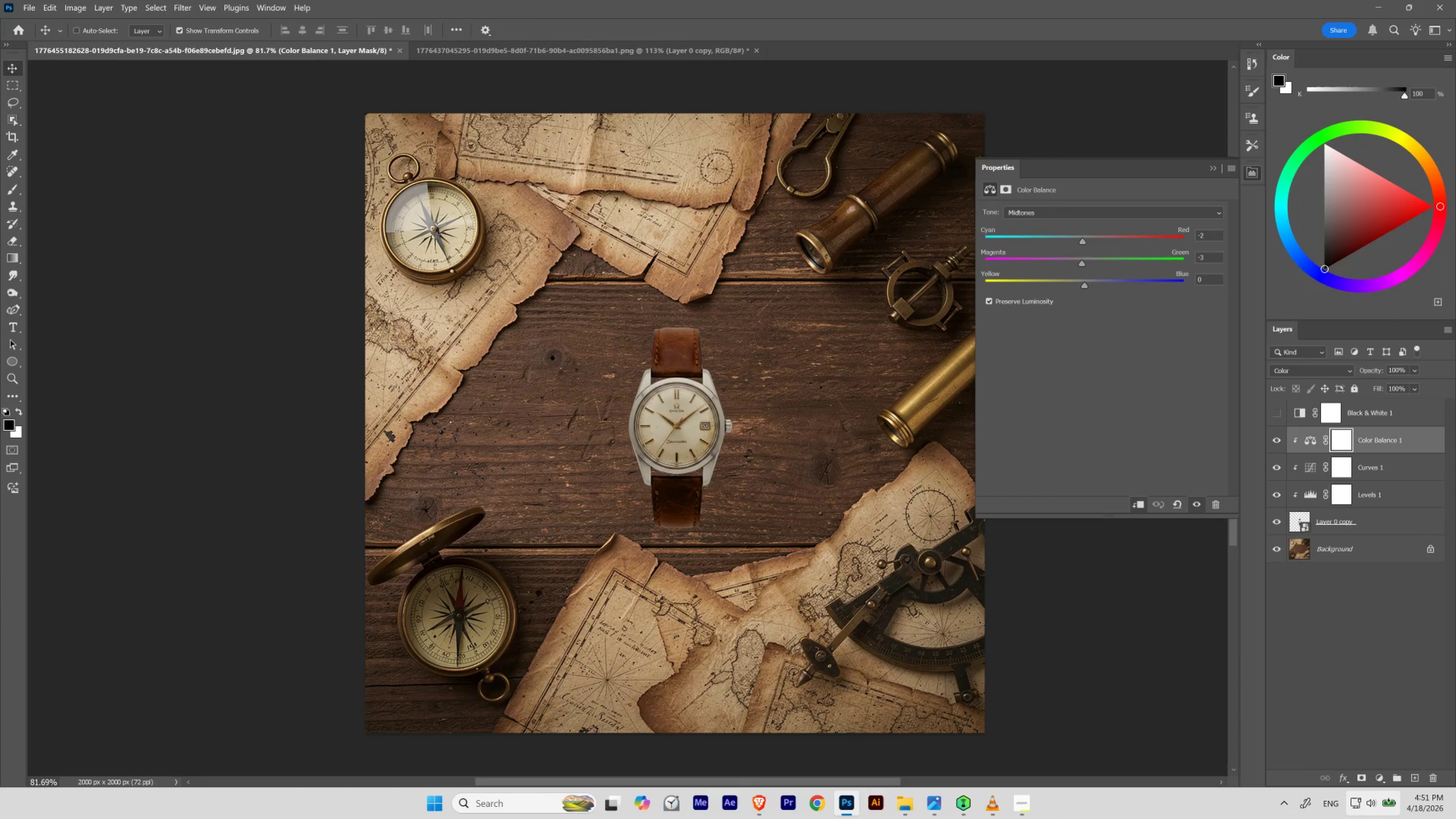 
left_click([1377, 780])
 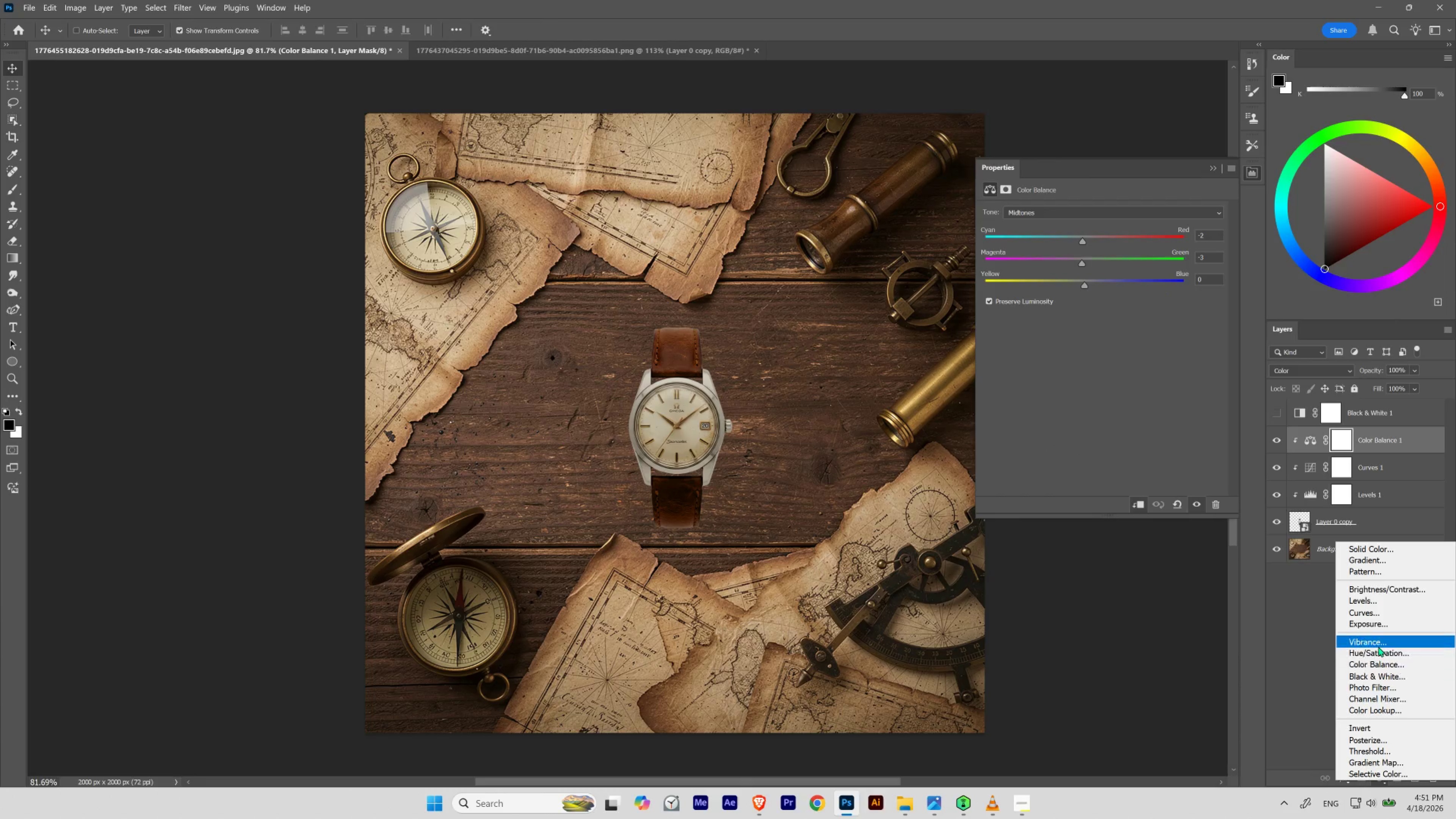 
left_click([1378, 645])
 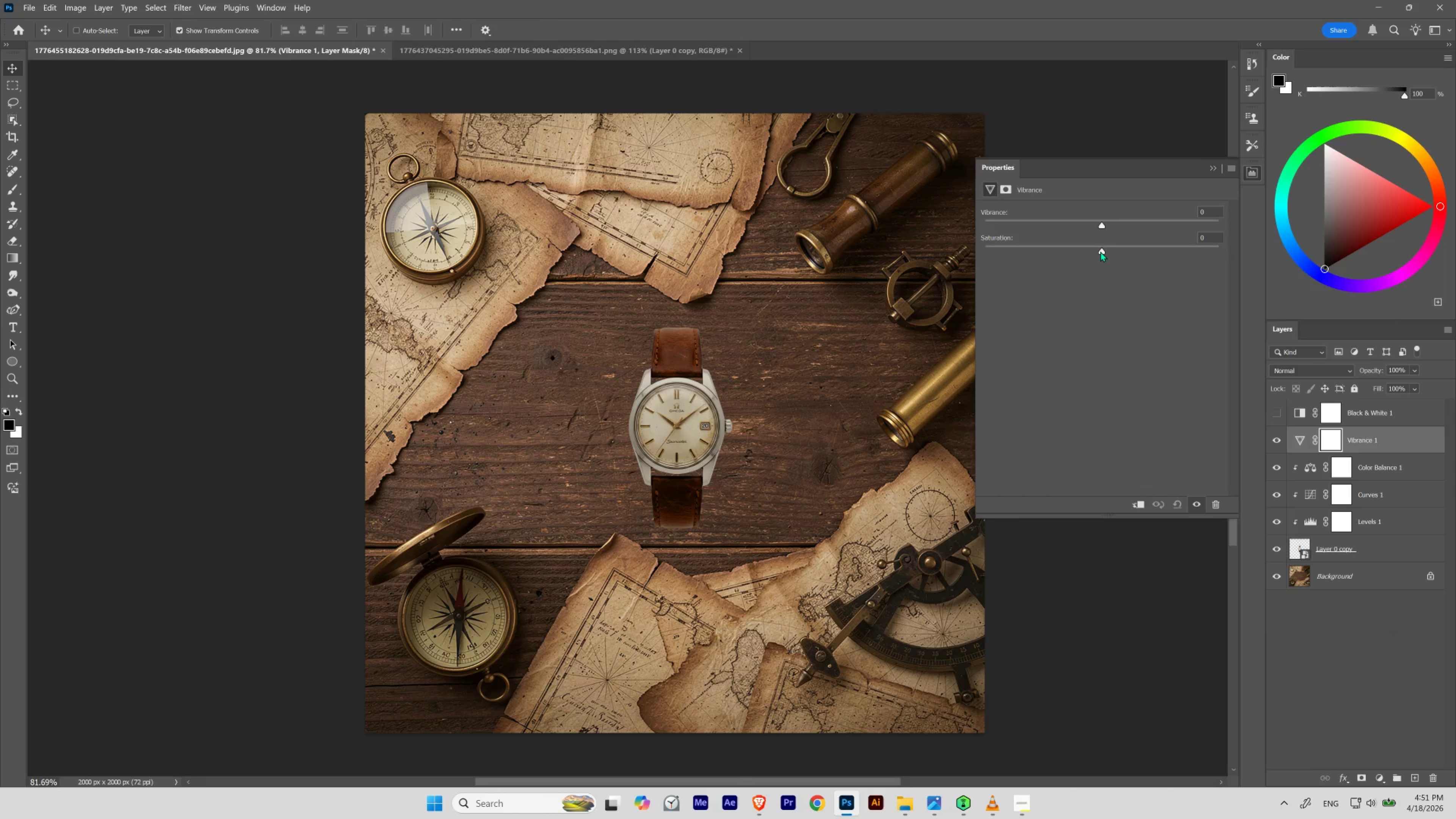 
left_click_drag(start_coordinate=[1102, 251], to_coordinate=[1098, 251])
 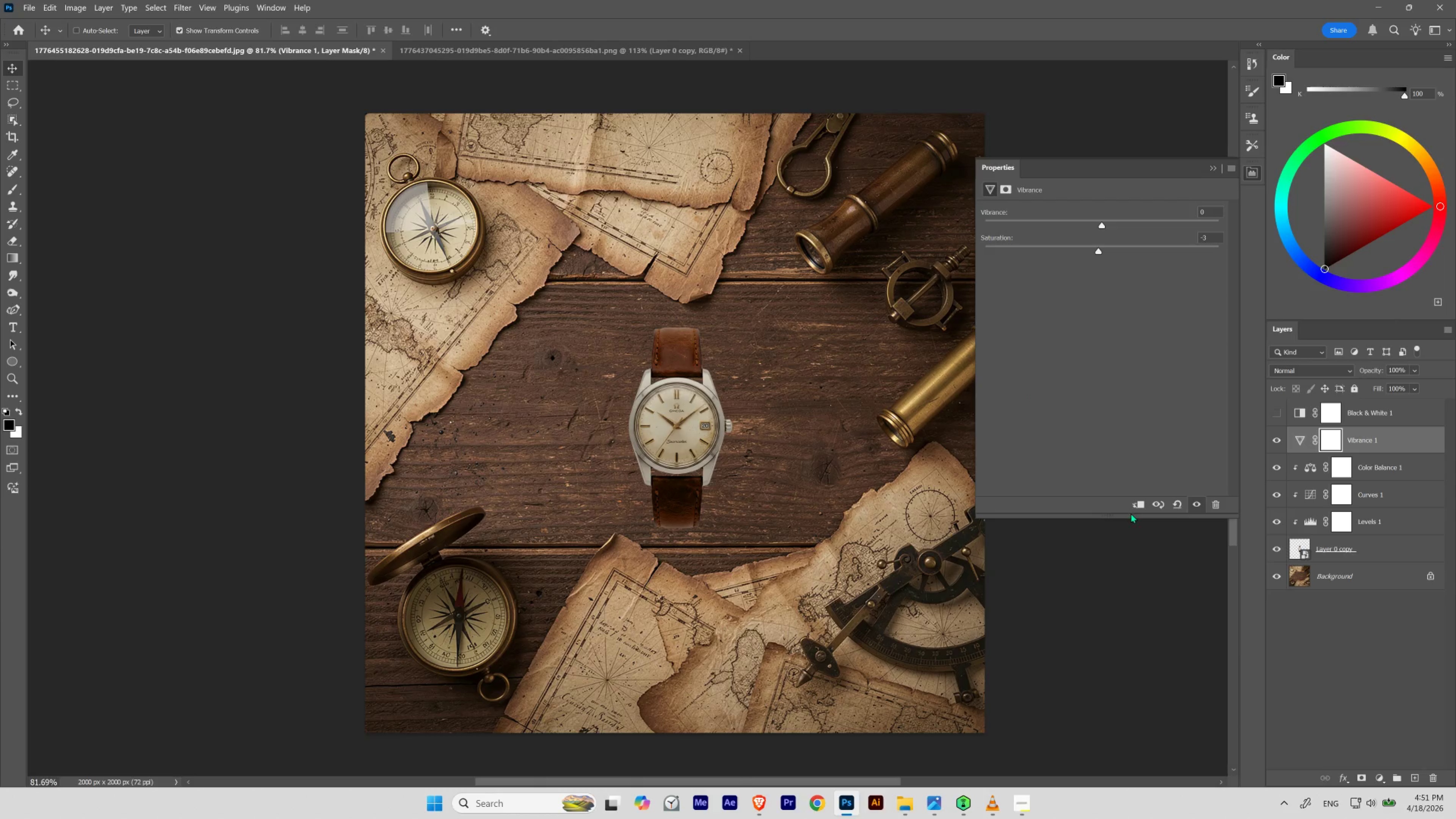 
left_click([1134, 507])
 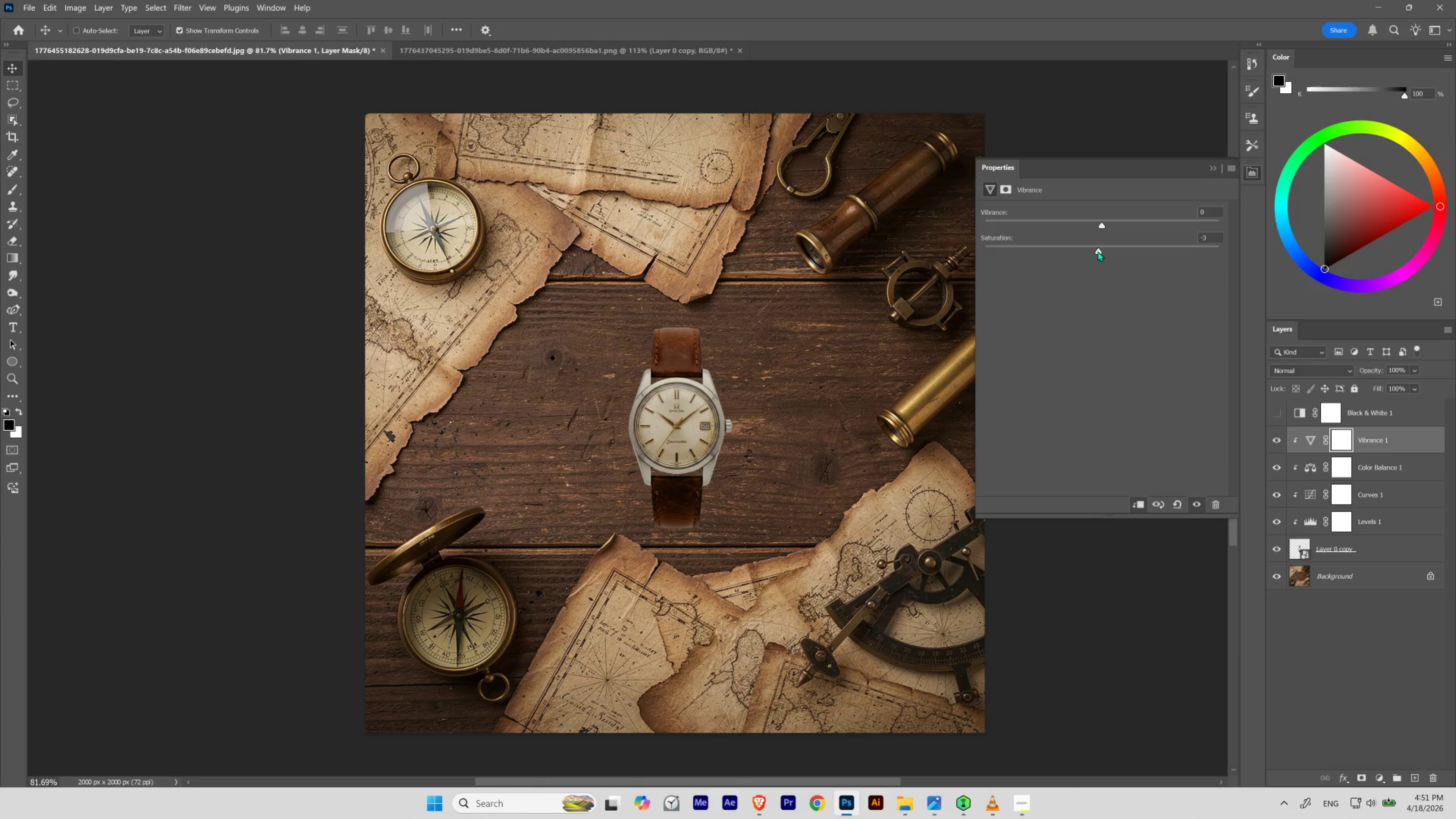 
left_click_drag(start_coordinate=[1099, 251], to_coordinate=[1078, 252])
 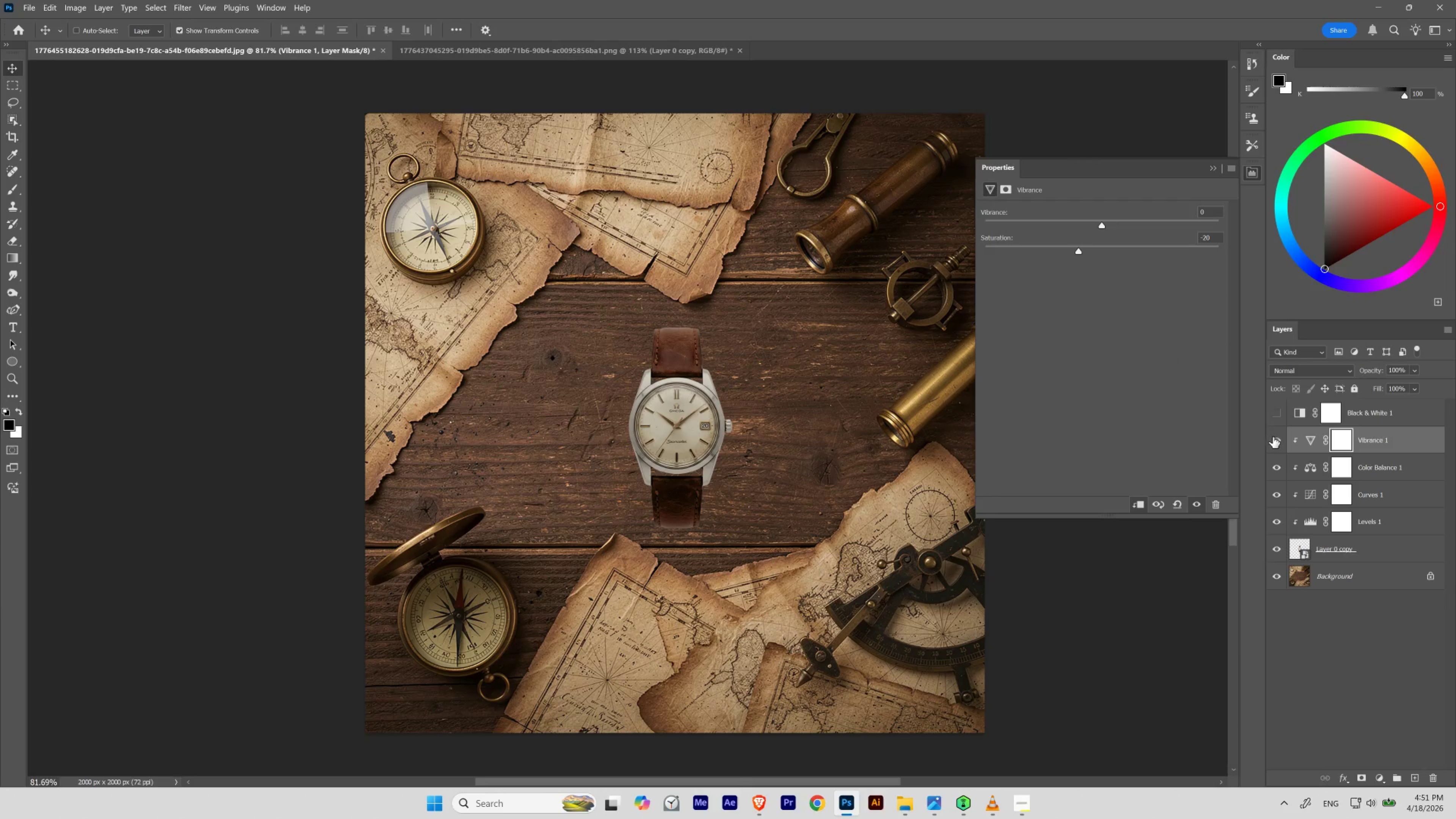 
left_click([1274, 437])
 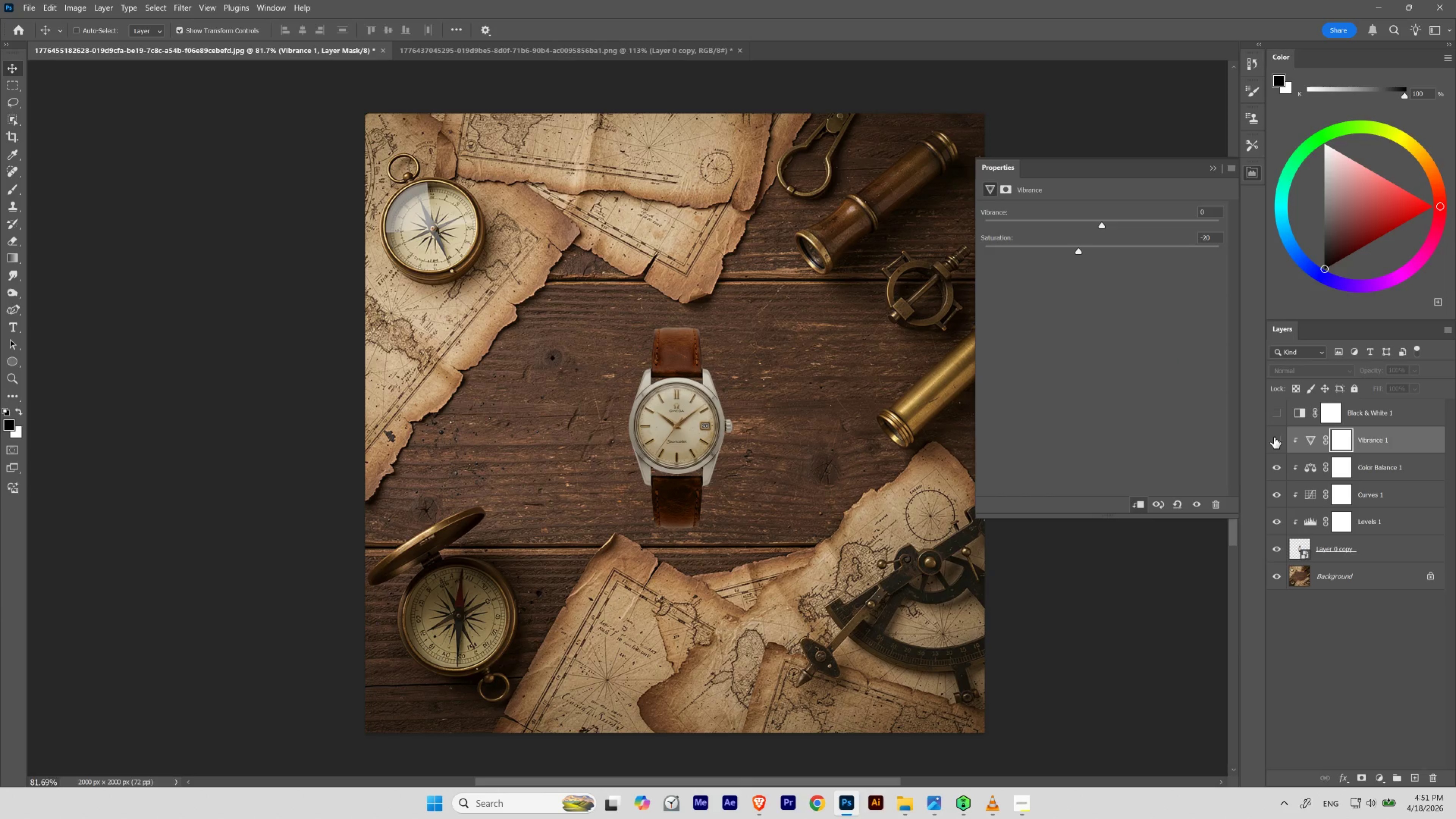 
left_click([1274, 437])
 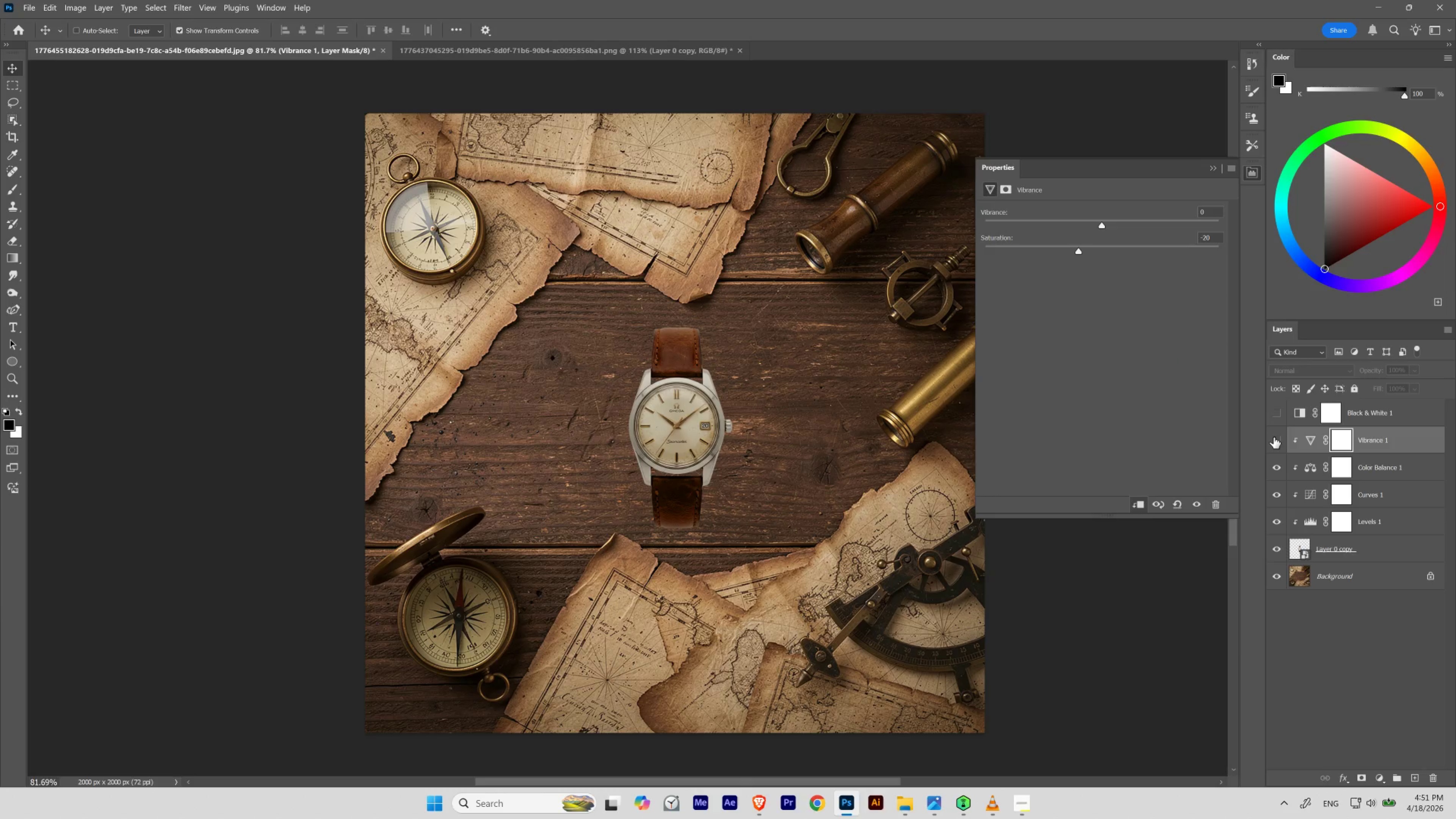 
left_click([1273, 437])
 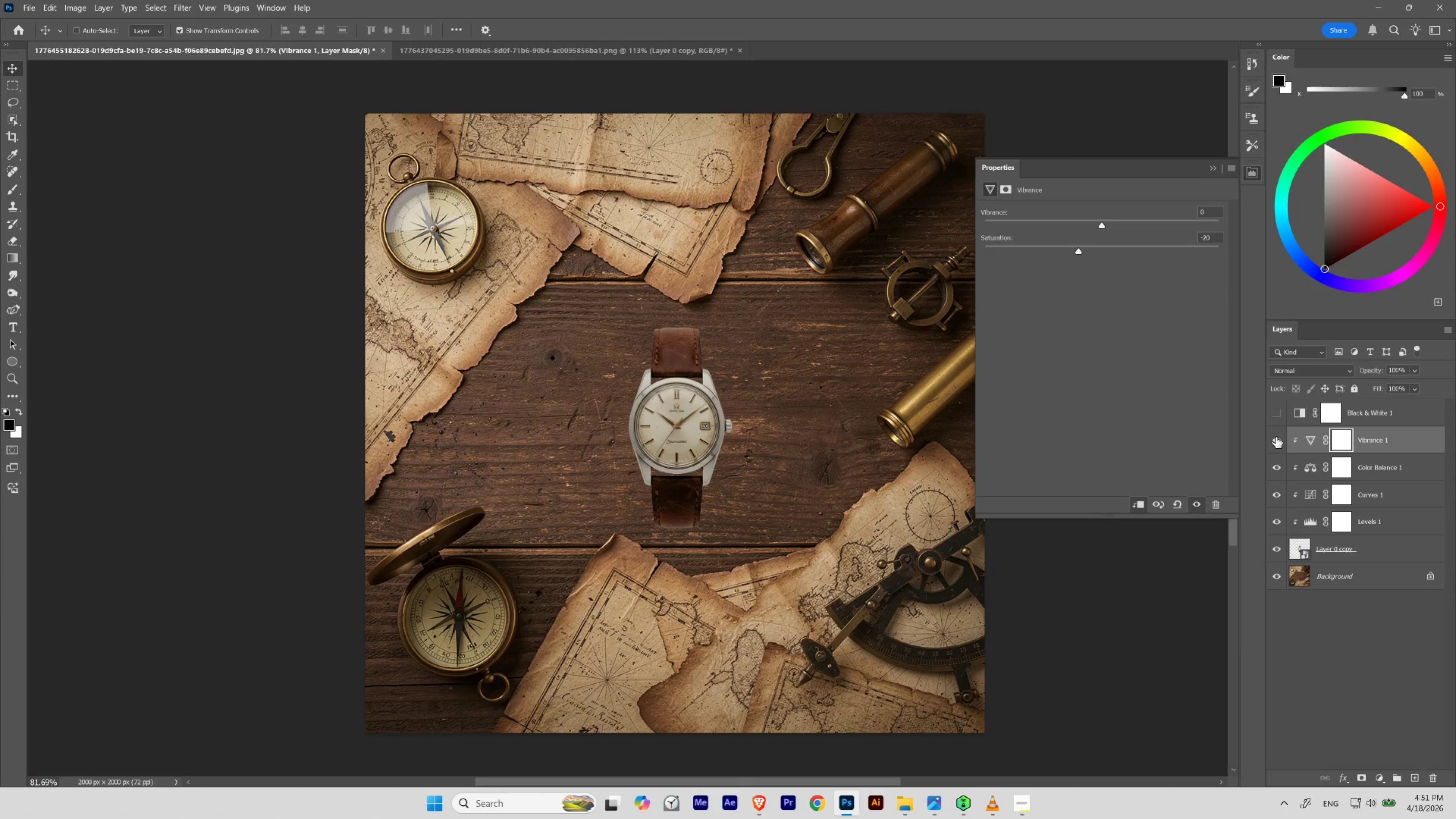 
left_click([1277, 437])
 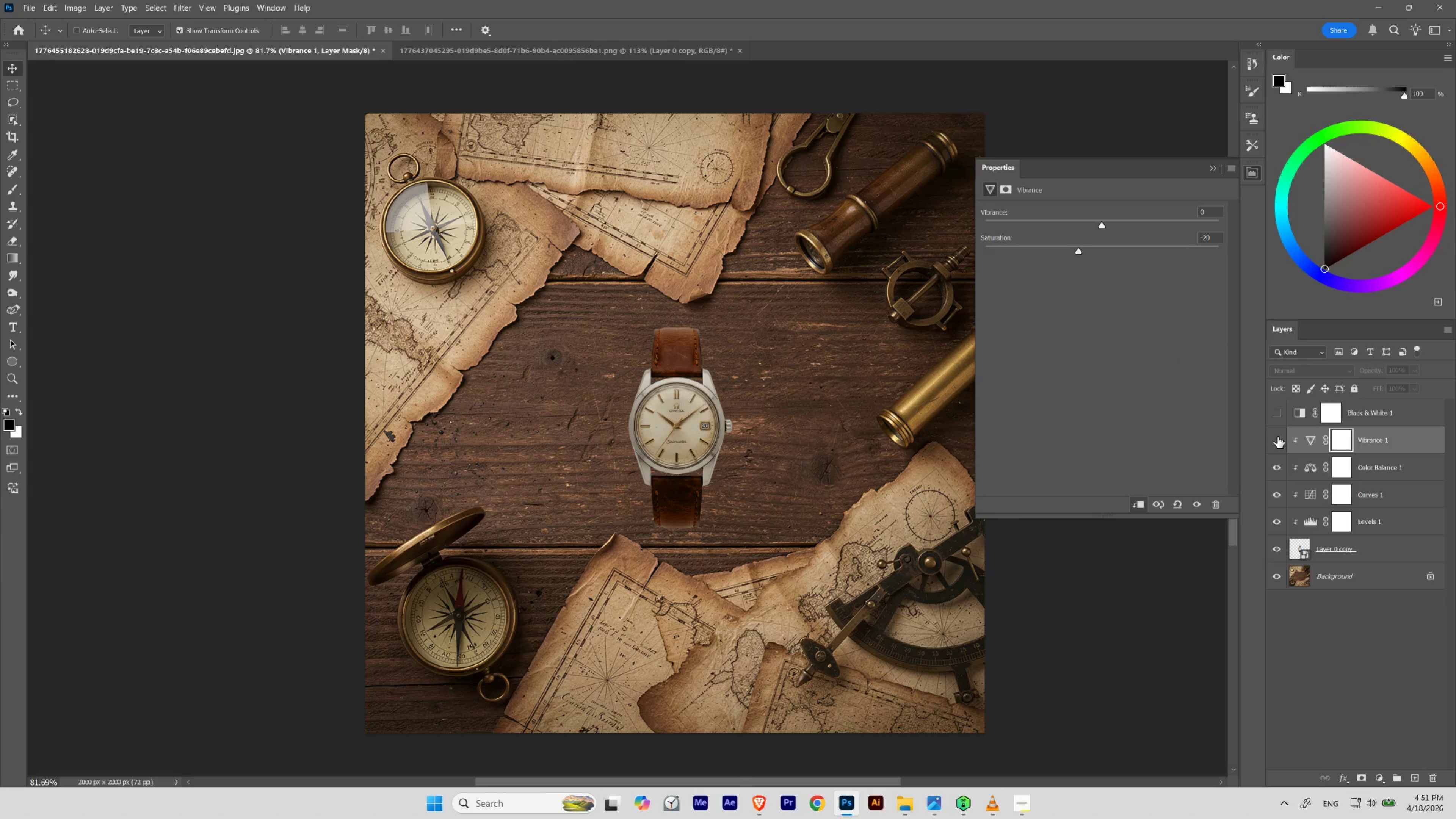 
left_click([1277, 437])
 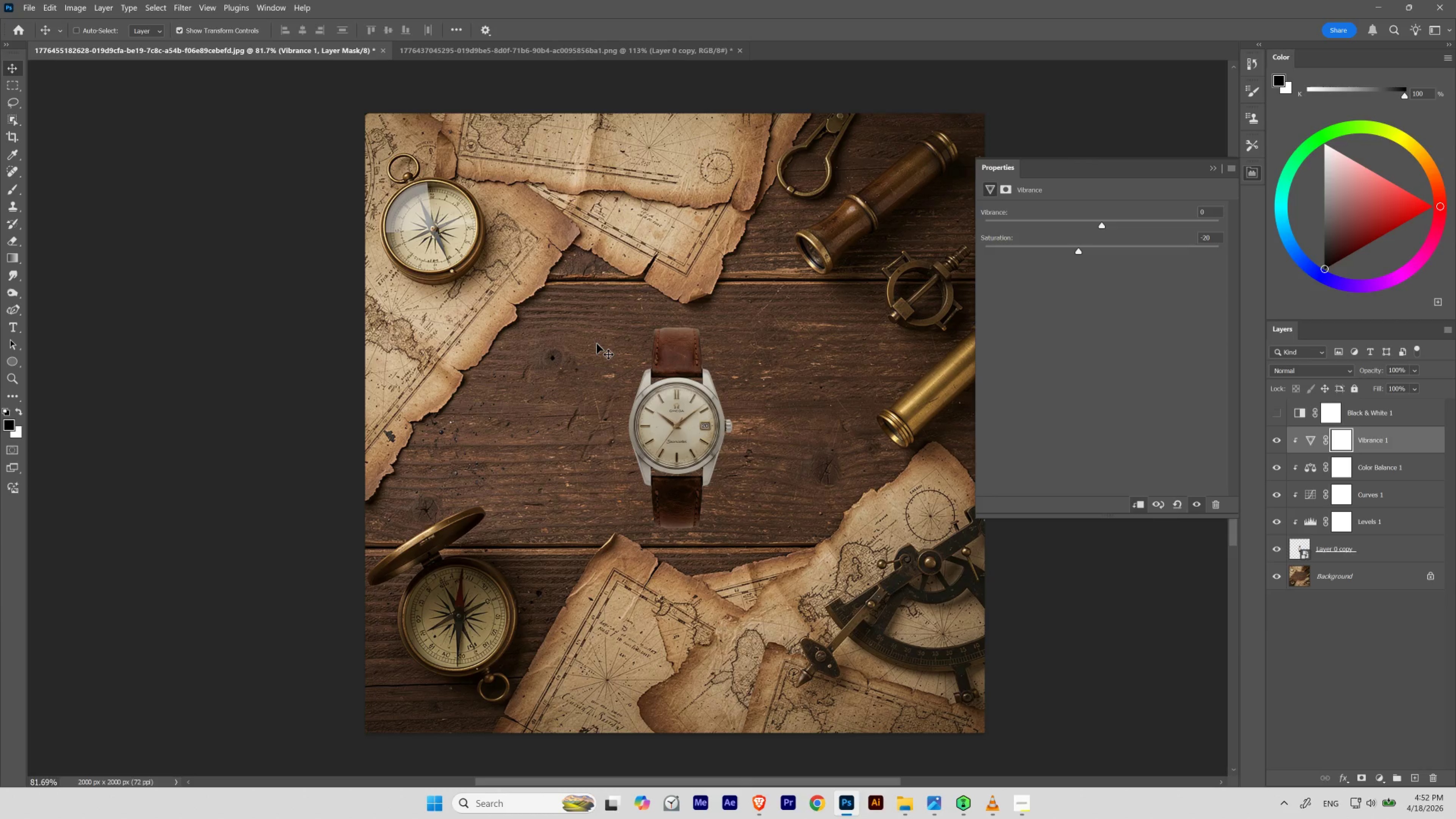 
wait(33.25)
 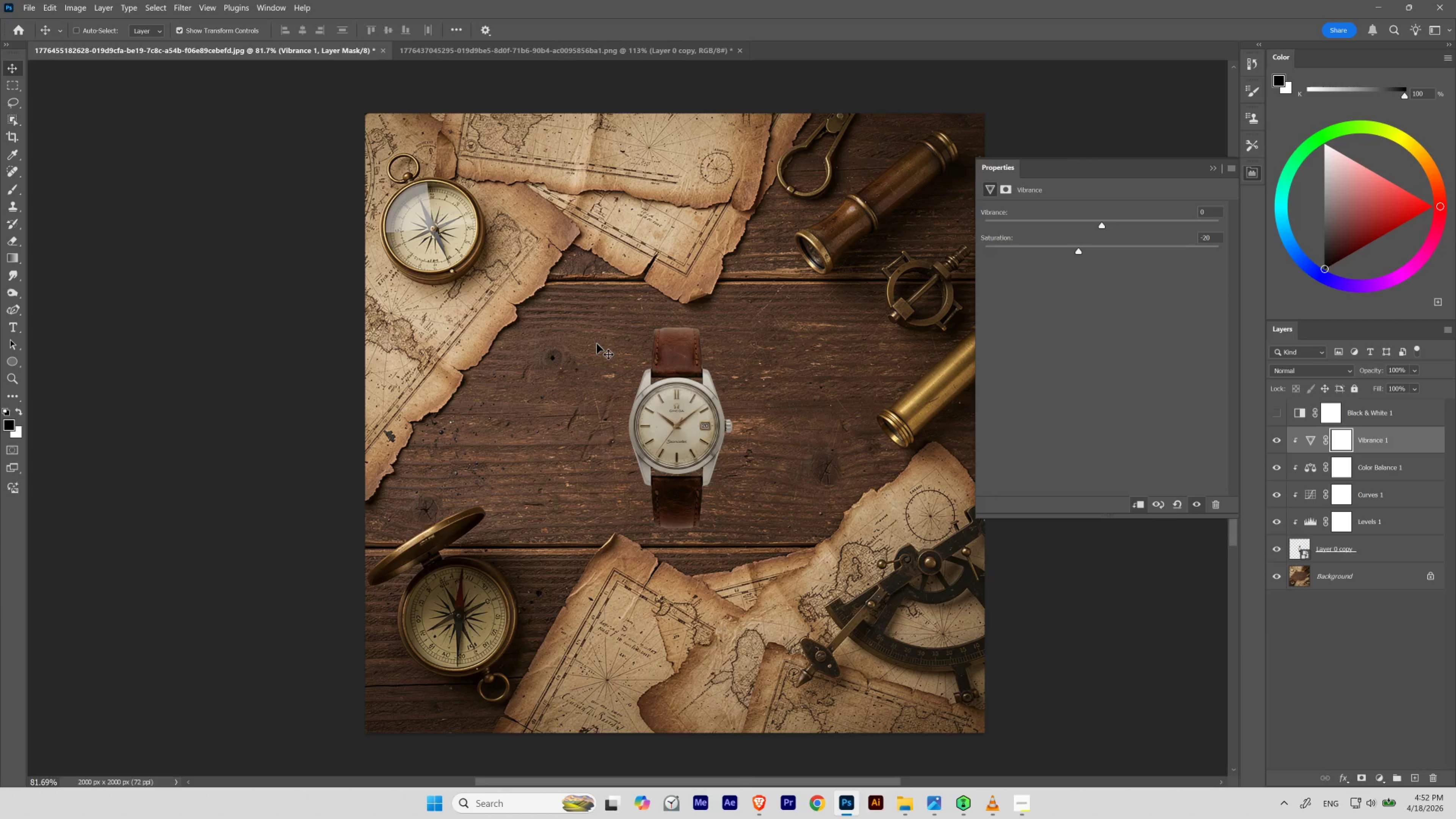 
left_click([1249, 144])
 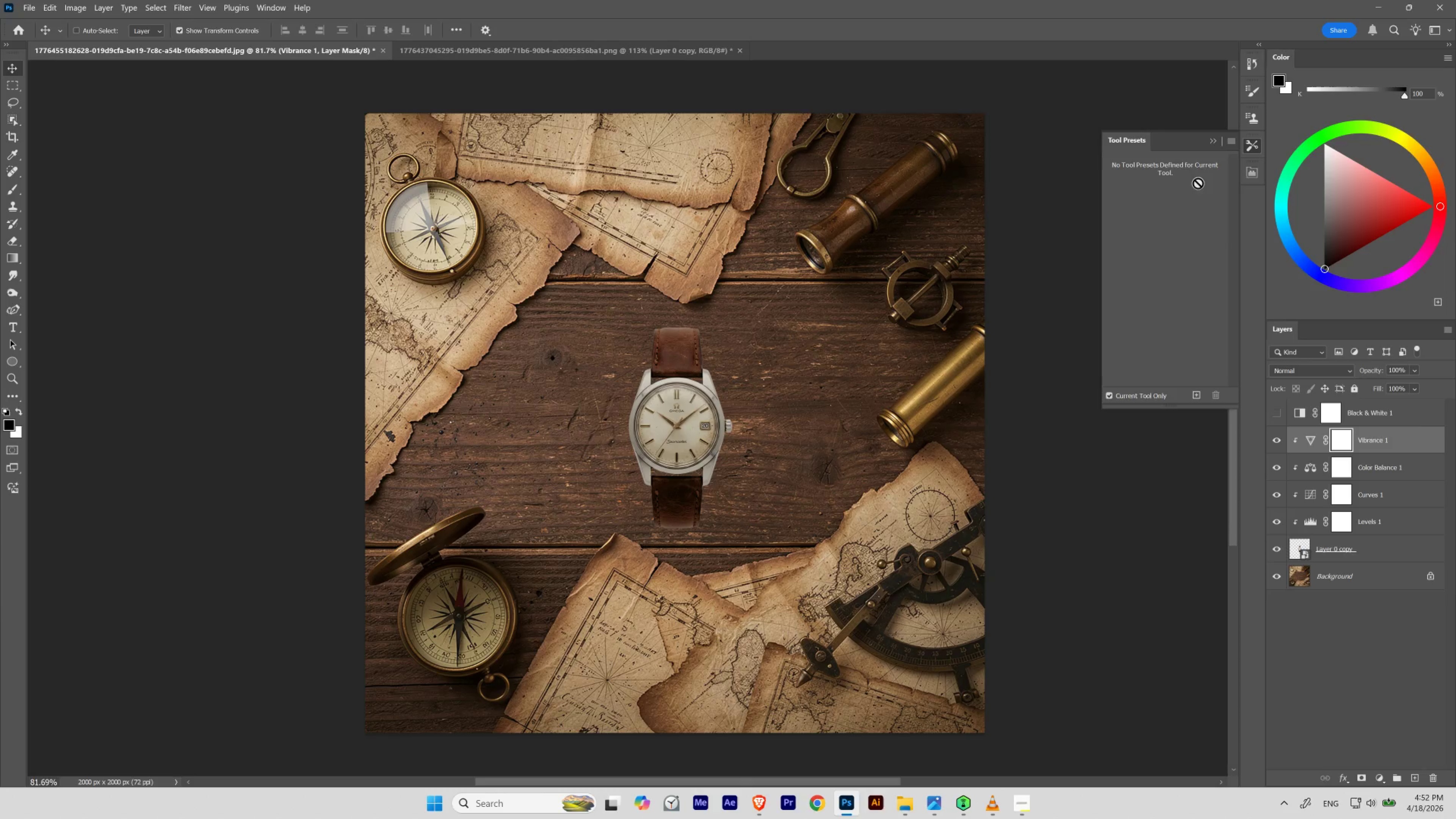 
key(B)
 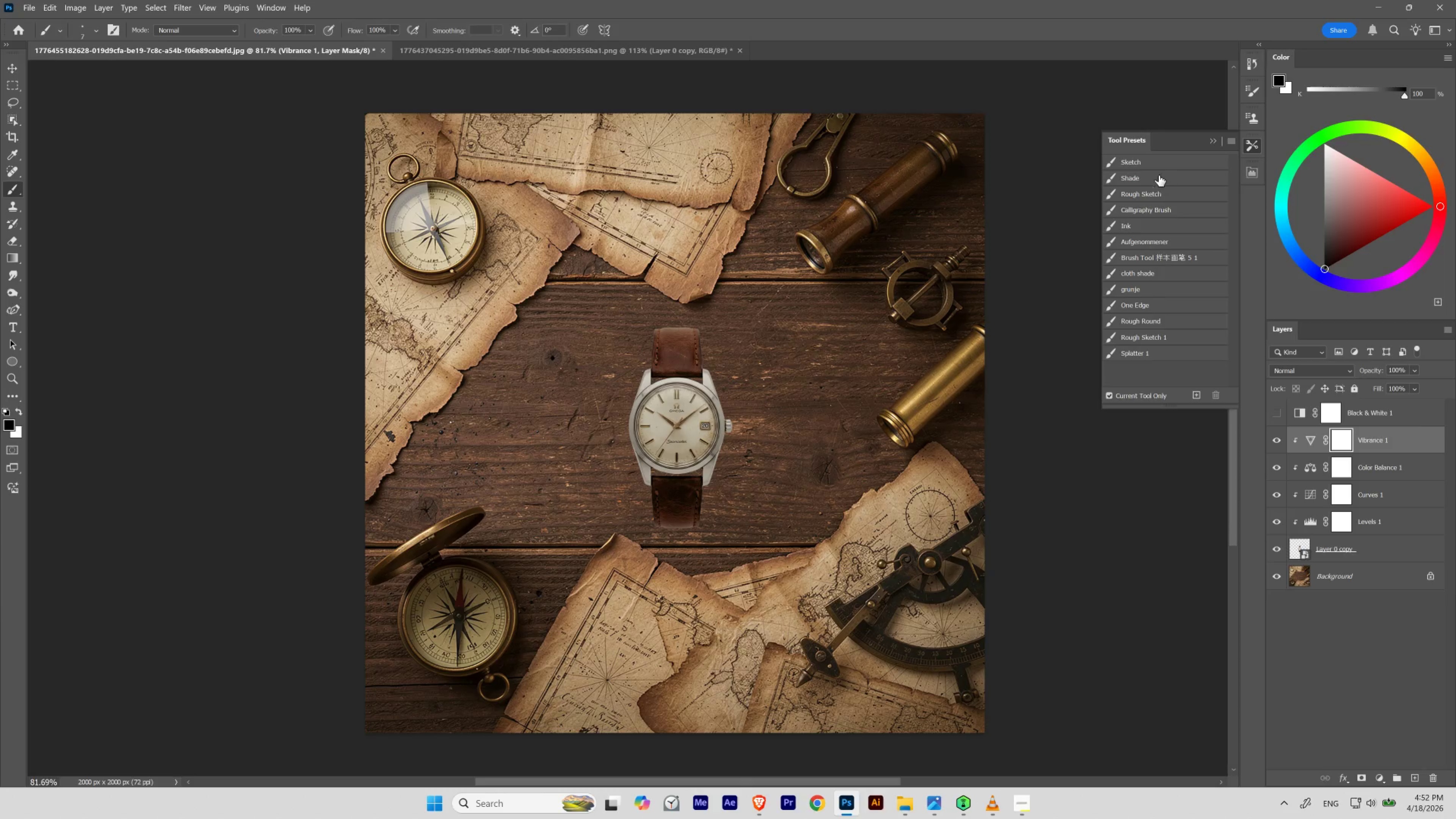 
left_click([1156, 163])
 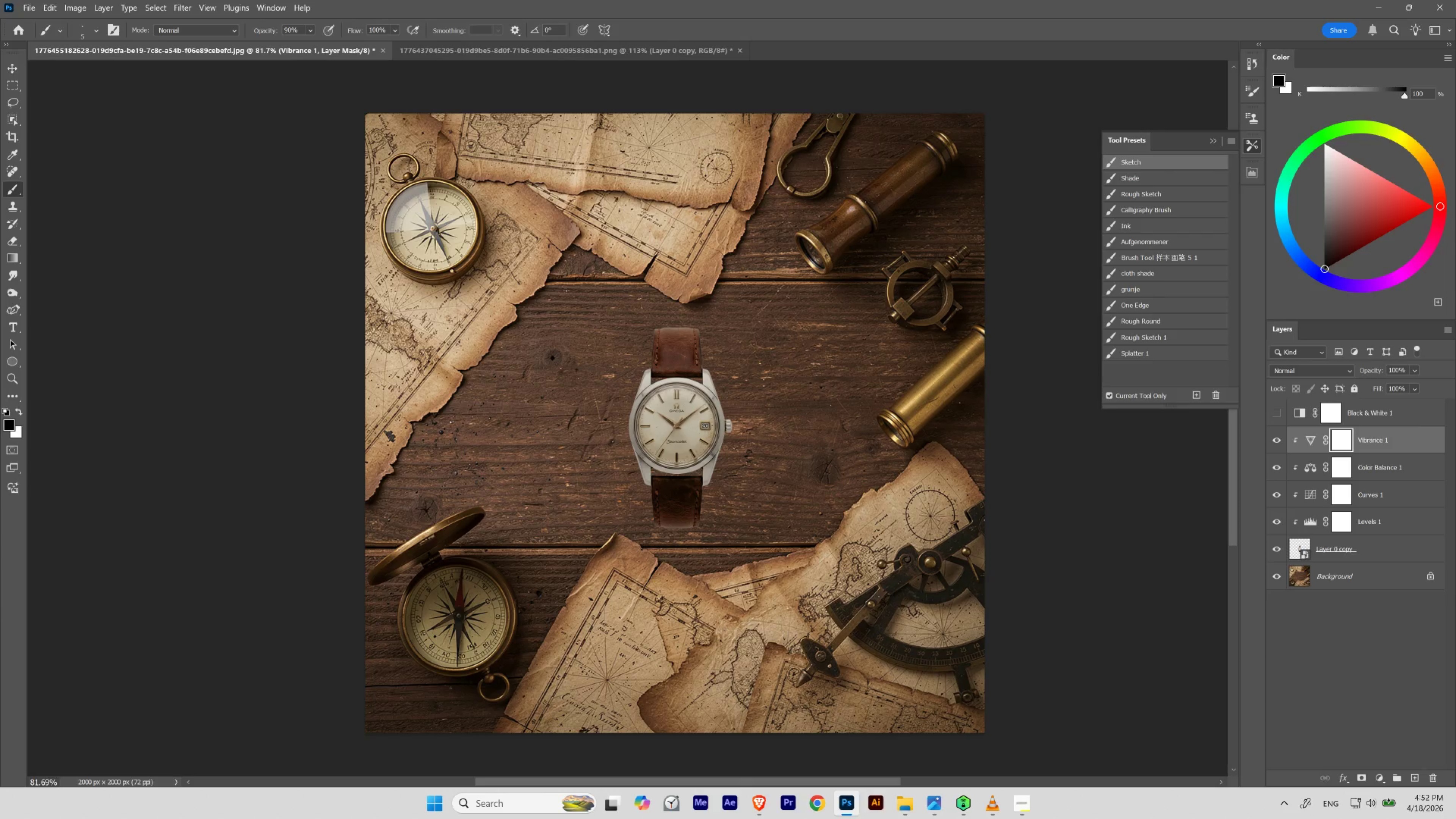 
wait(7.05)
 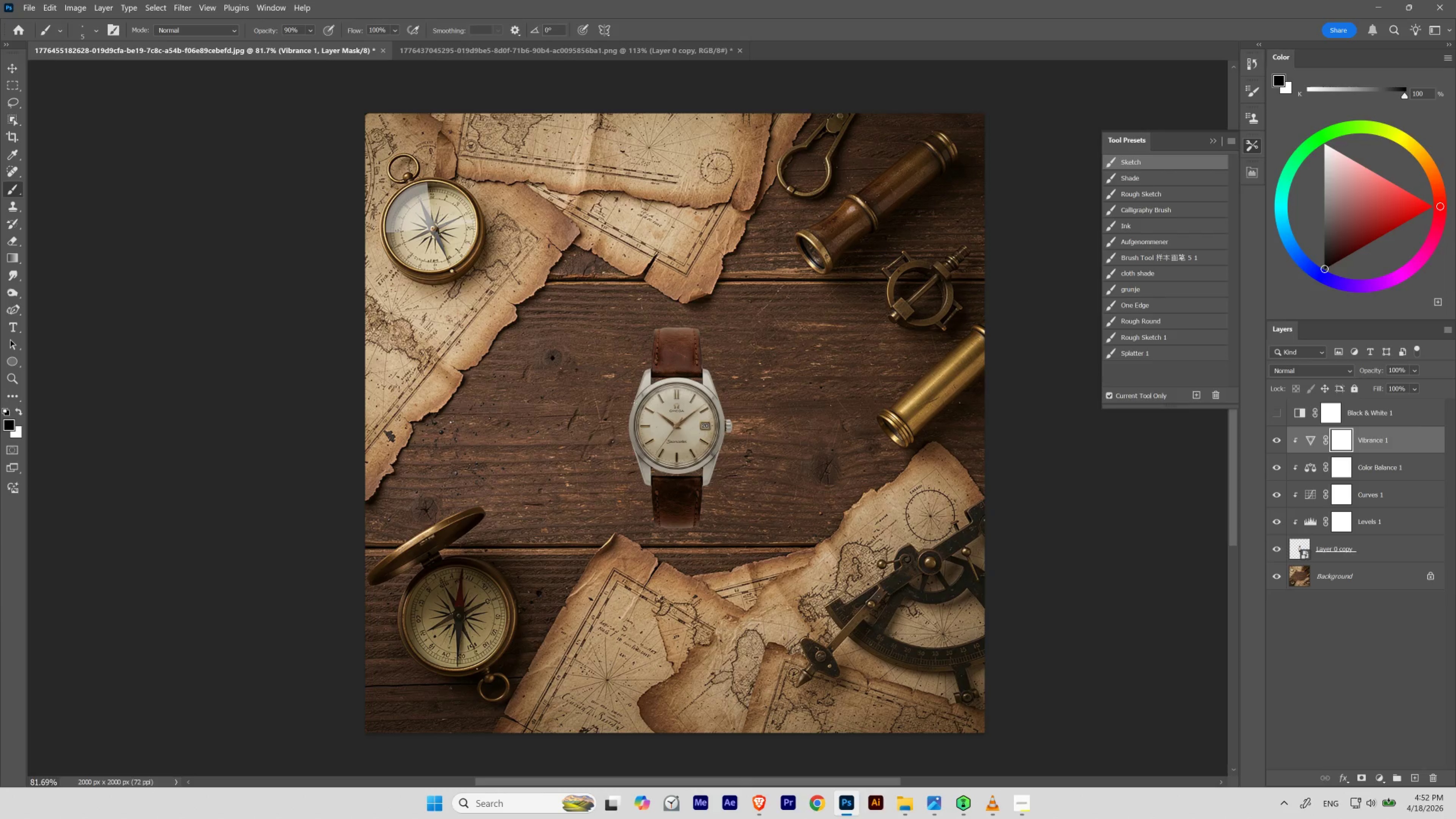 
left_click_drag(start_coordinate=[1390, 199], to_coordinate=[1451, 214])
 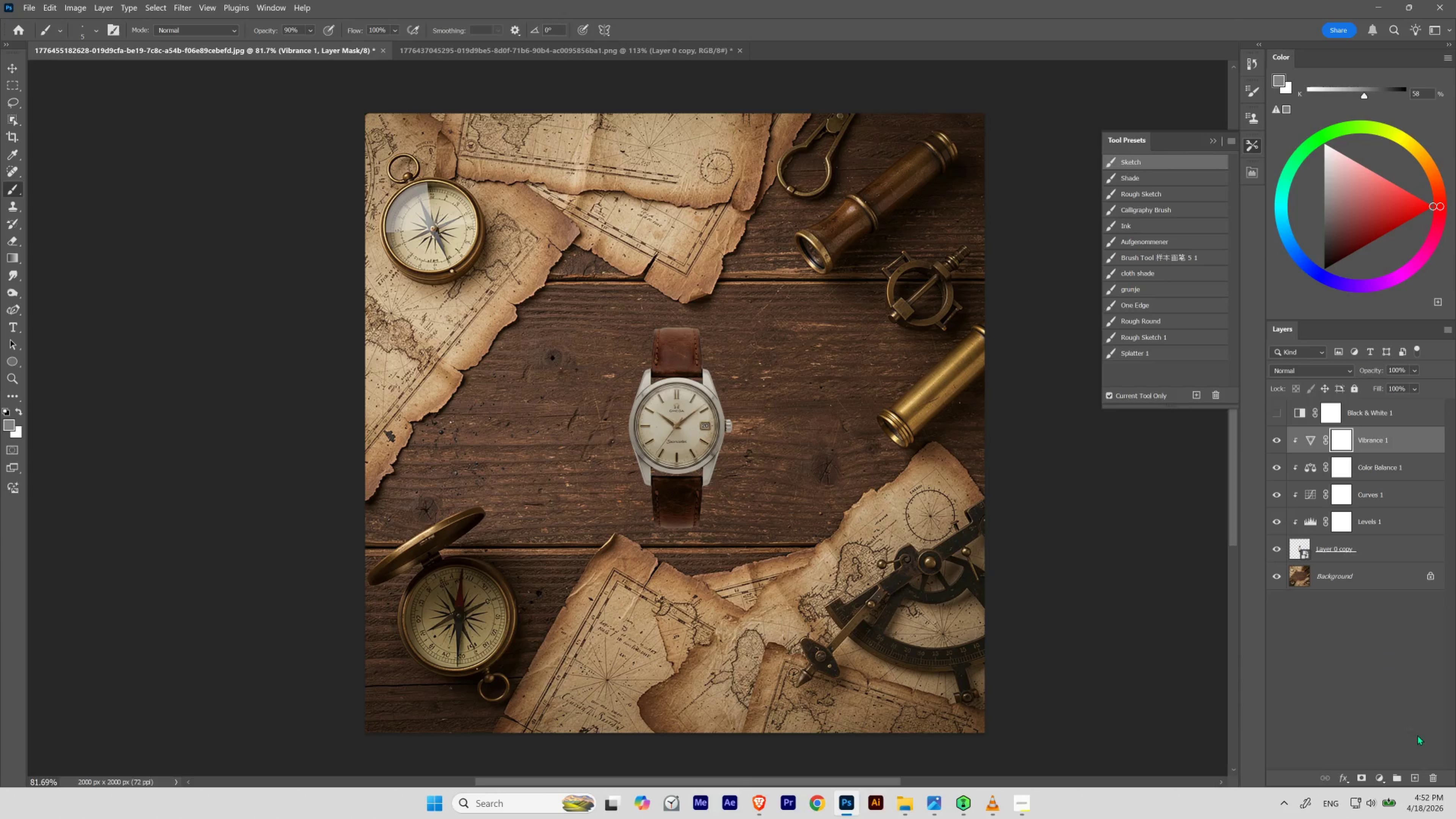 
left_click([1412, 774])
 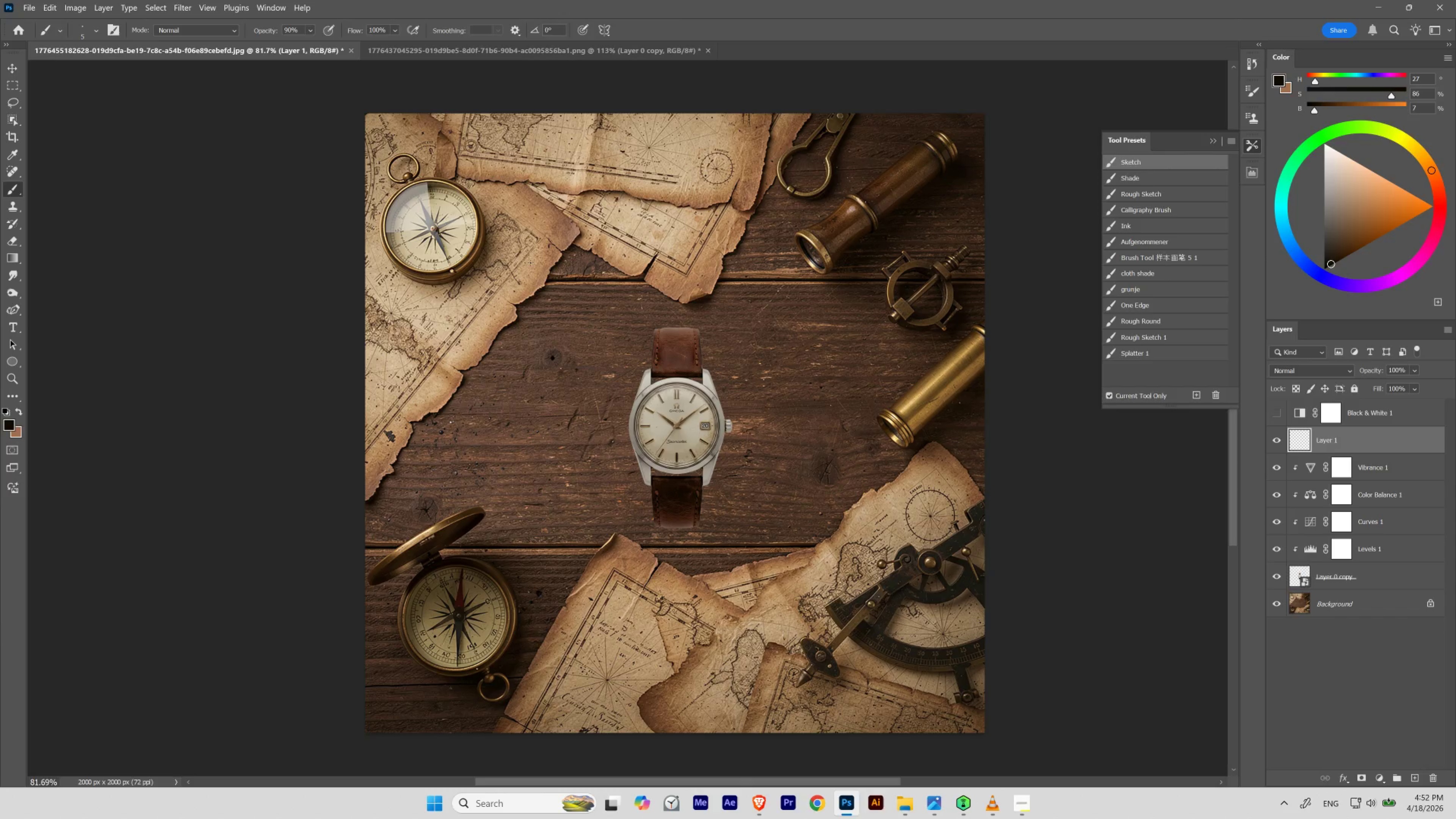 
key(BracketRight)
 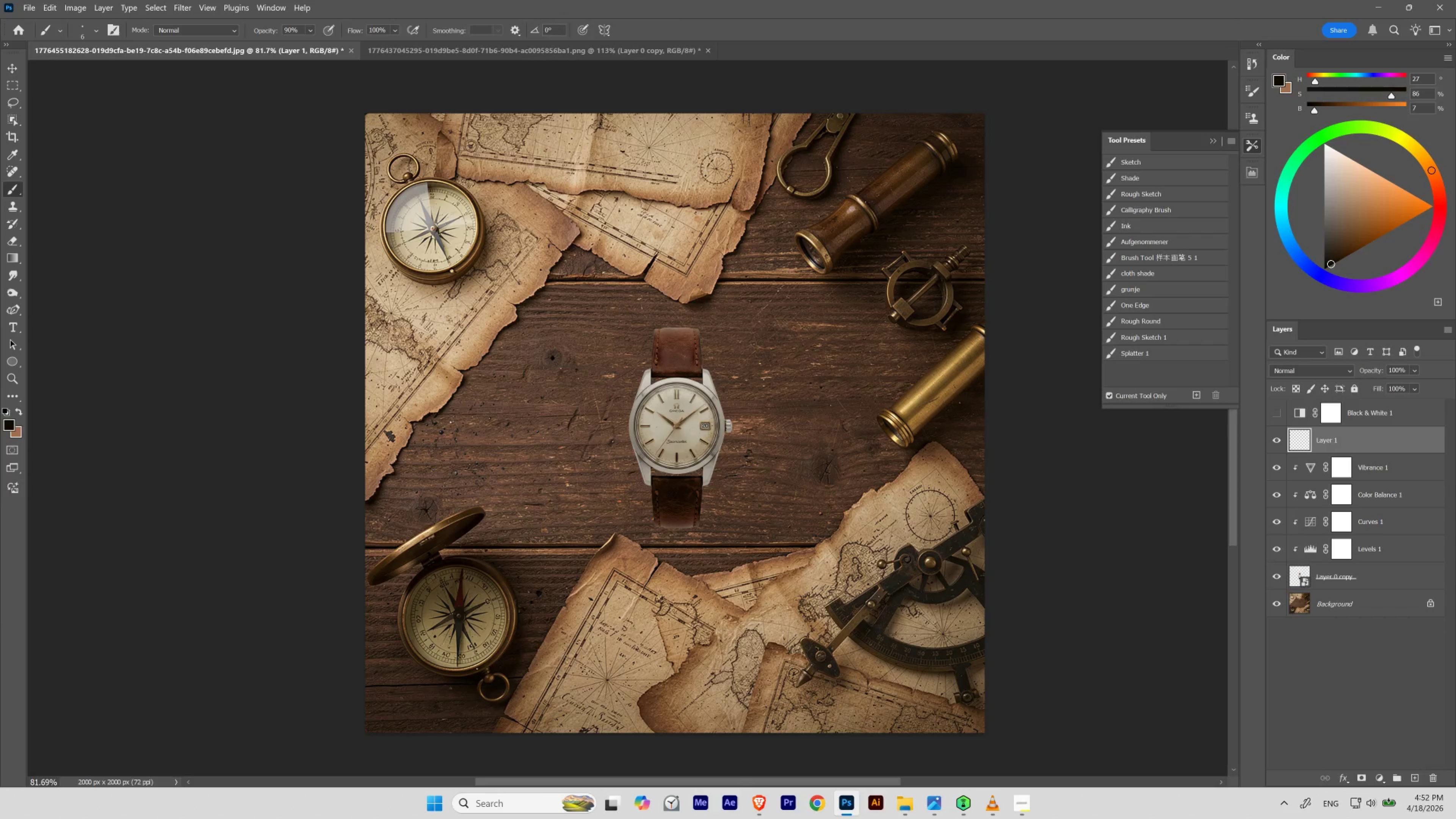 
key(BracketRight)
 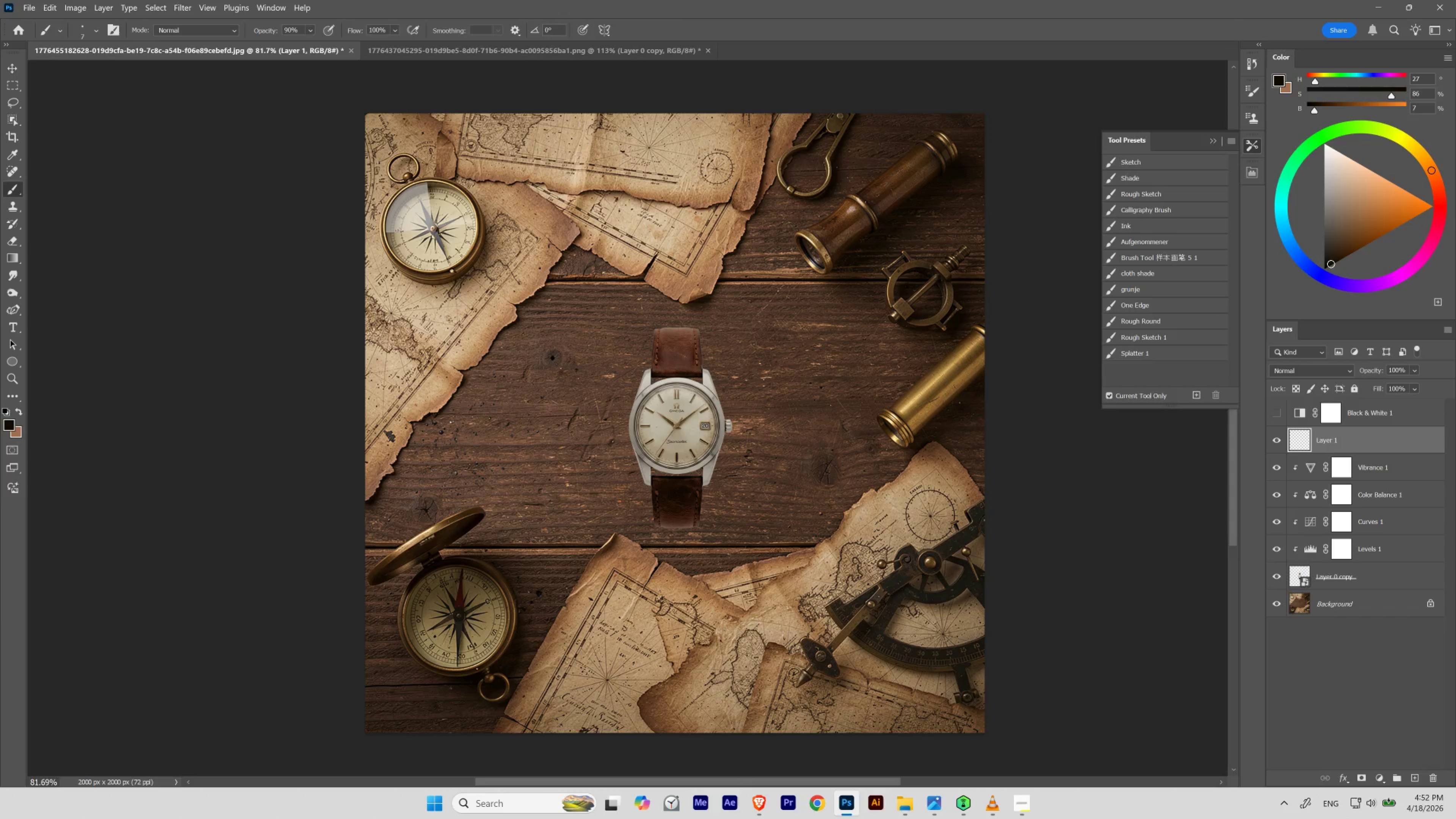 
key(BracketRight)
 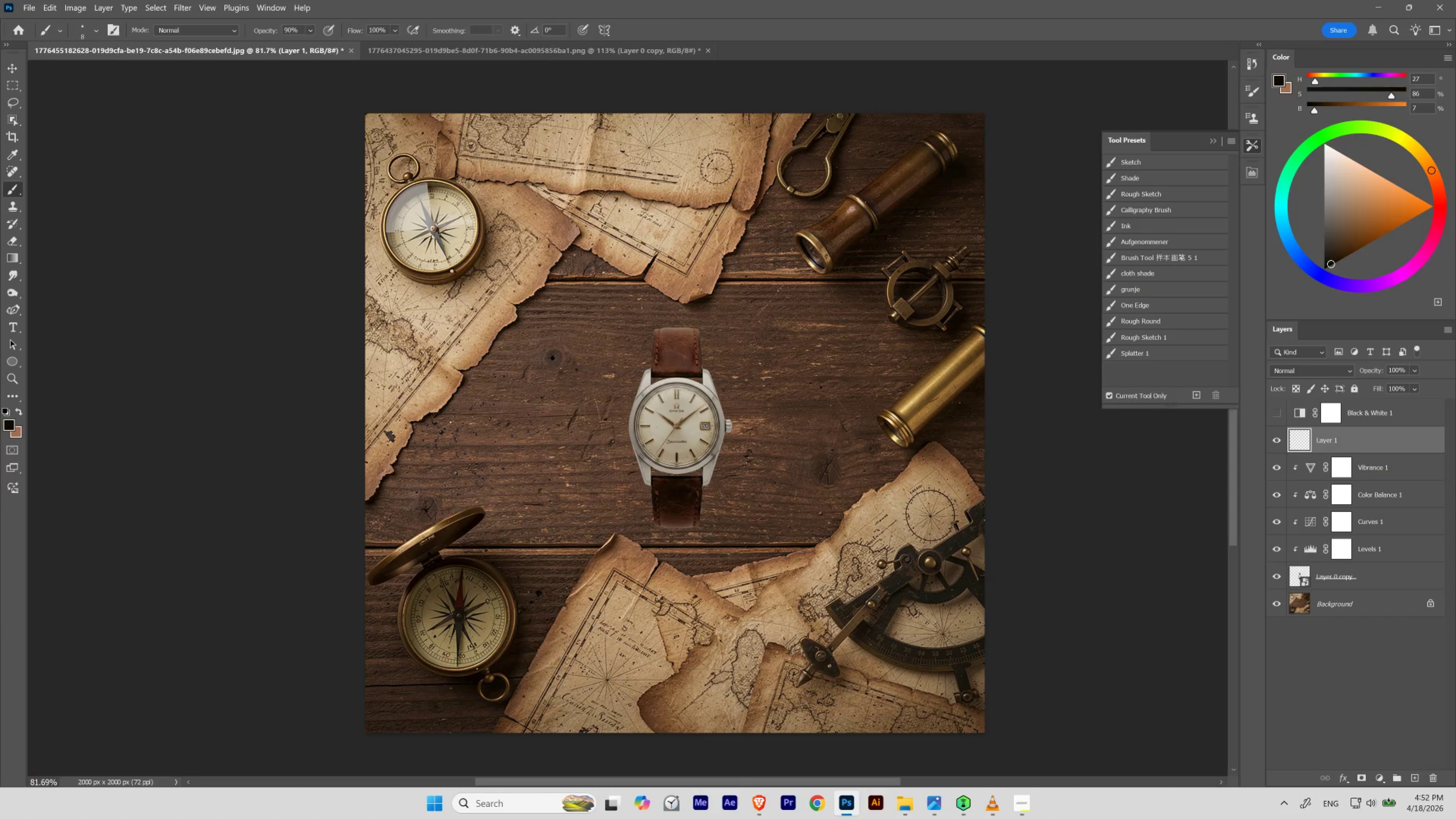 
key(BracketRight)
 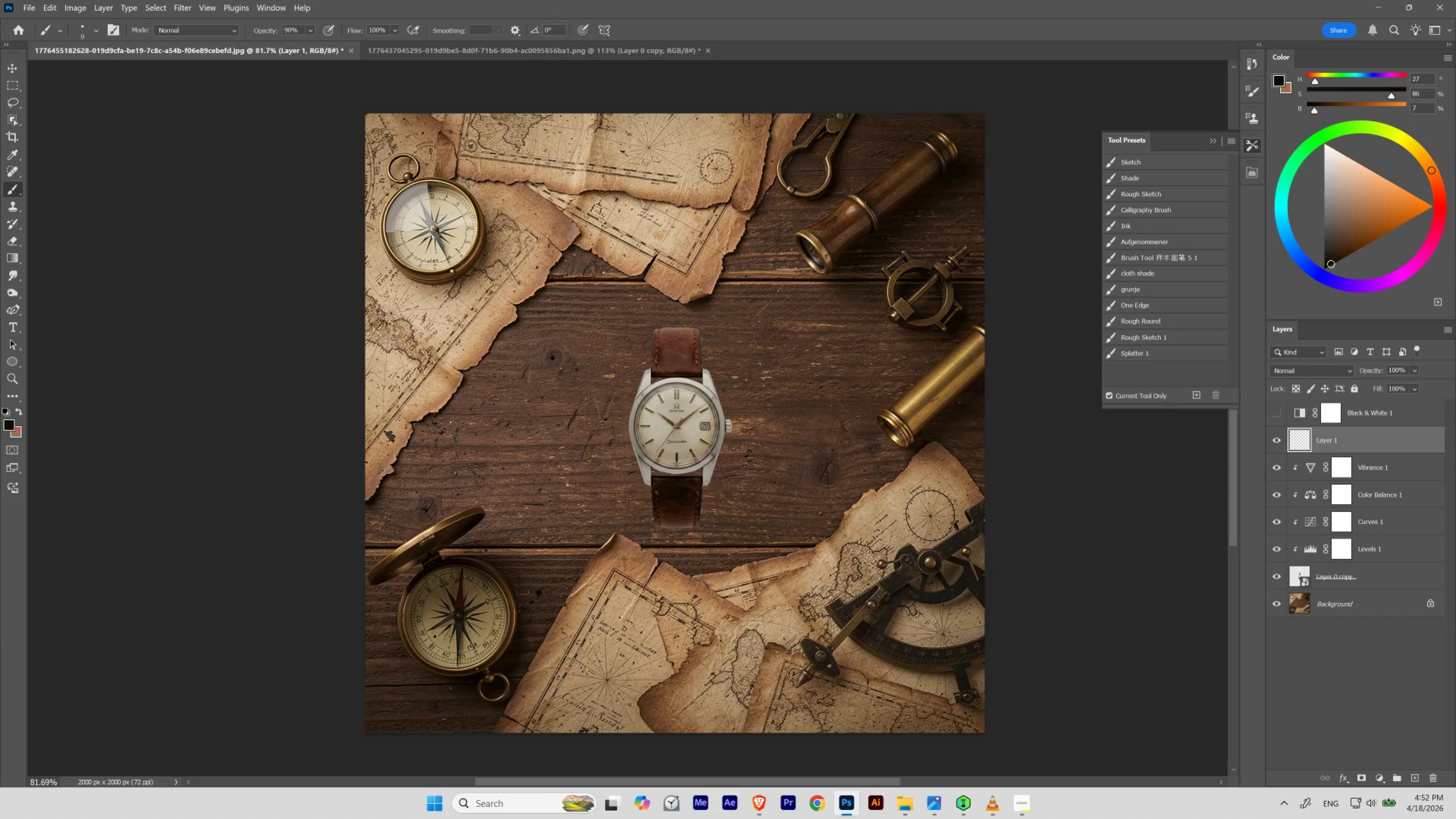 
key(BracketRight)
 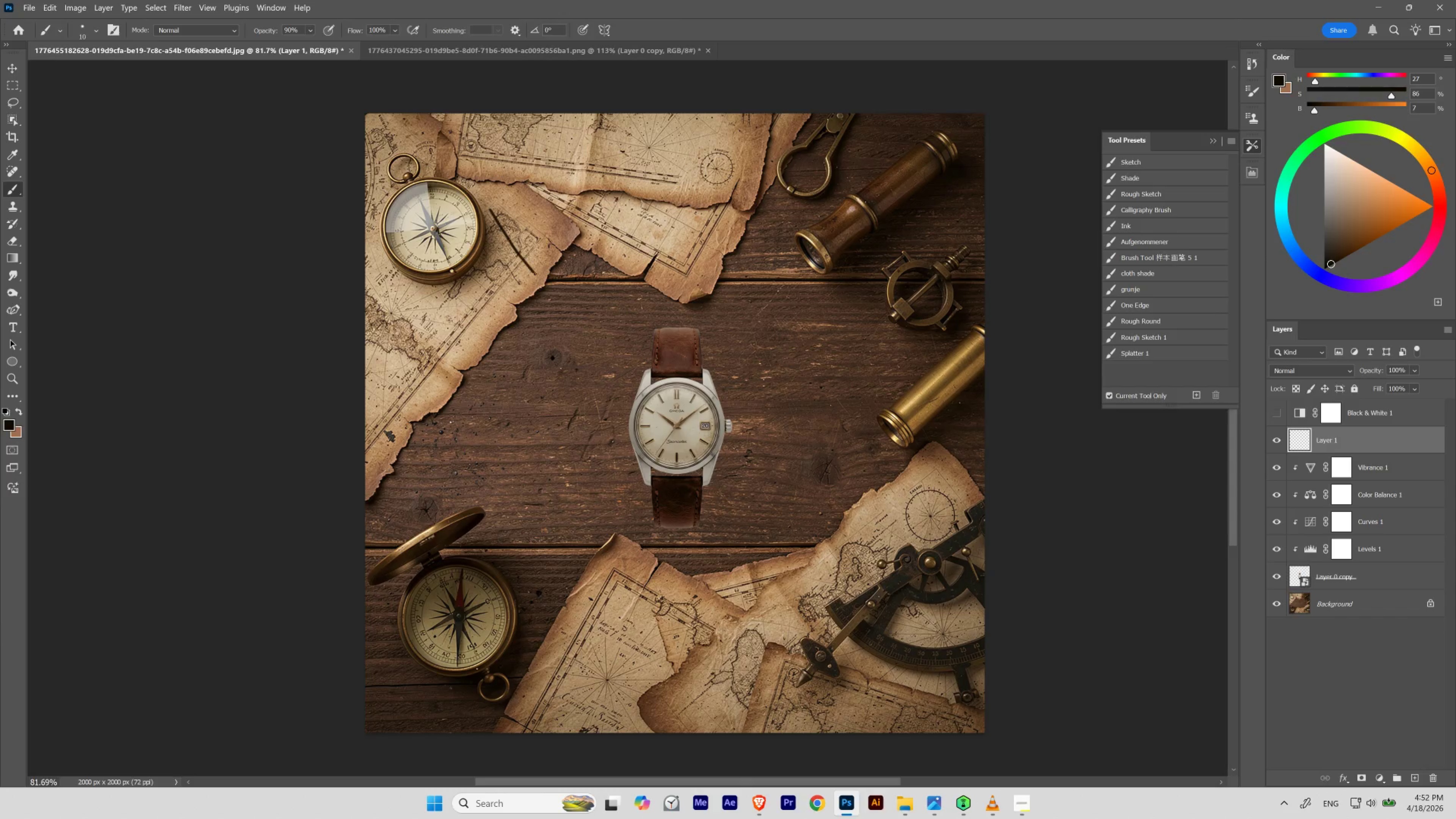 
key(Control+Z)
 